 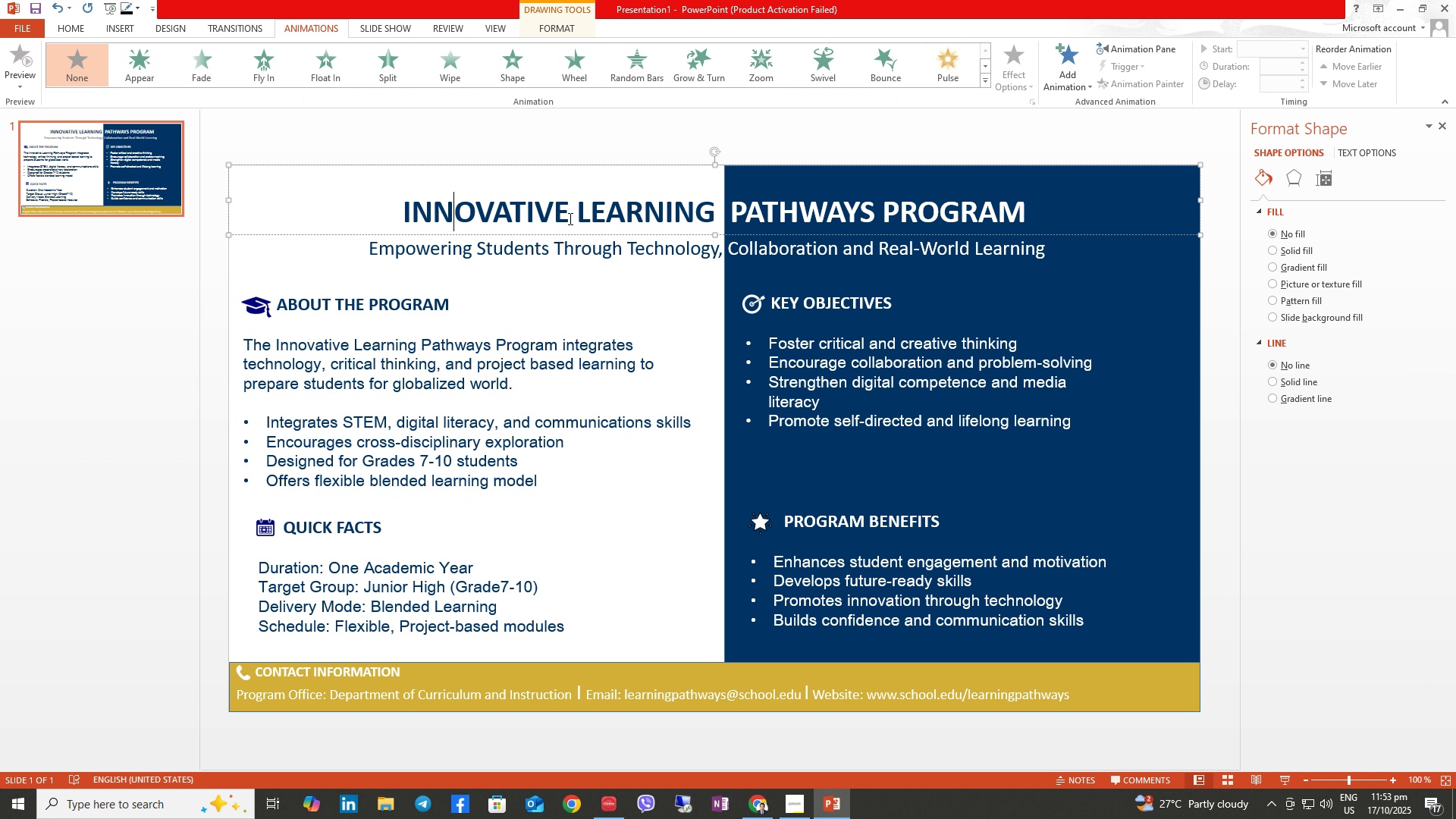 
left_click([325, 57])
 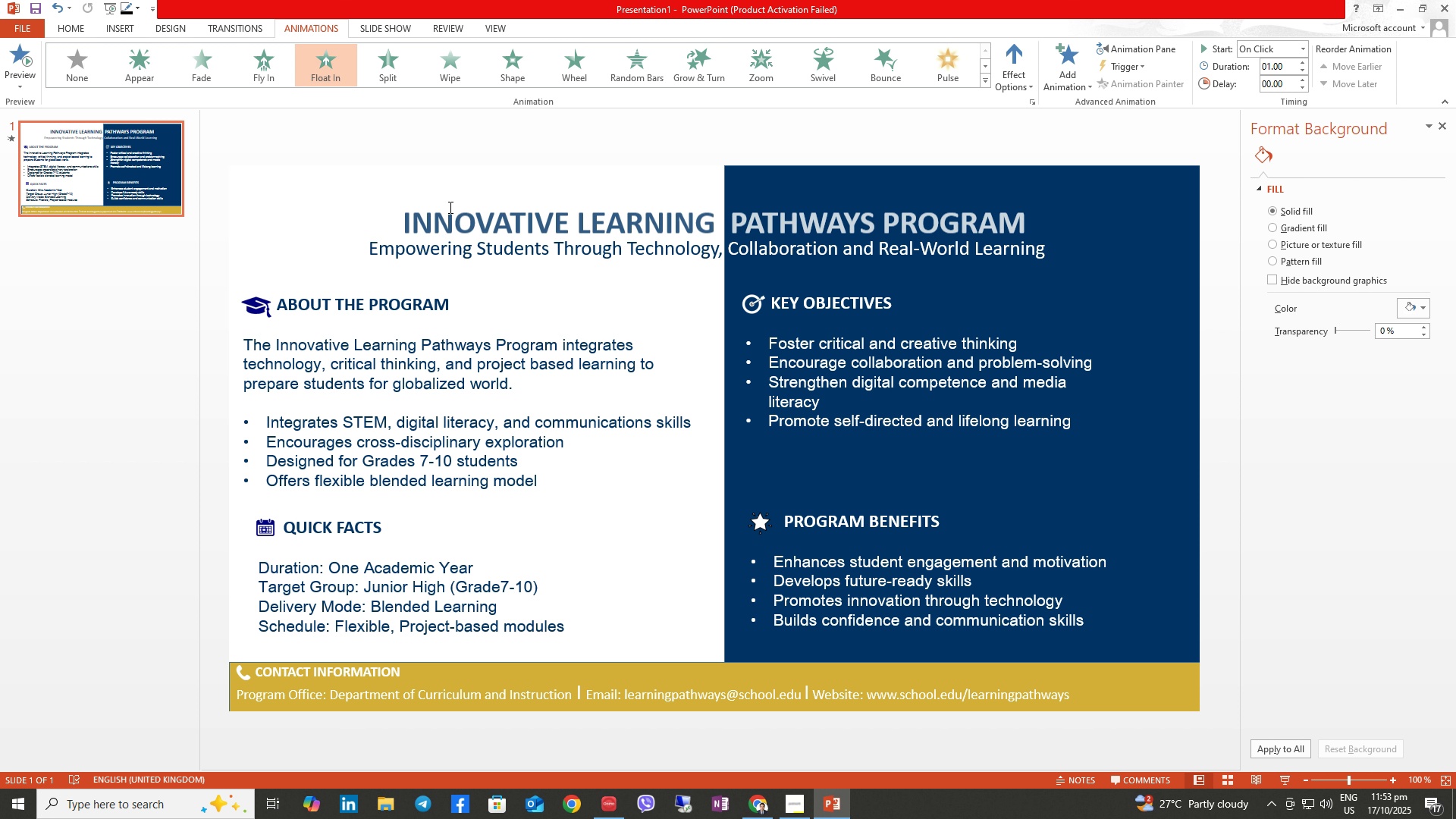 
left_click([479, 249])
 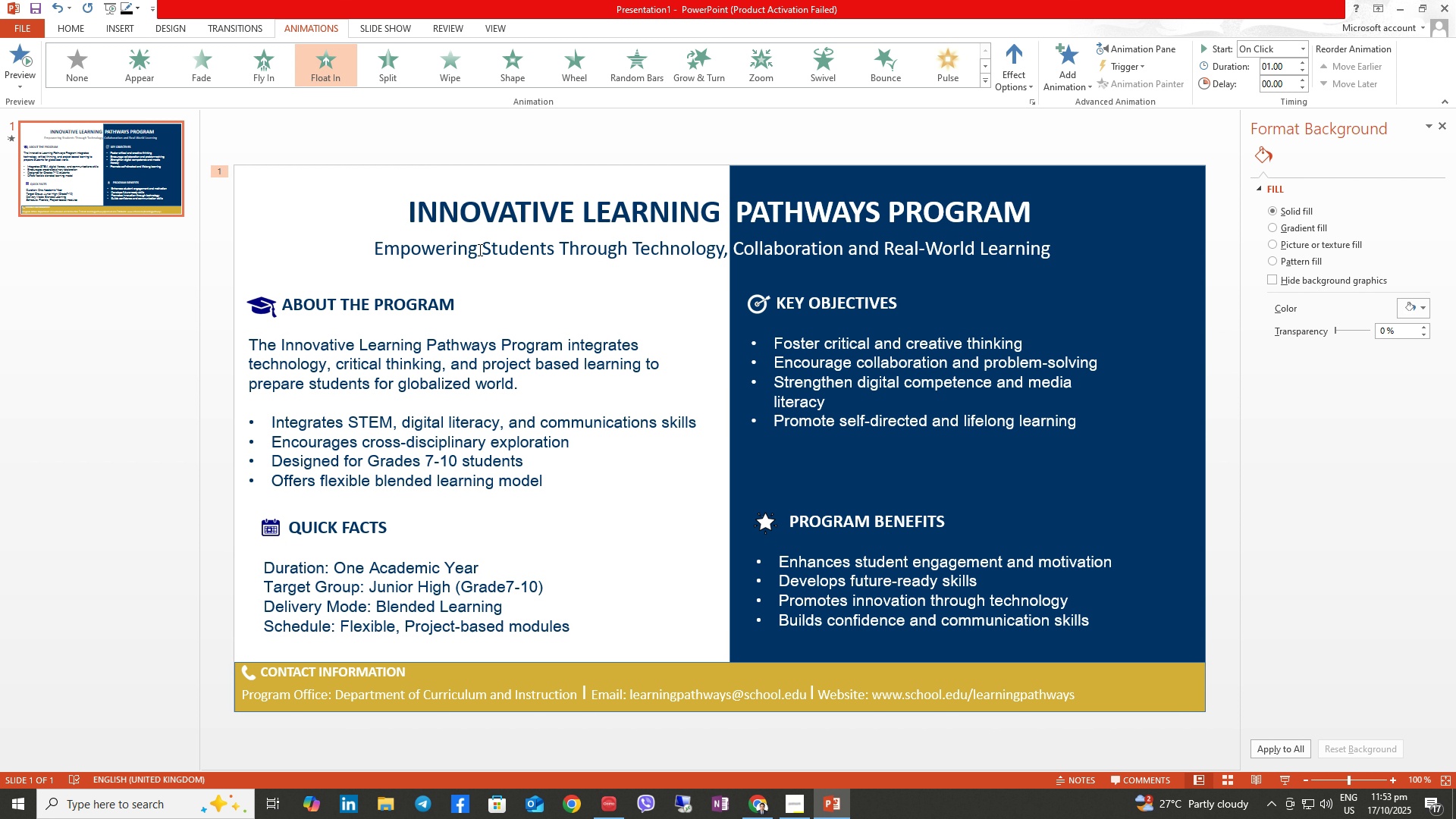 
left_click([479, 249])
 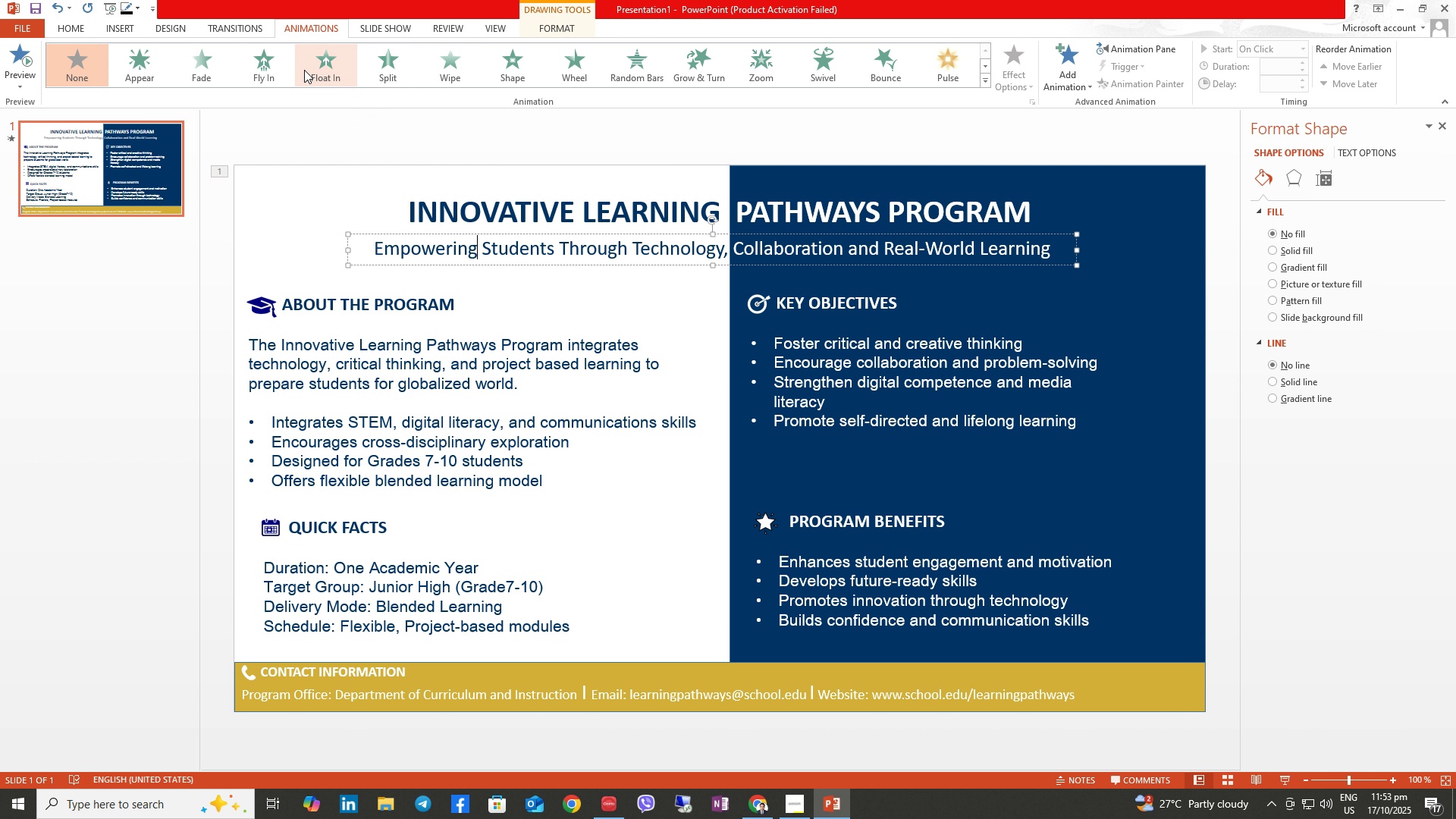 
left_click([279, 73])
 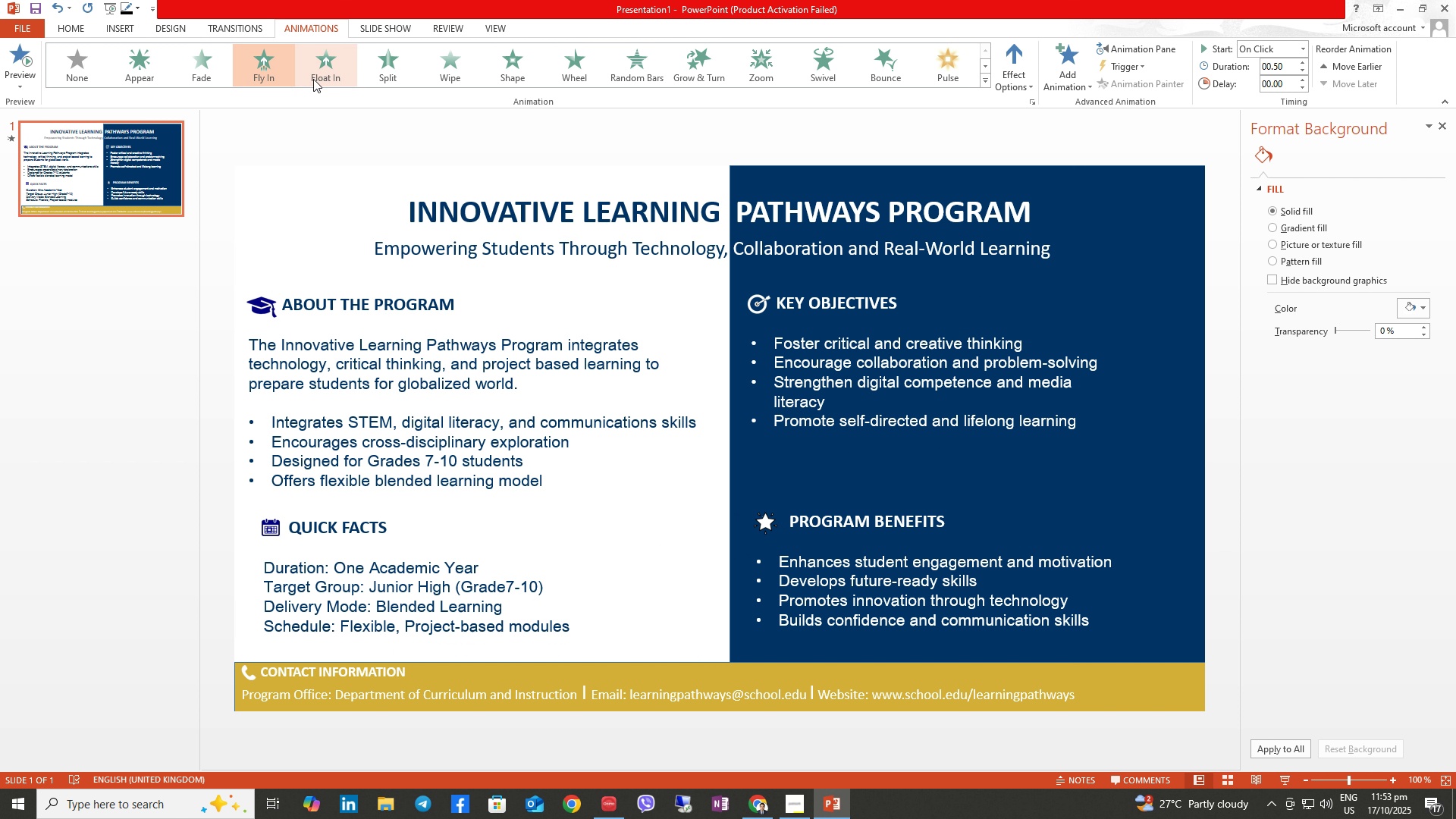 
left_click([314, 79])
 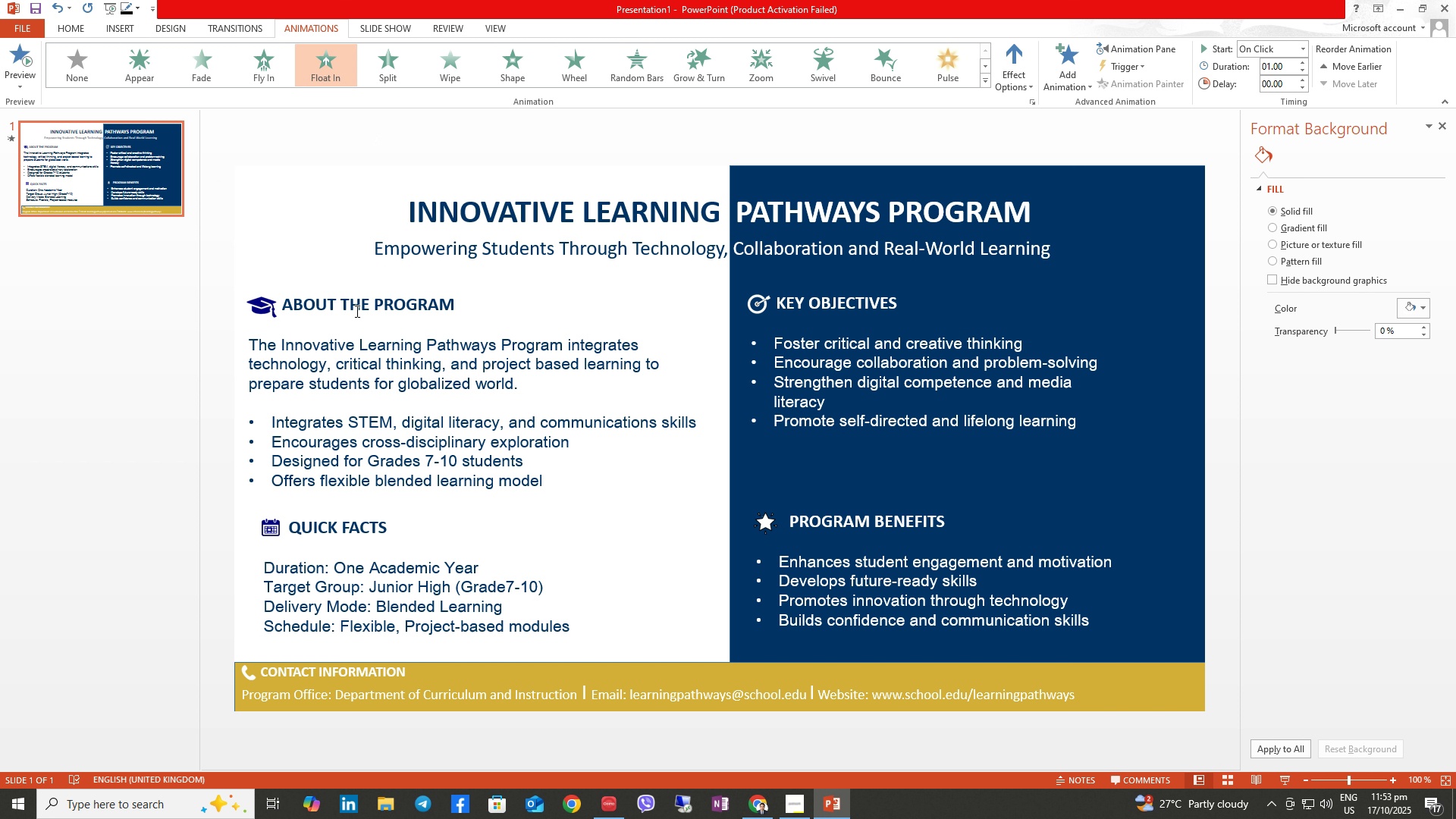 
left_click([338, 301])
 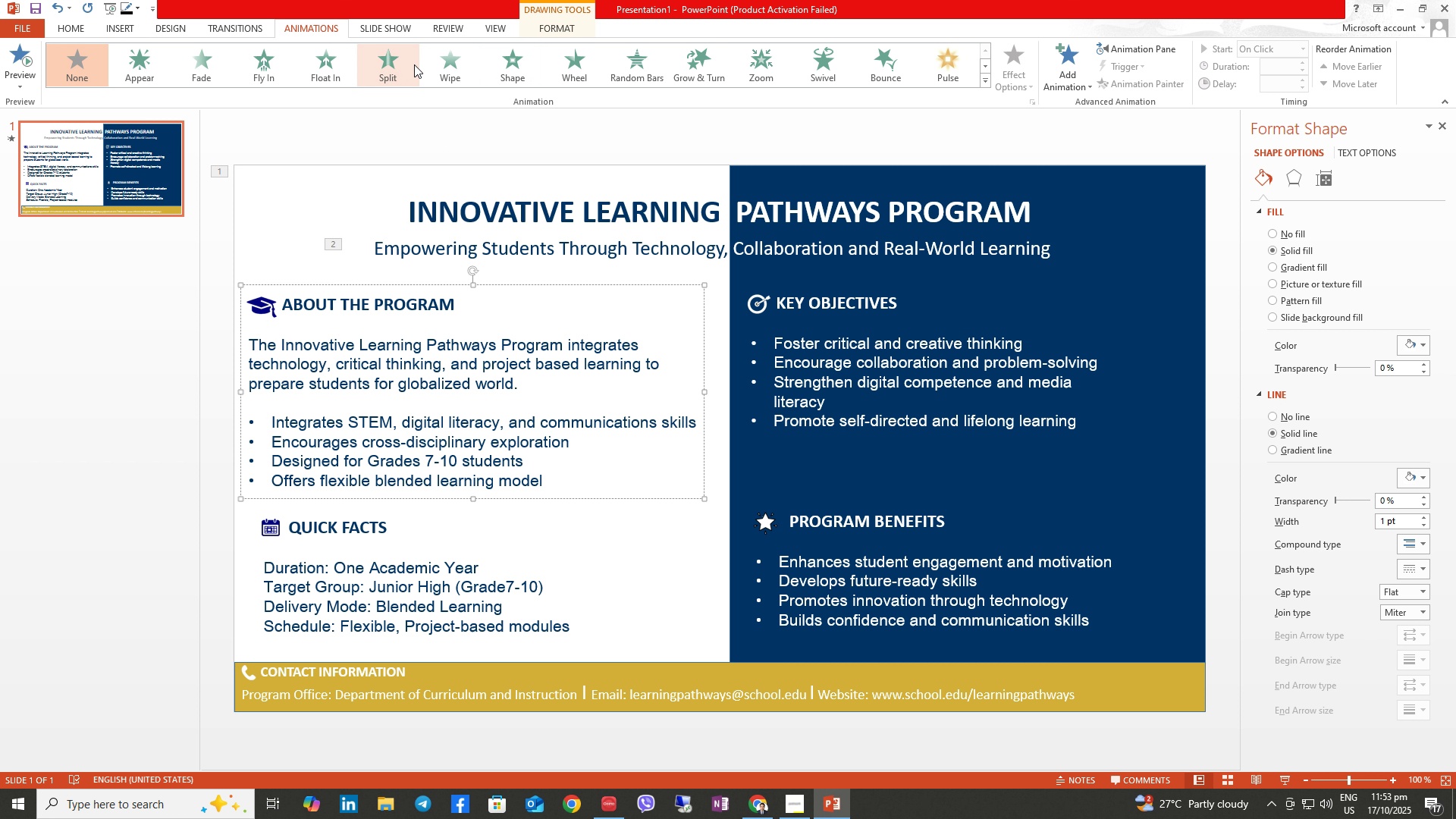 
wait(7.18)
 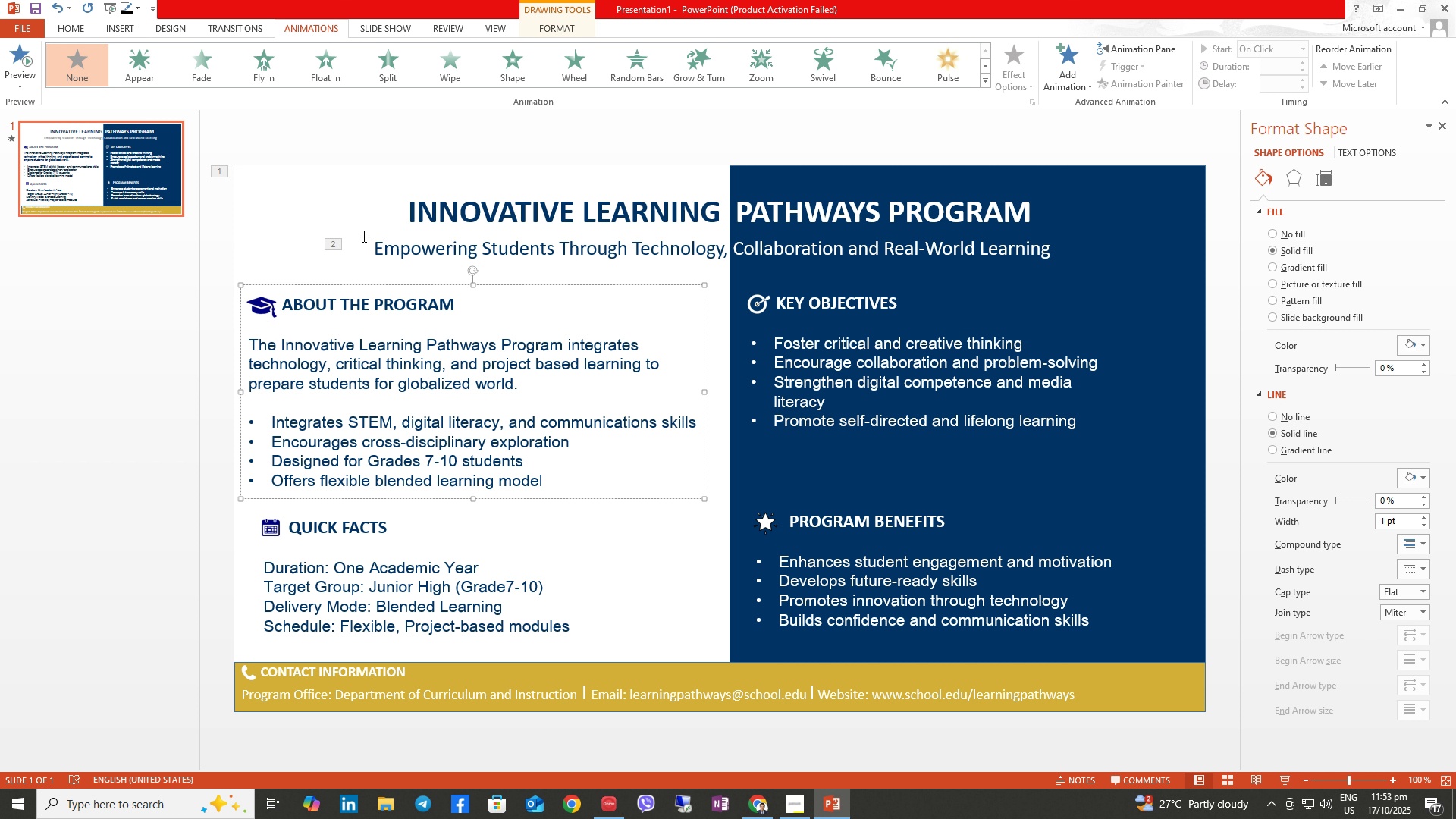 
left_click([257, 71])
 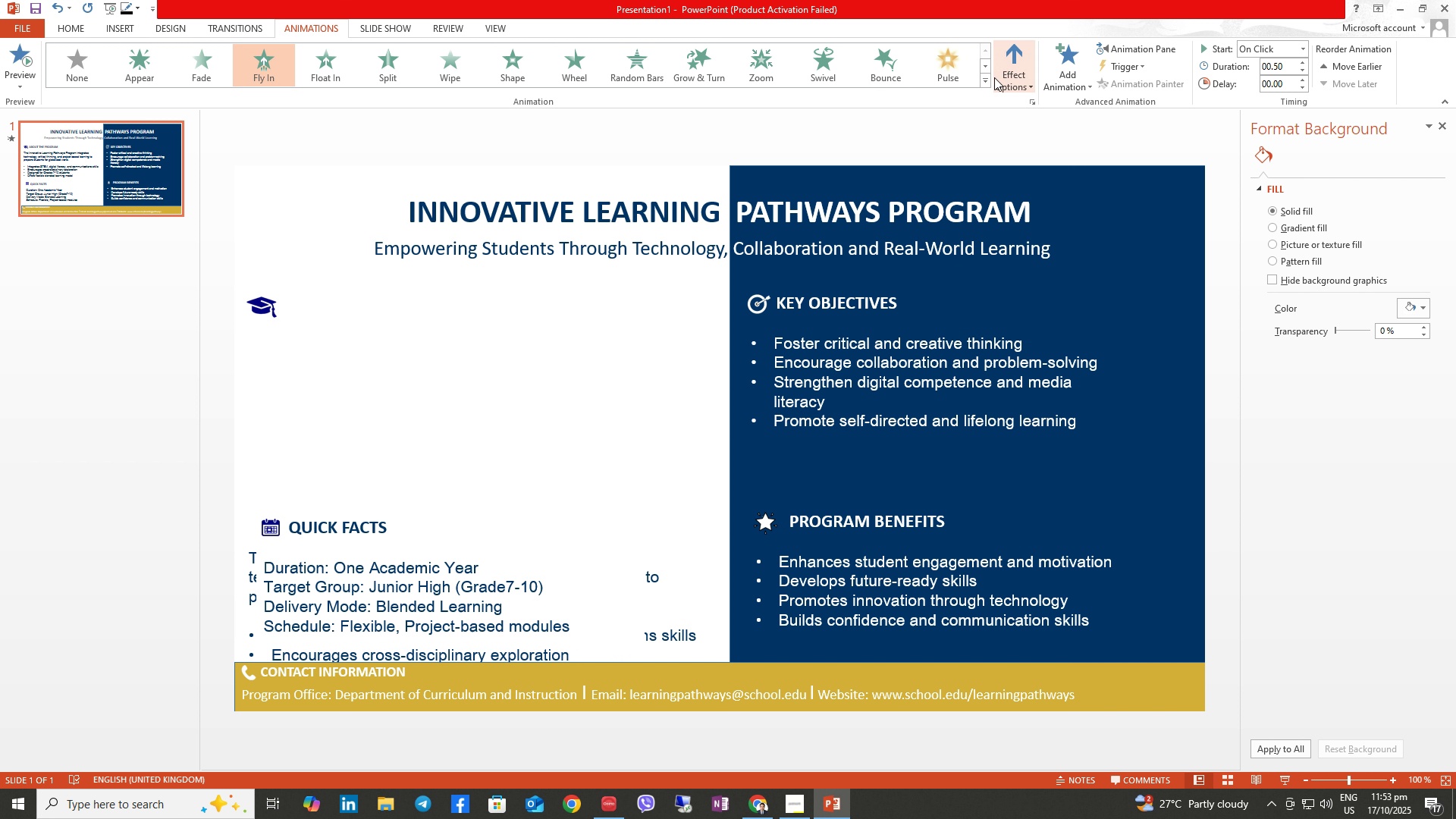 
left_click([1006, 77])
 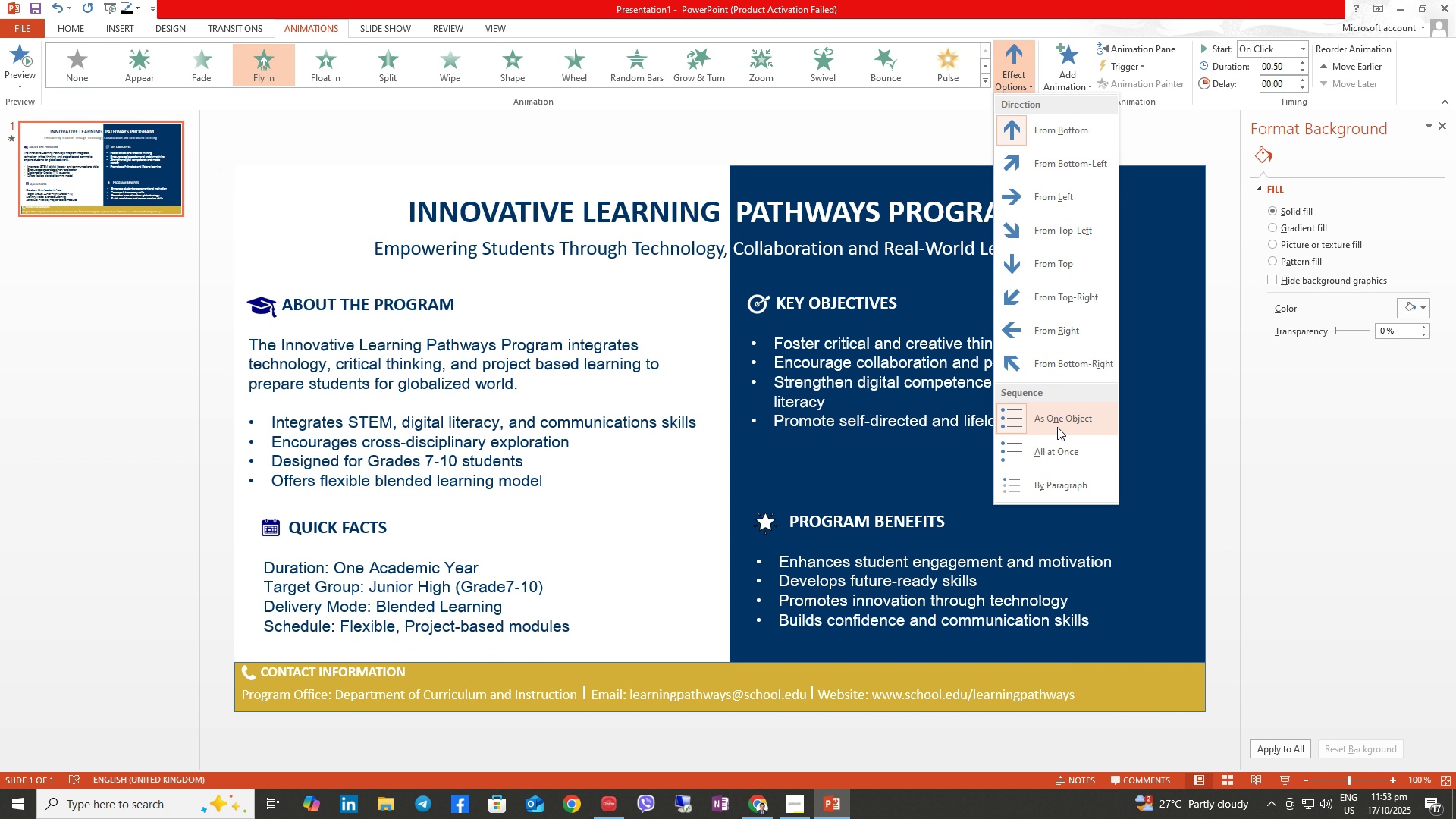 
left_click([1059, 479])
 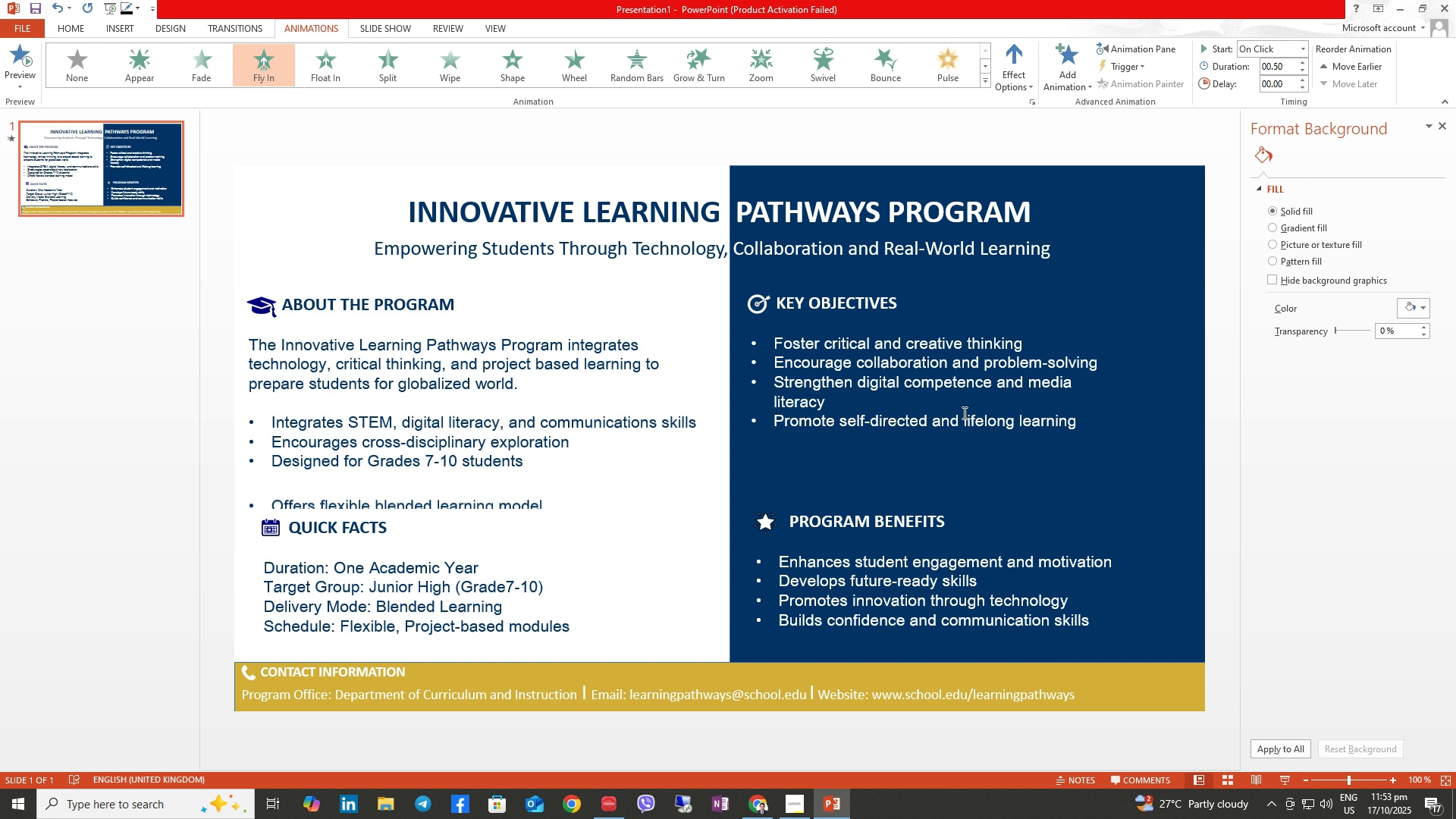 
left_click([325, 72])
 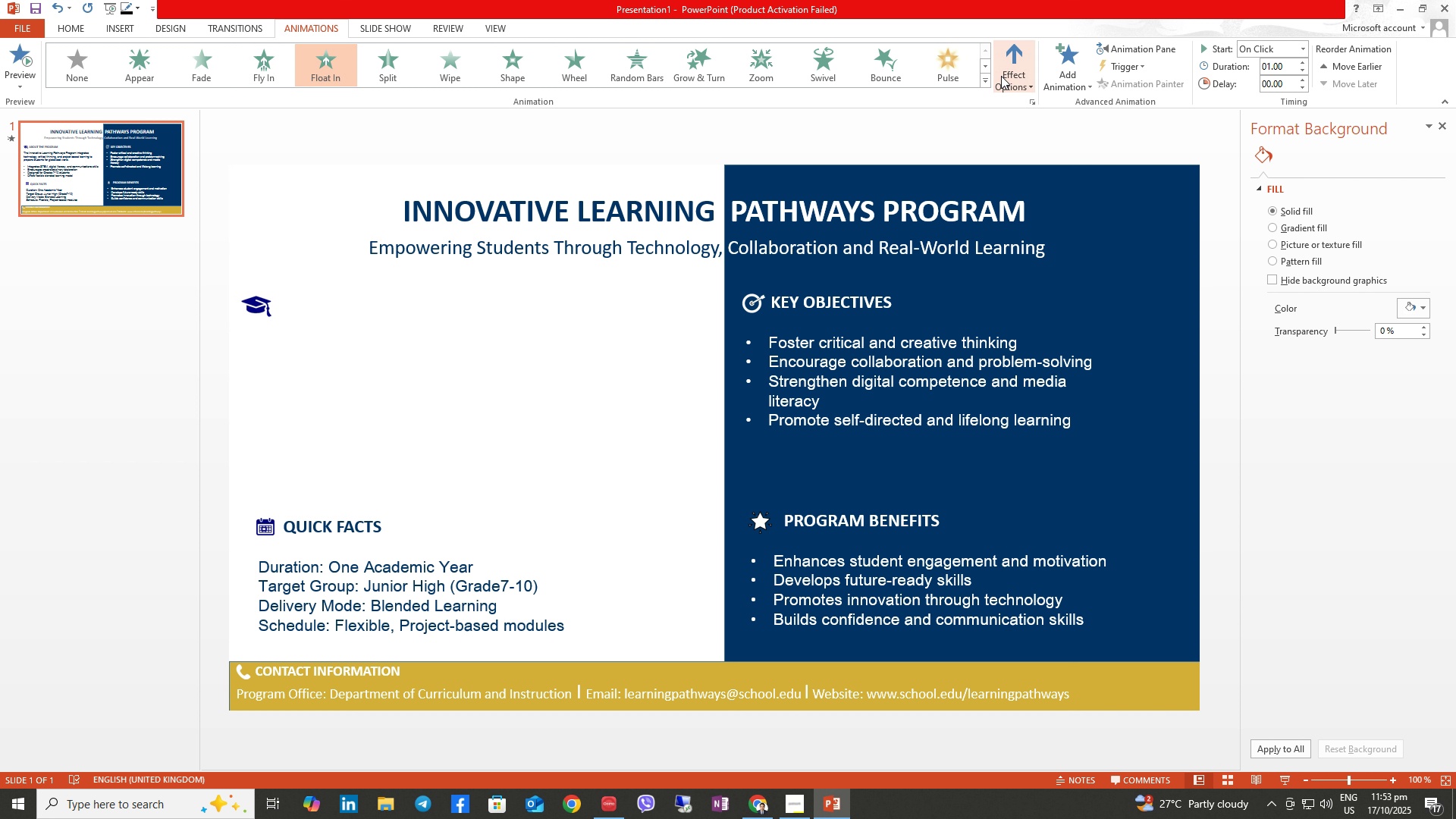 
left_click([1008, 71])
 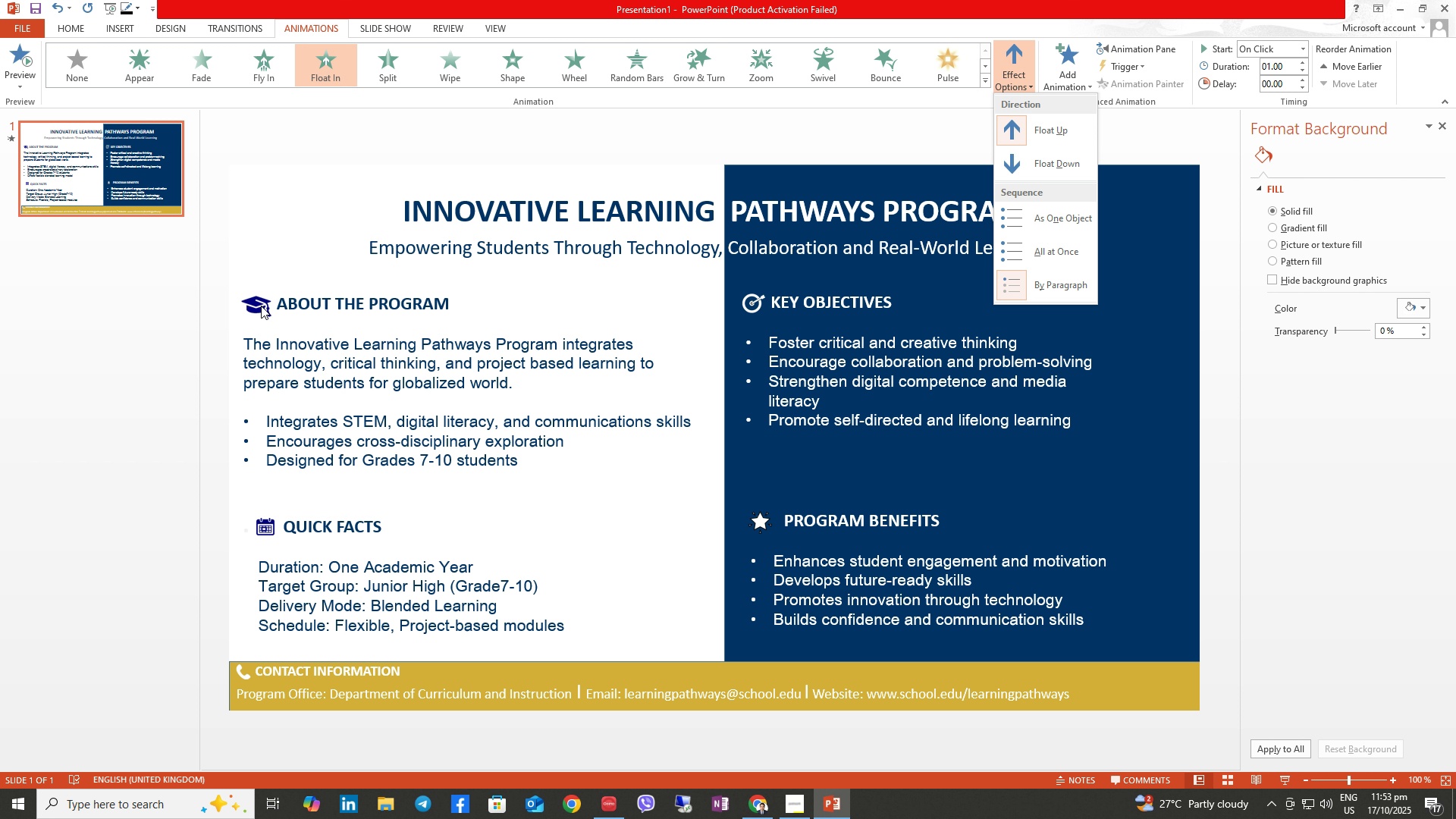 
wait(6.98)
 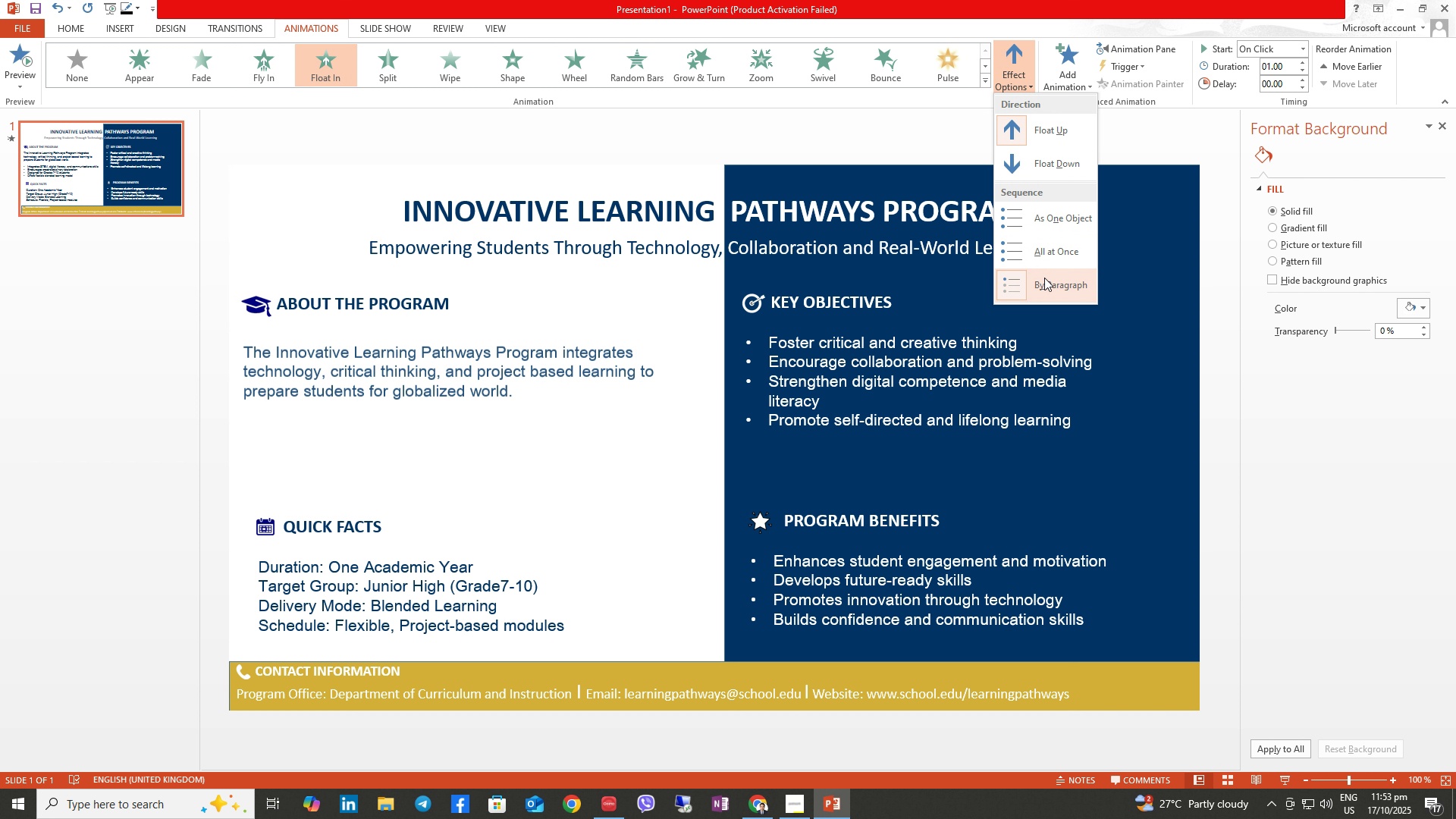 
left_click([261, 306])
 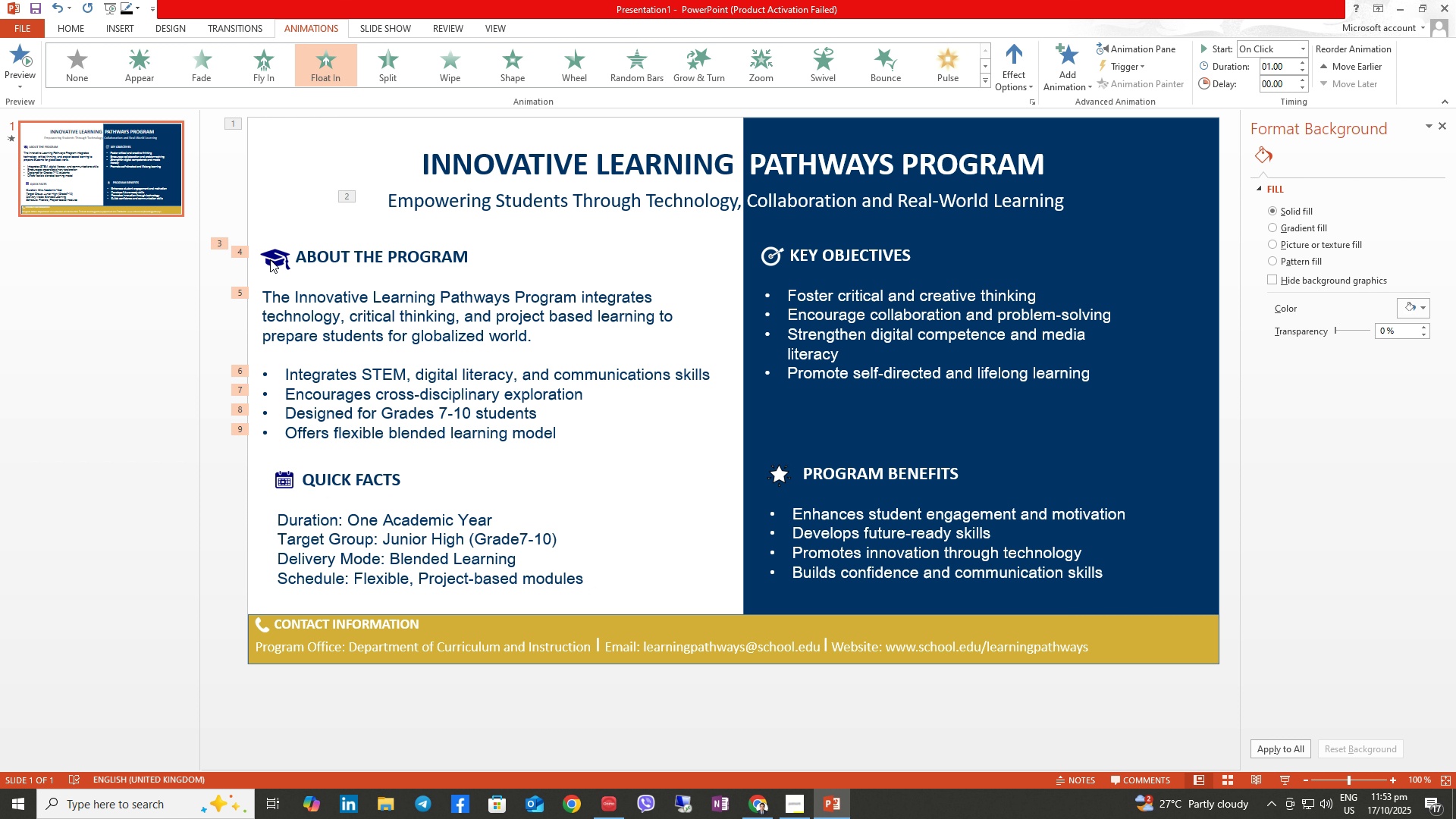 
left_click([270, 259])
 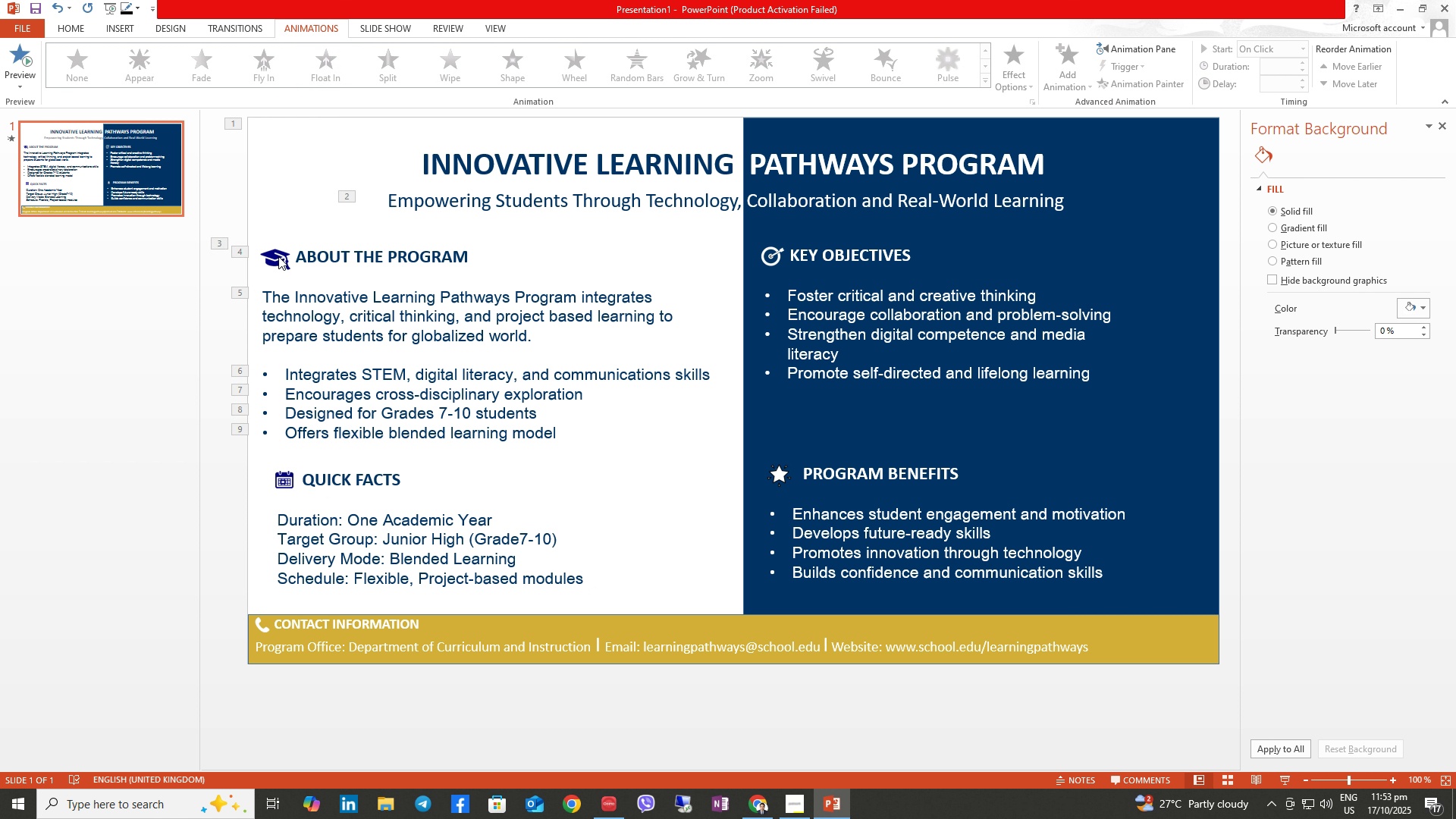 
double_click([278, 264])
 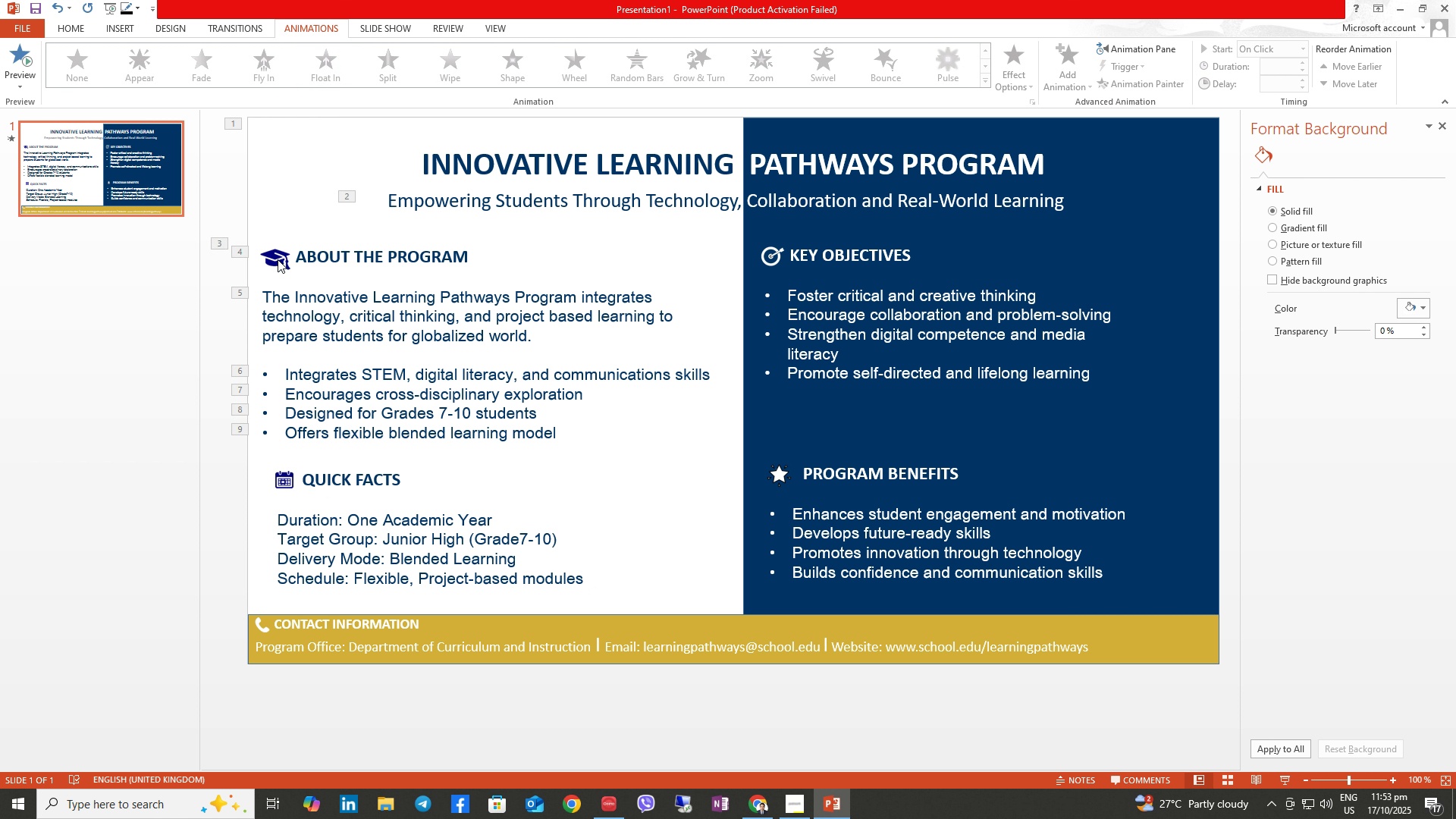 
triple_click([278, 259])
 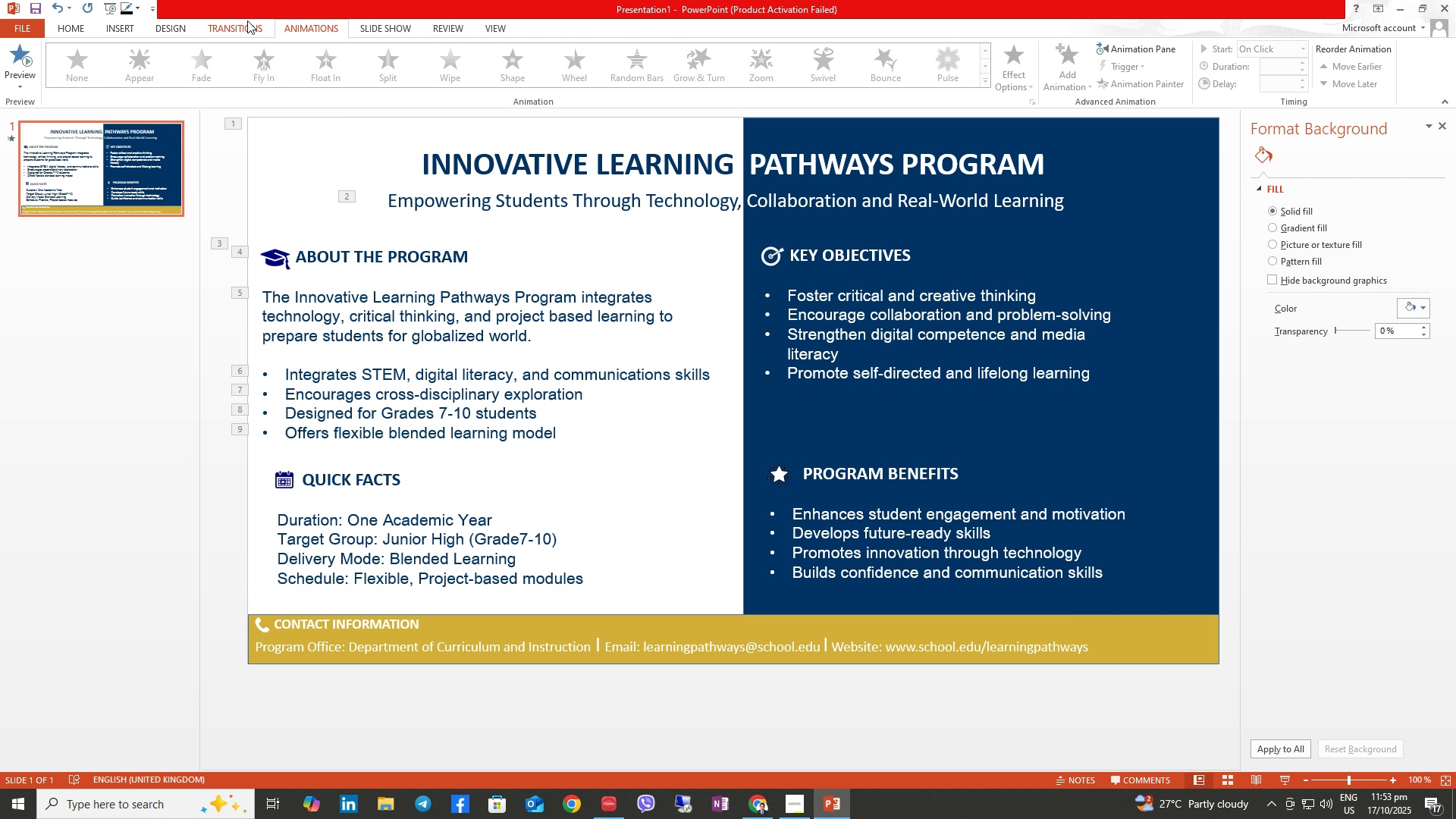 
double_click([247, 21])
 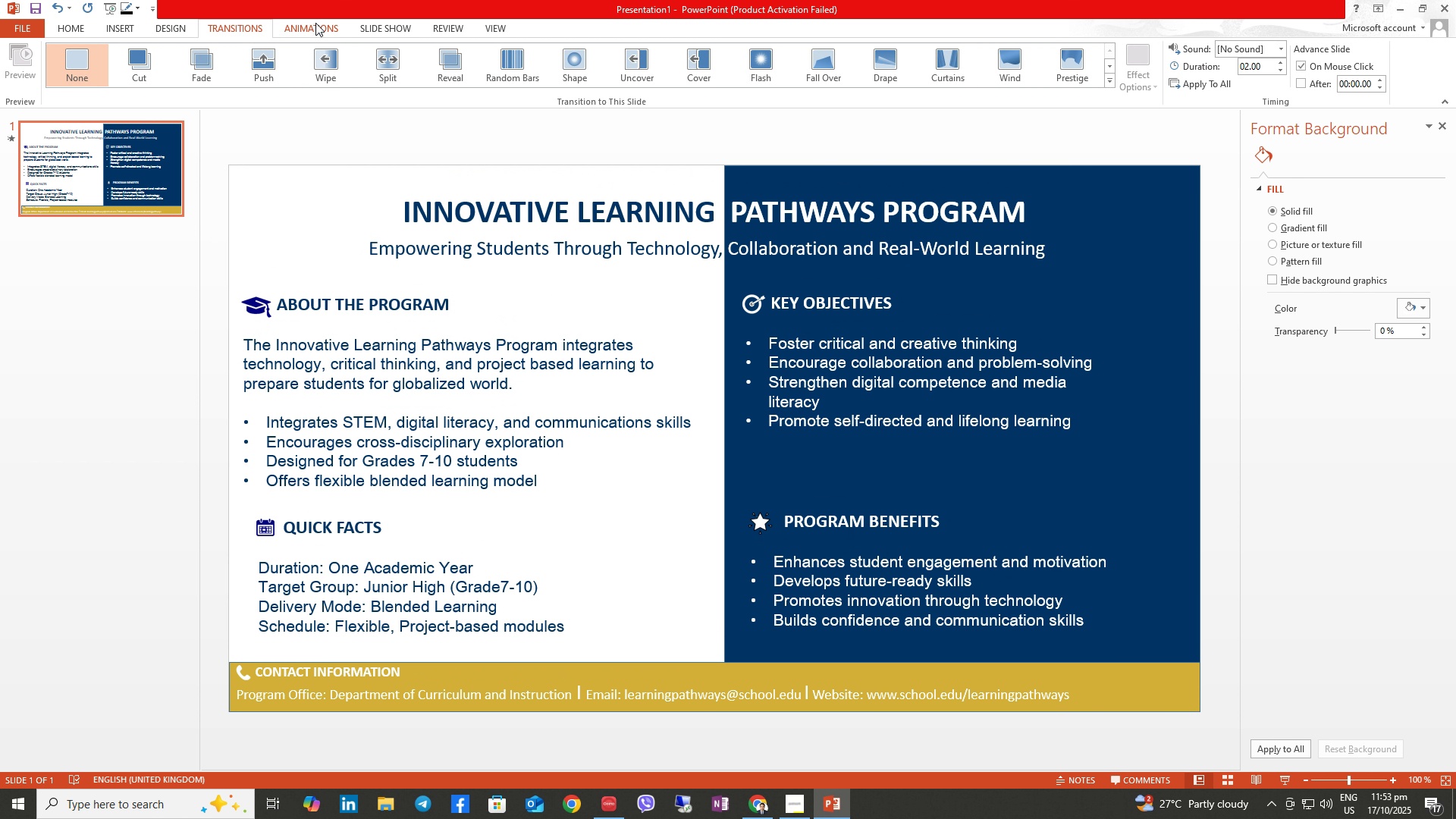 
triple_click([315, 23])
 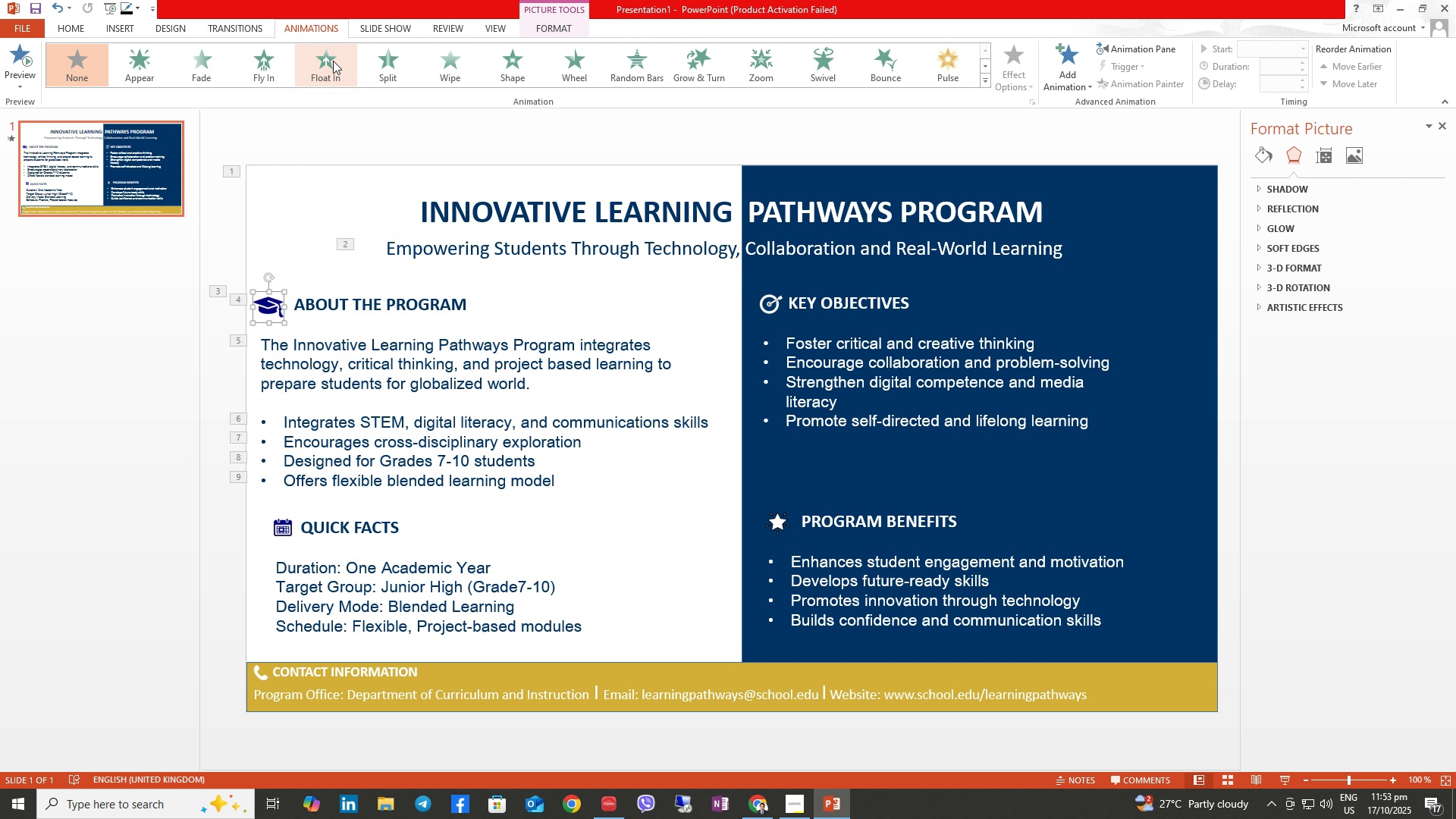 
left_click([277, 73])
 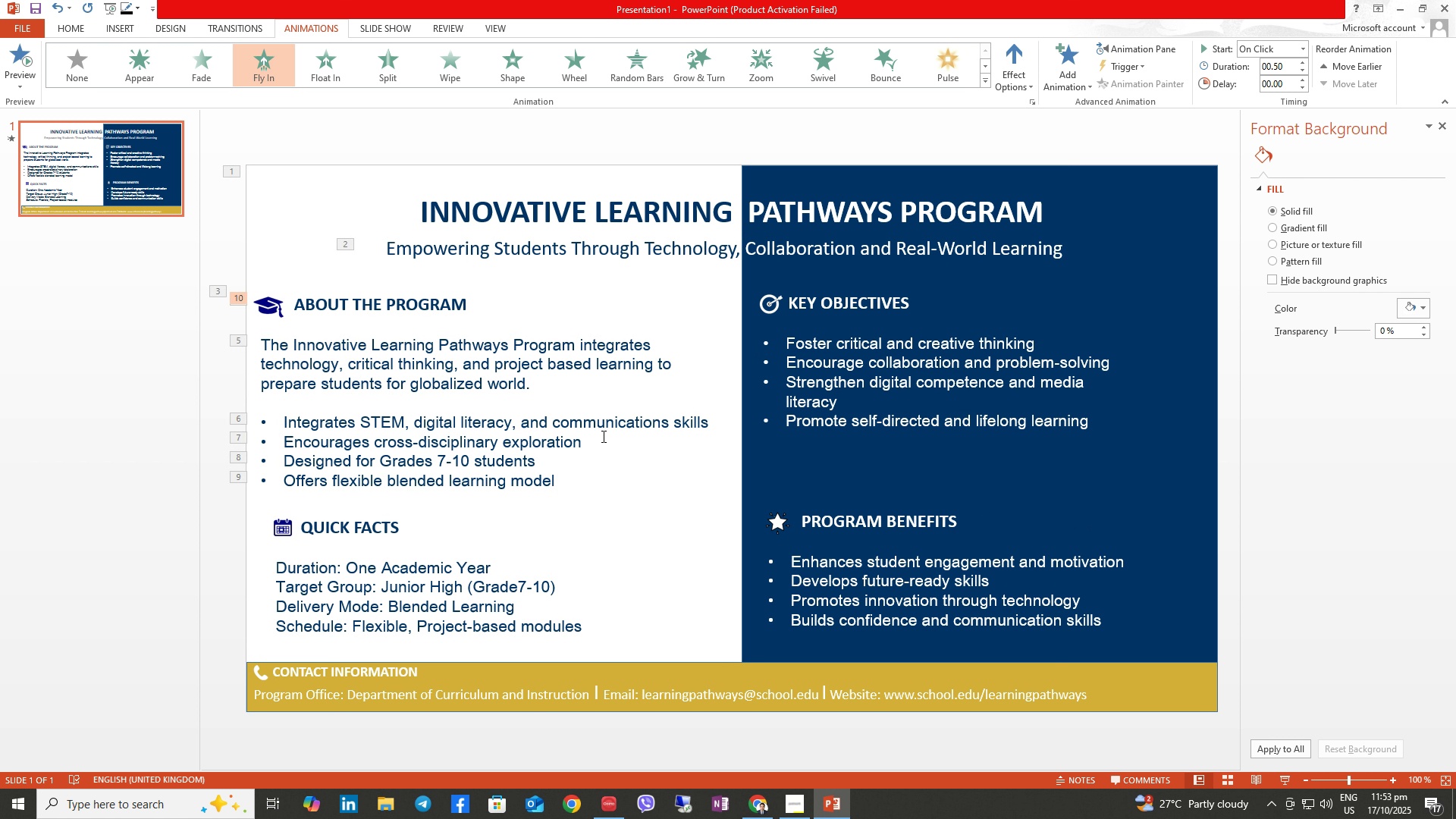 
wait(7.43)
 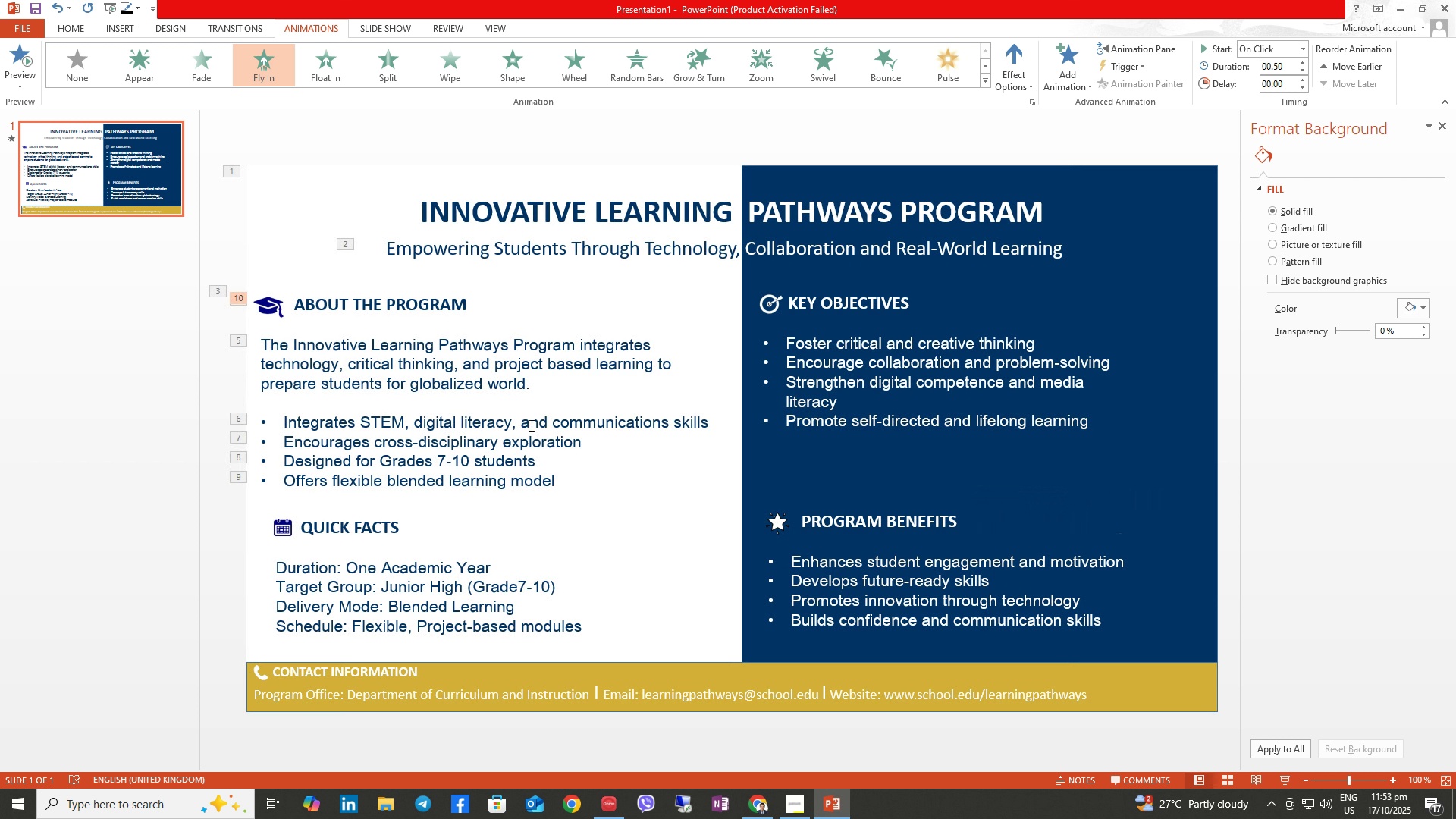 
left_click([855, 304])
 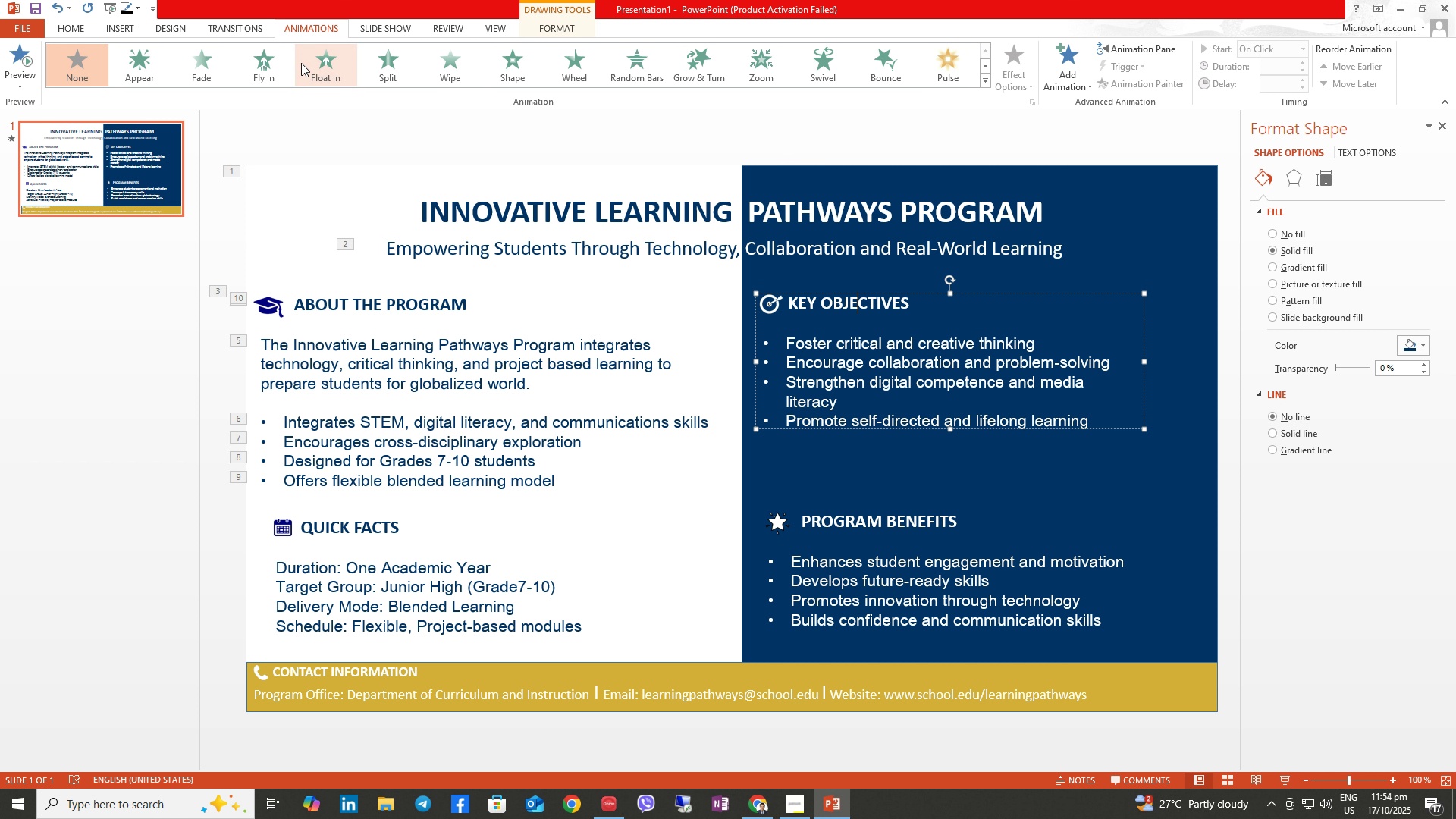 
left_click([332, 65])
 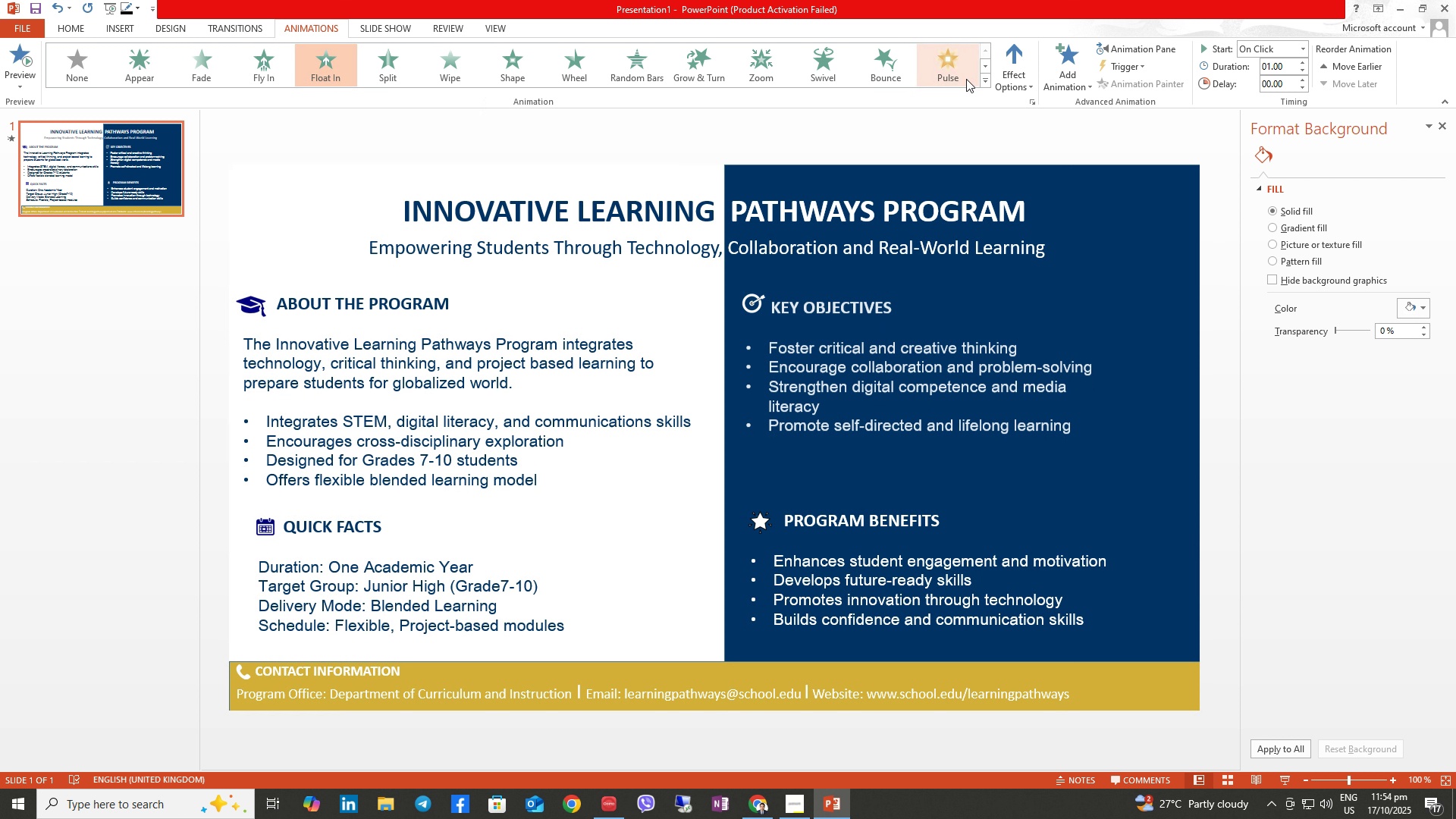 
left_click([1002, 71])
 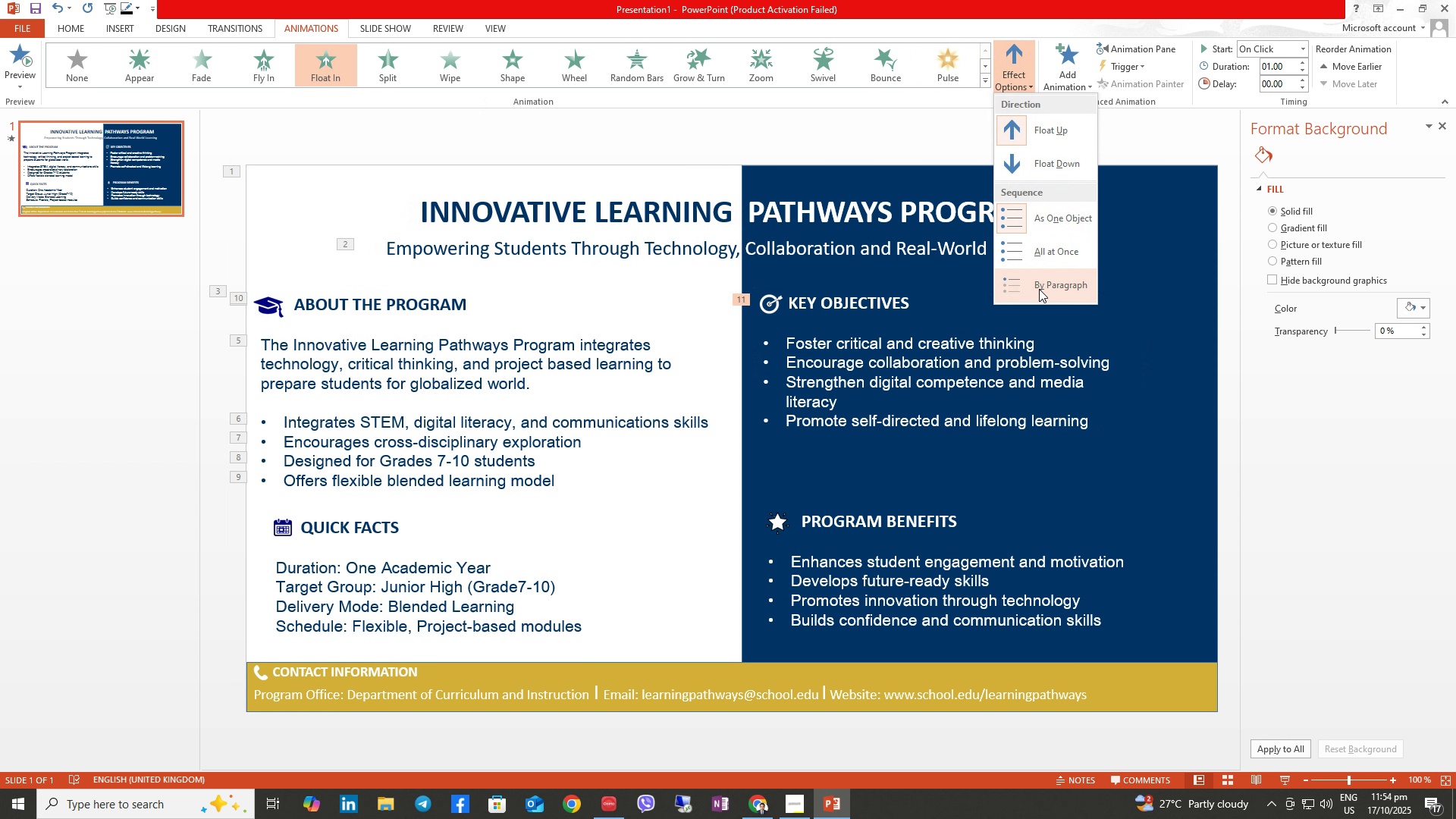 
left_click([1040, 287])
 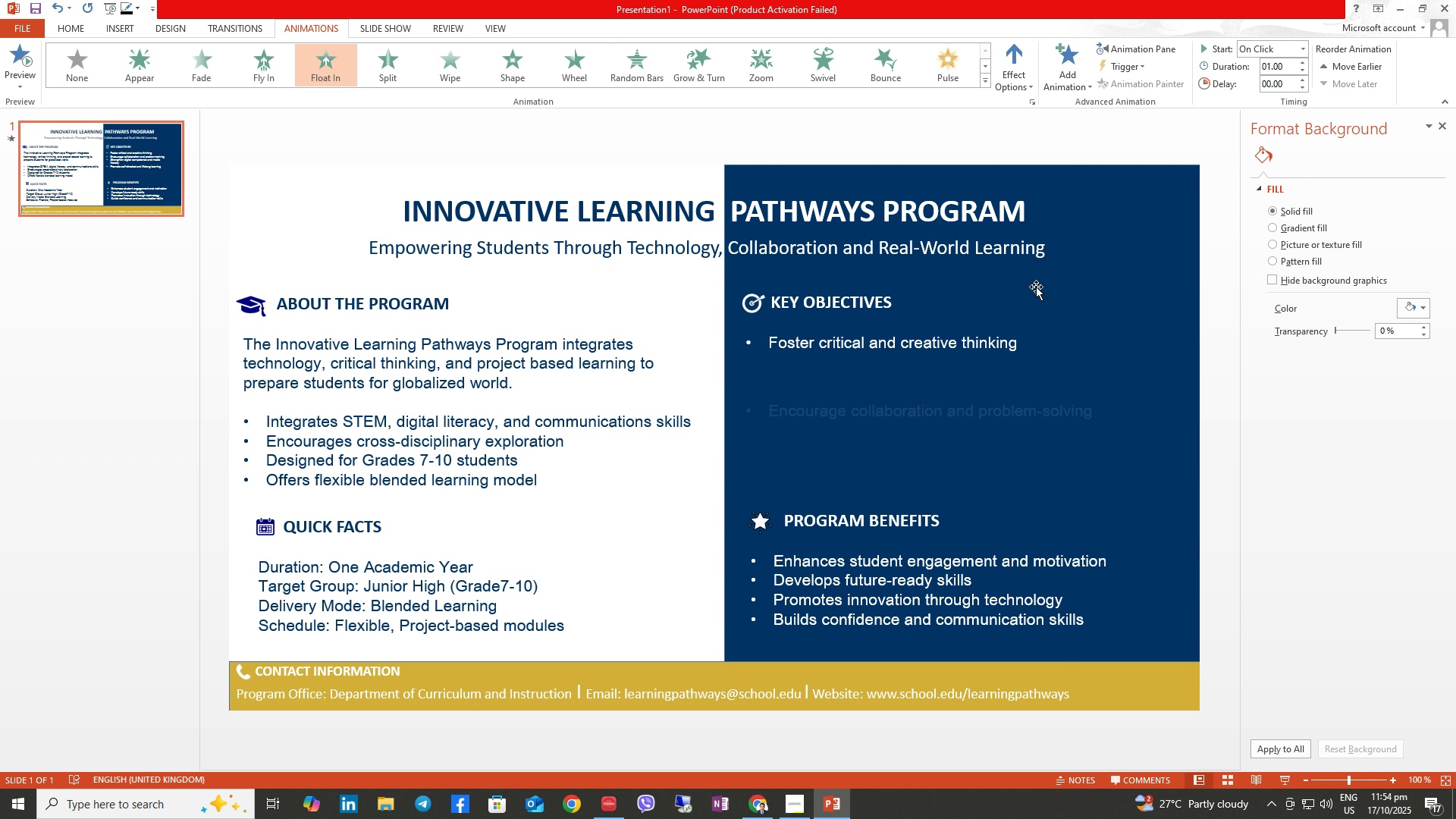 
wait(8.21)
 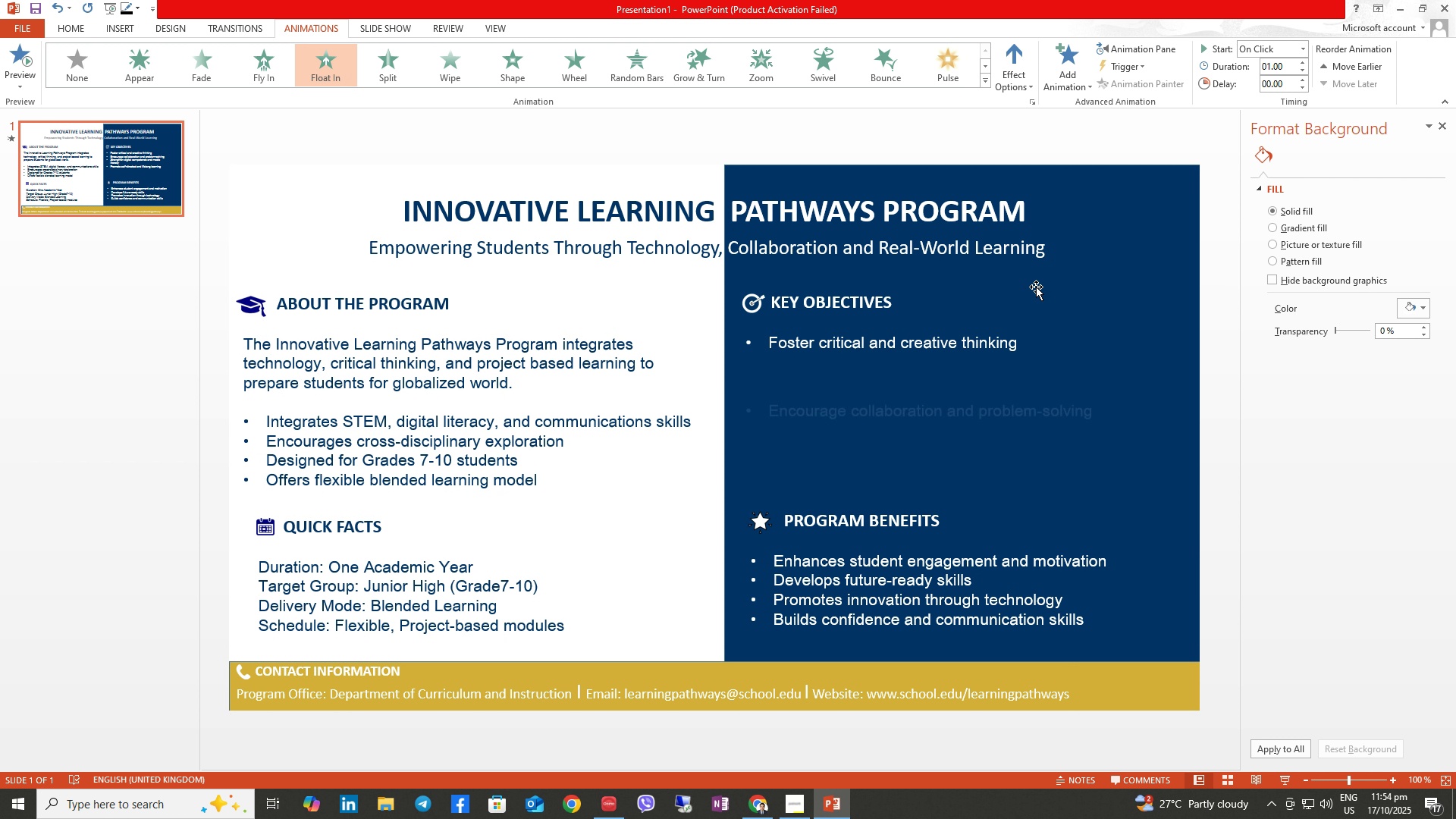 
left_click([774, 306])
 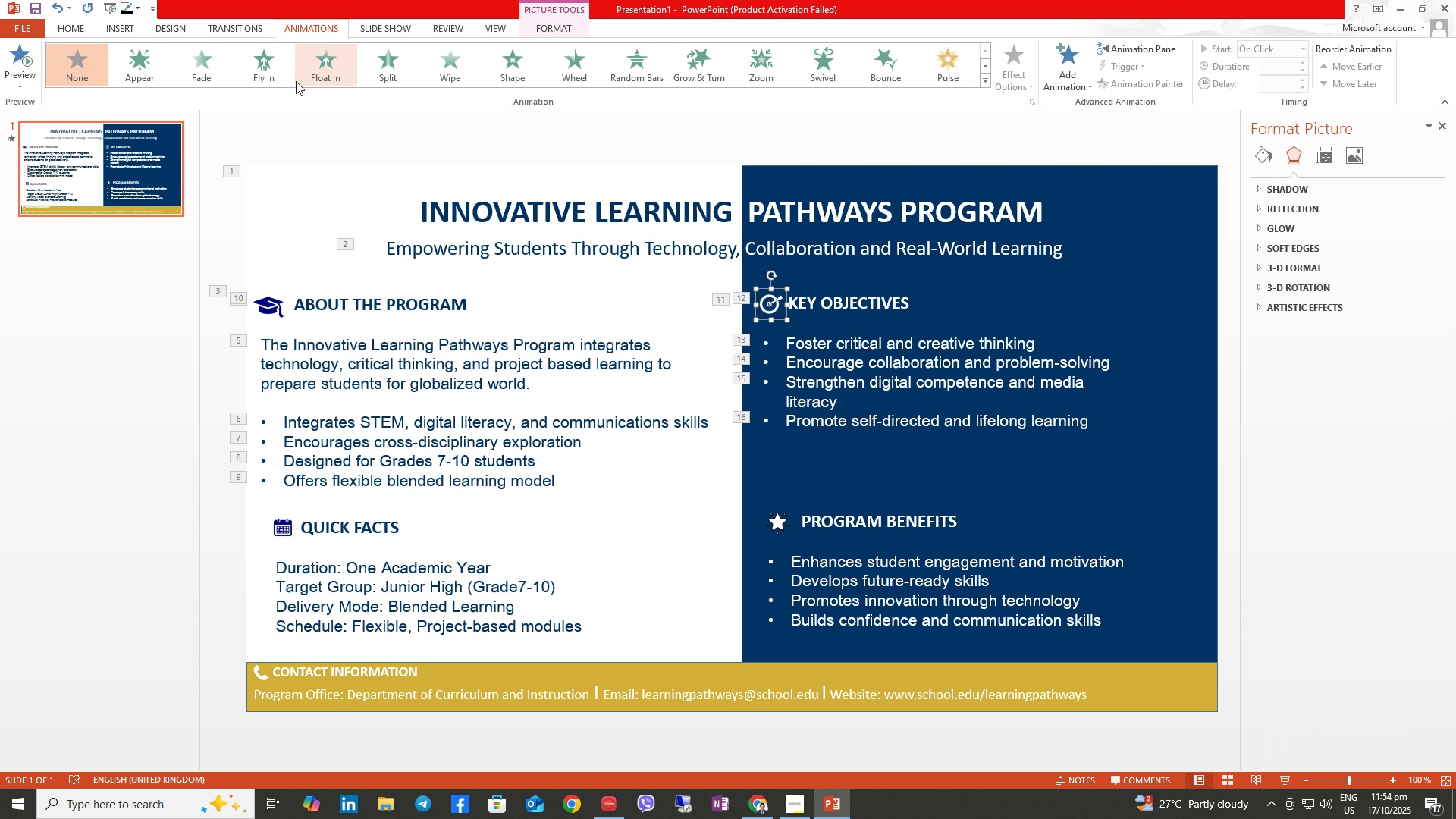 
left_click([283, 75])
 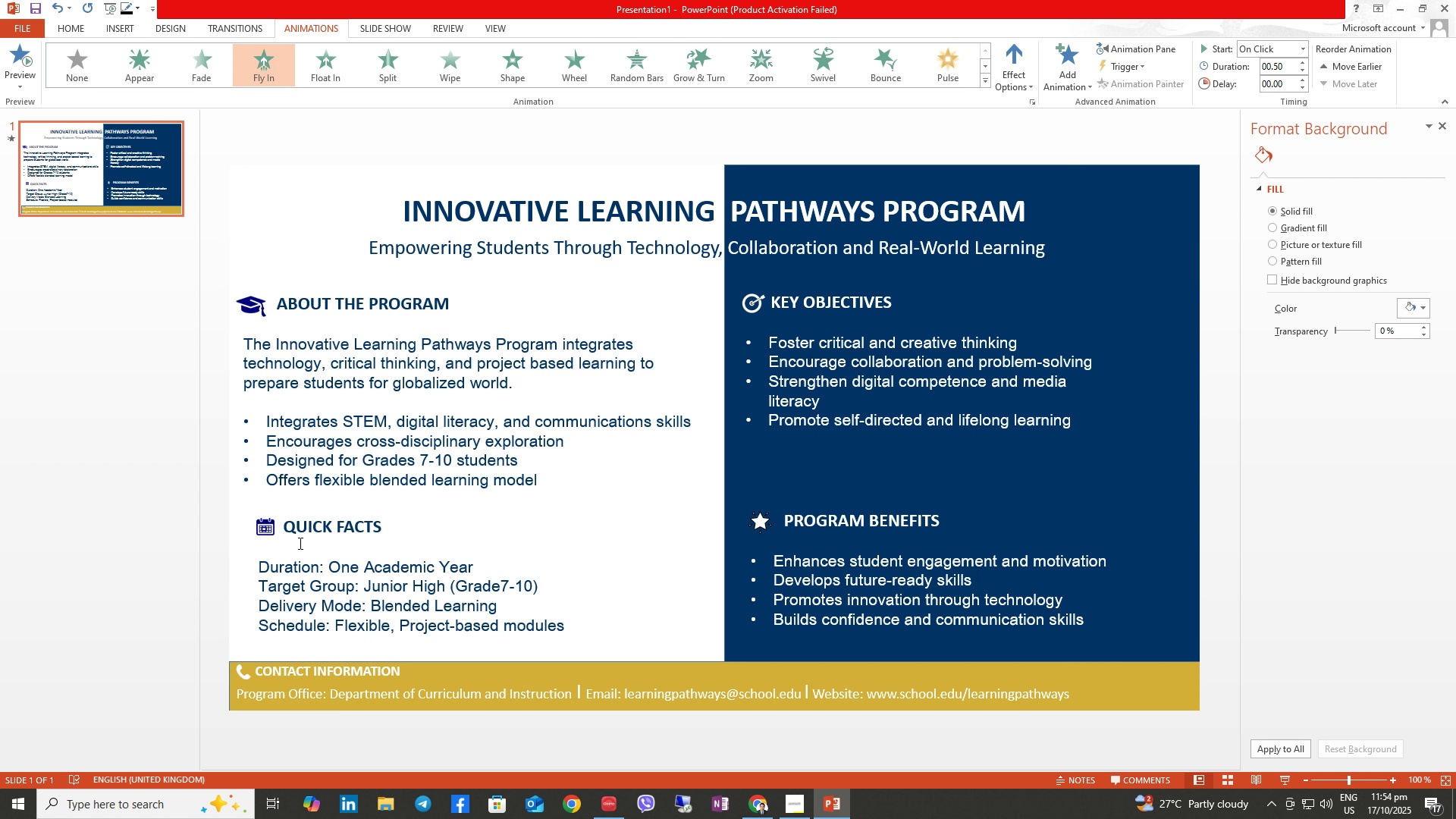 
left_click([312, 529])
 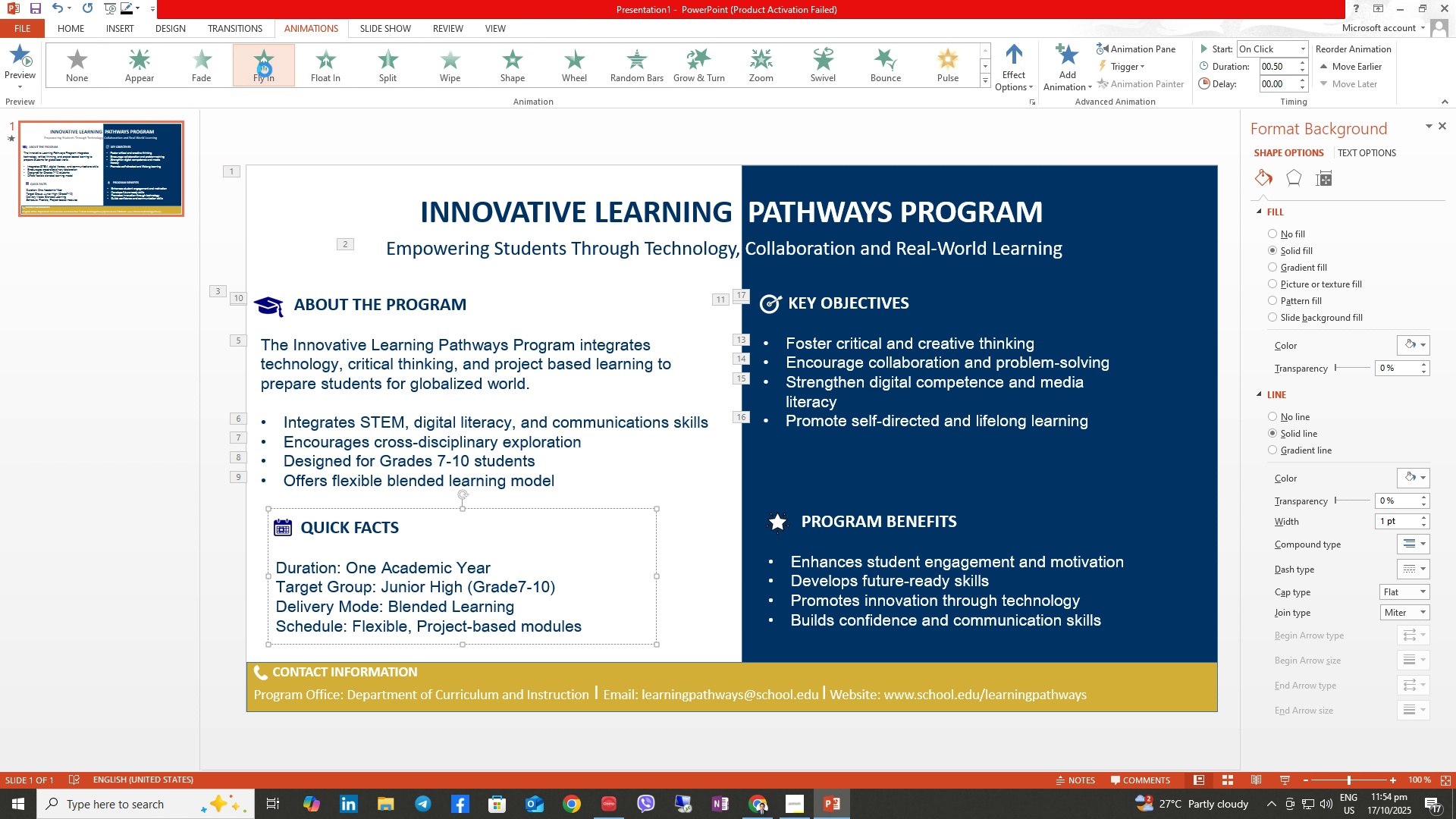 
wait(5.66)
 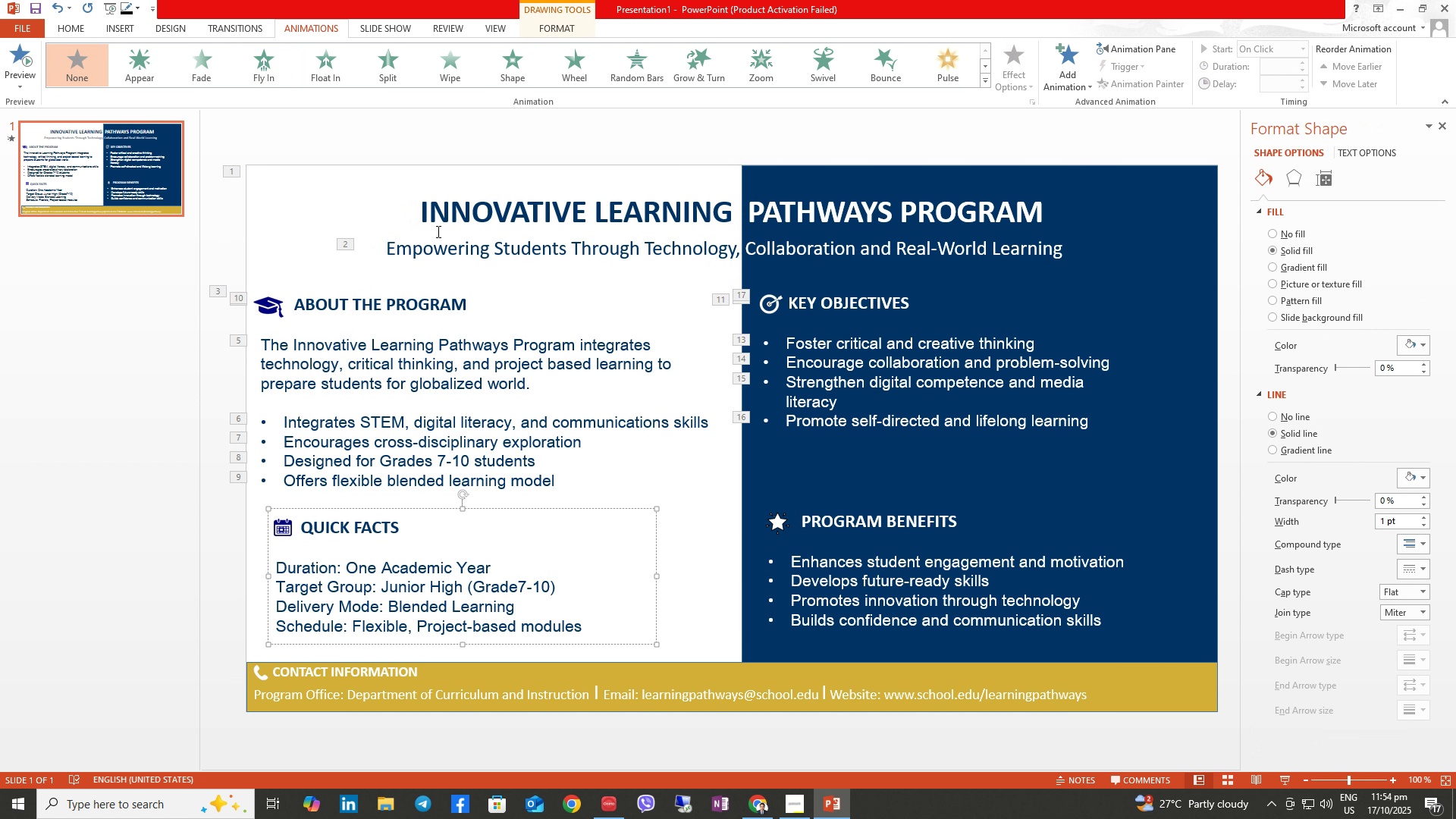 
left_click([1018, 72])
 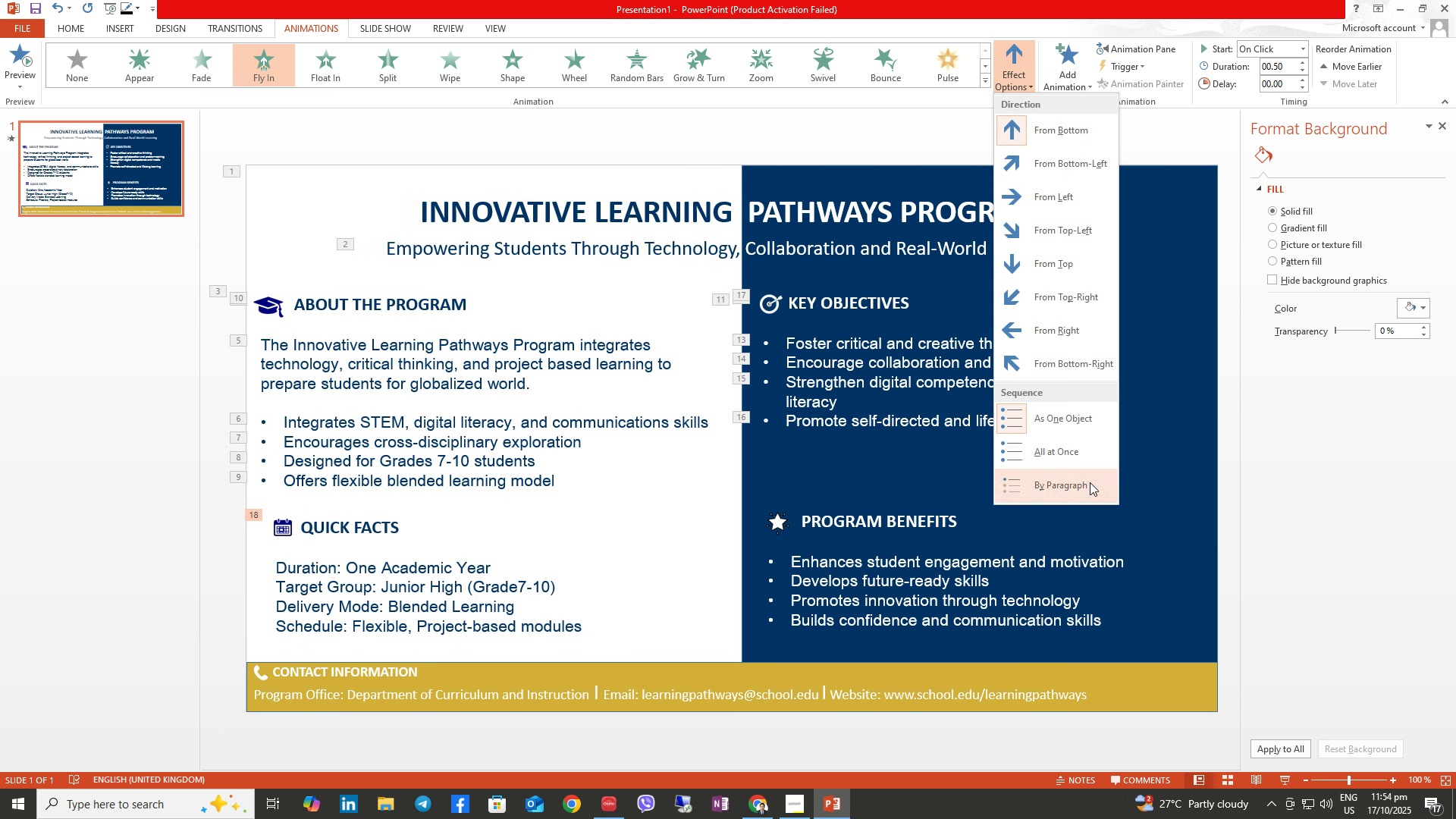 
left_click([1090, 482])
 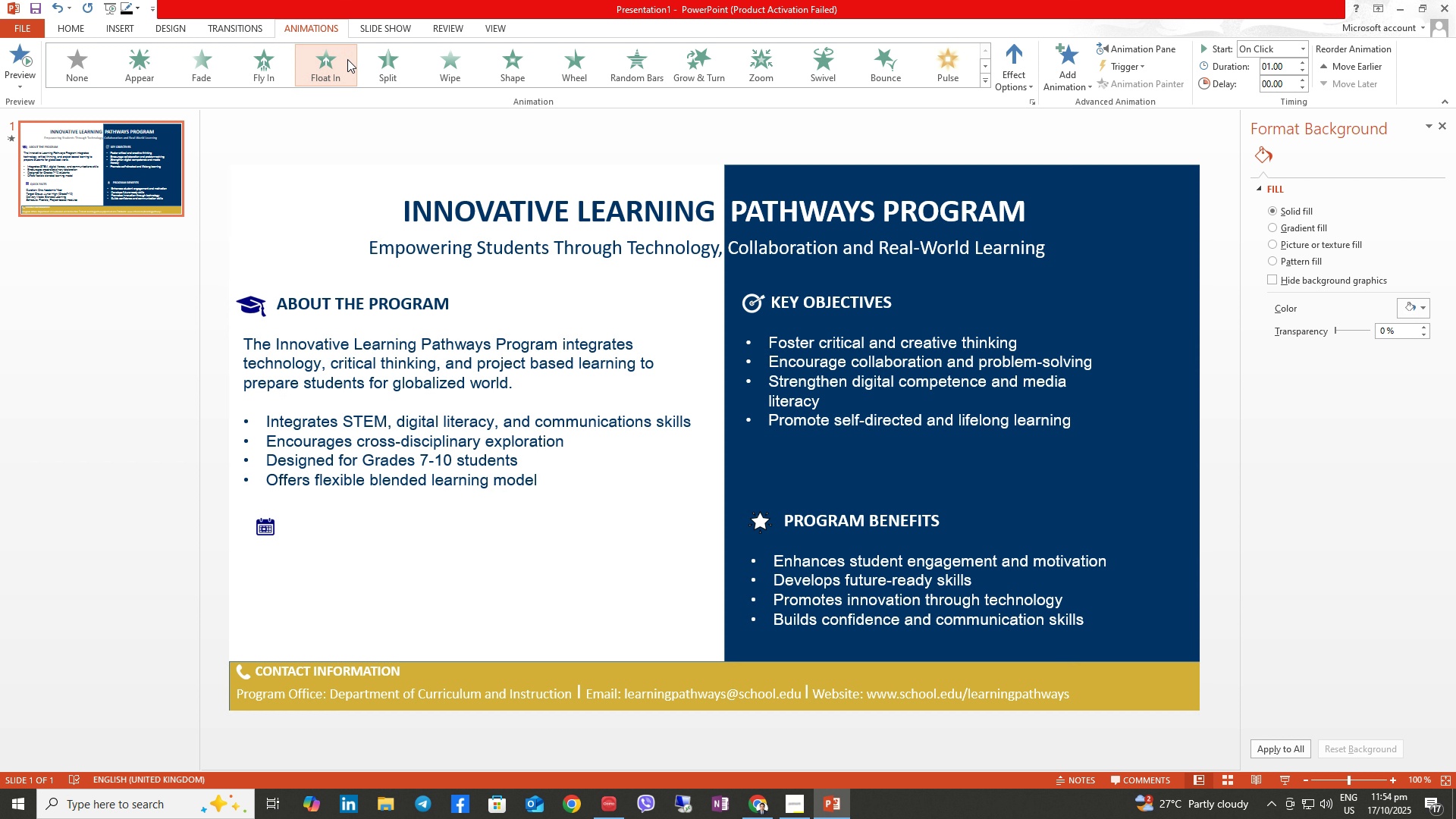 
left_click([1023, 69])
 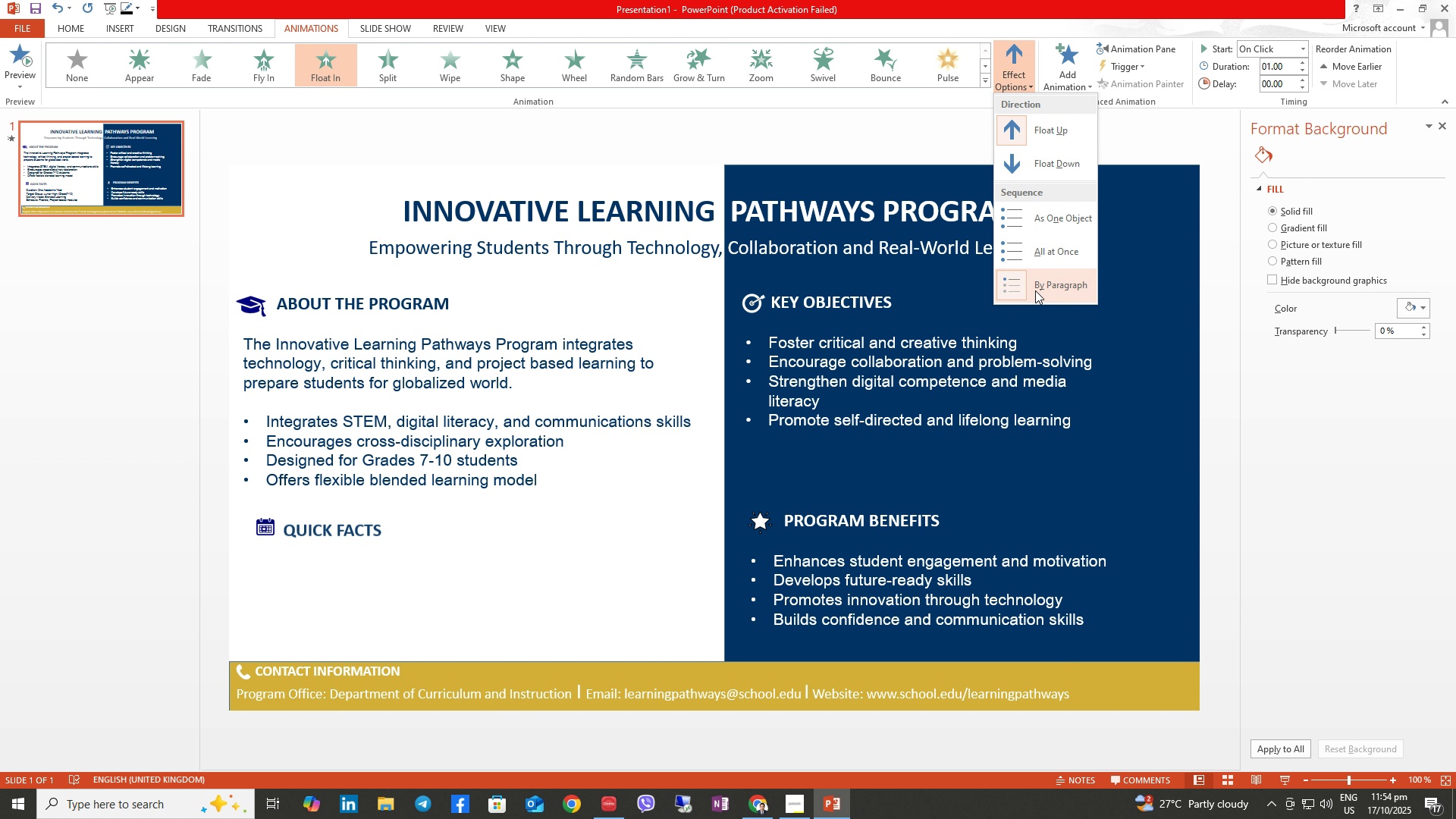 
left_click([1035, 290])
 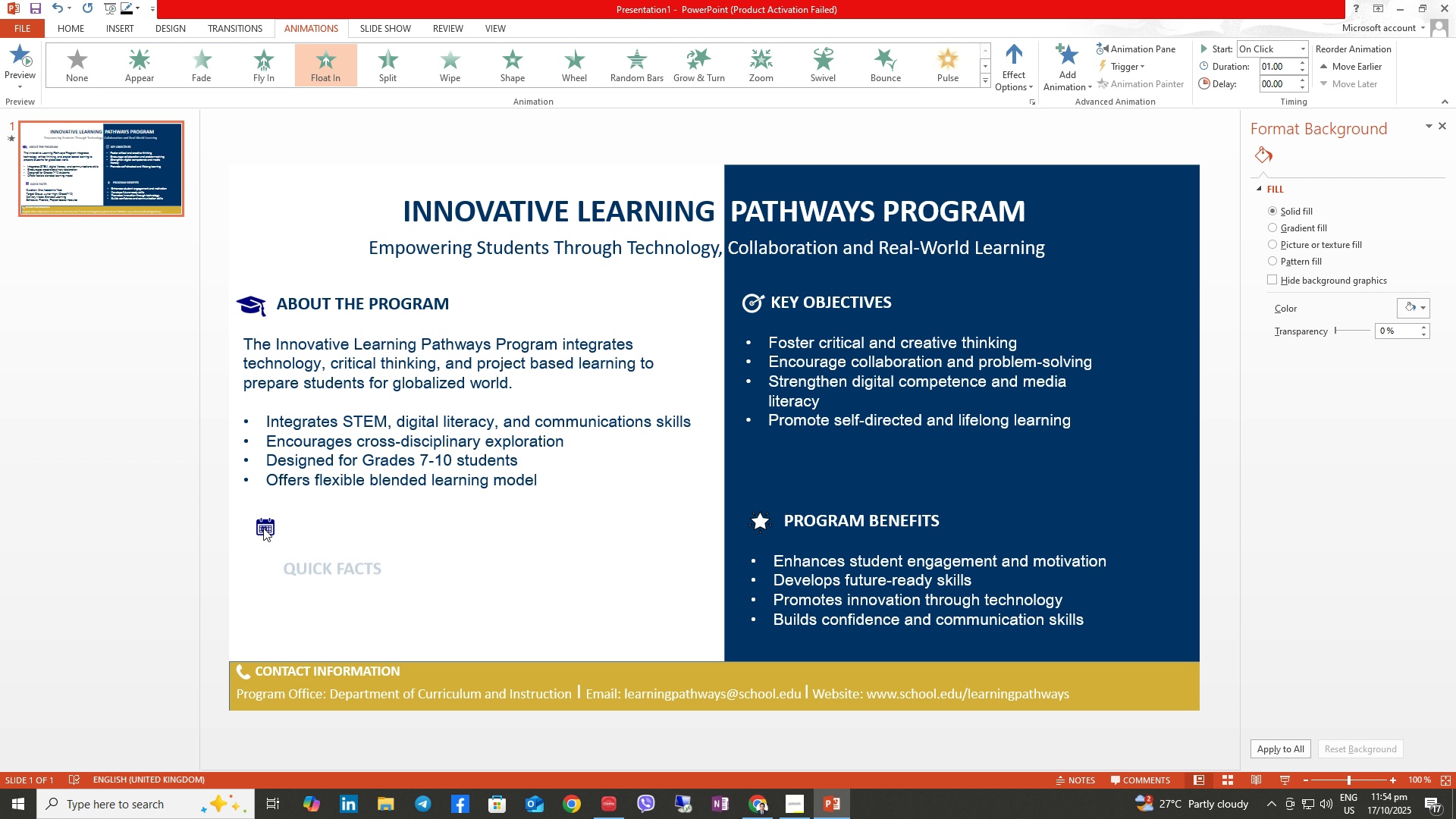 
left_click([264, 528])
 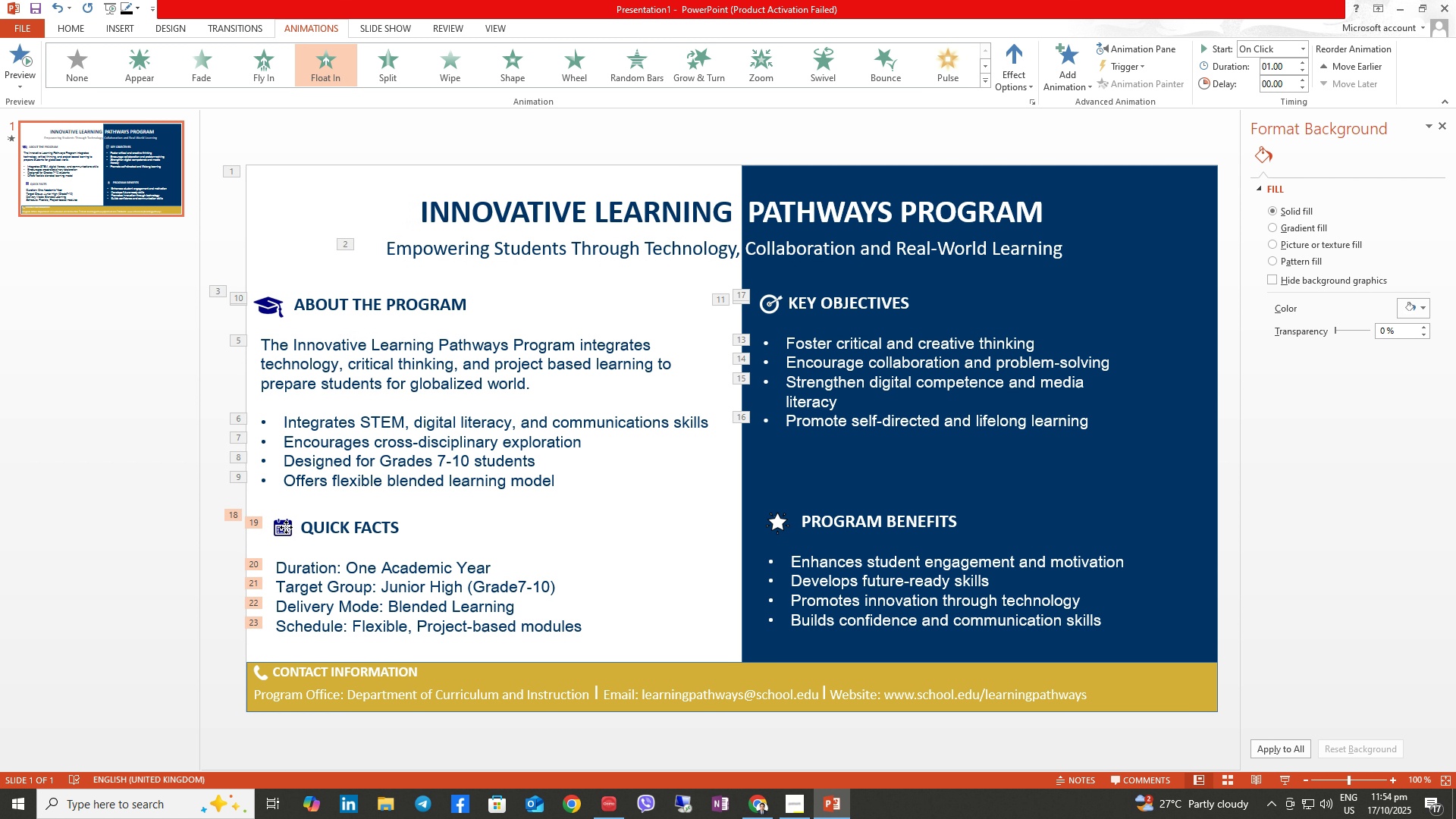 
left_click([286, 527])
 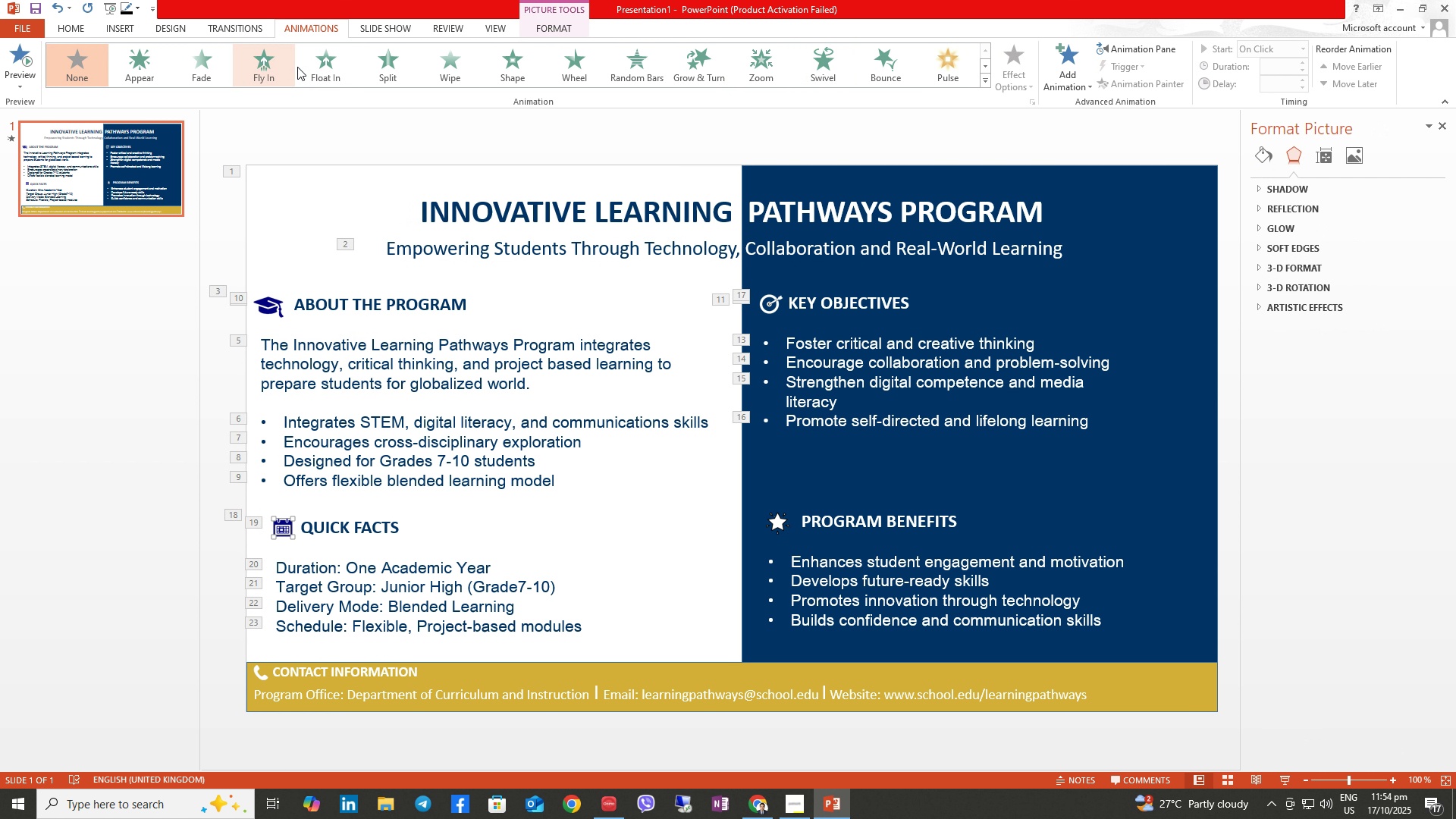 
left_click([278, 65])
 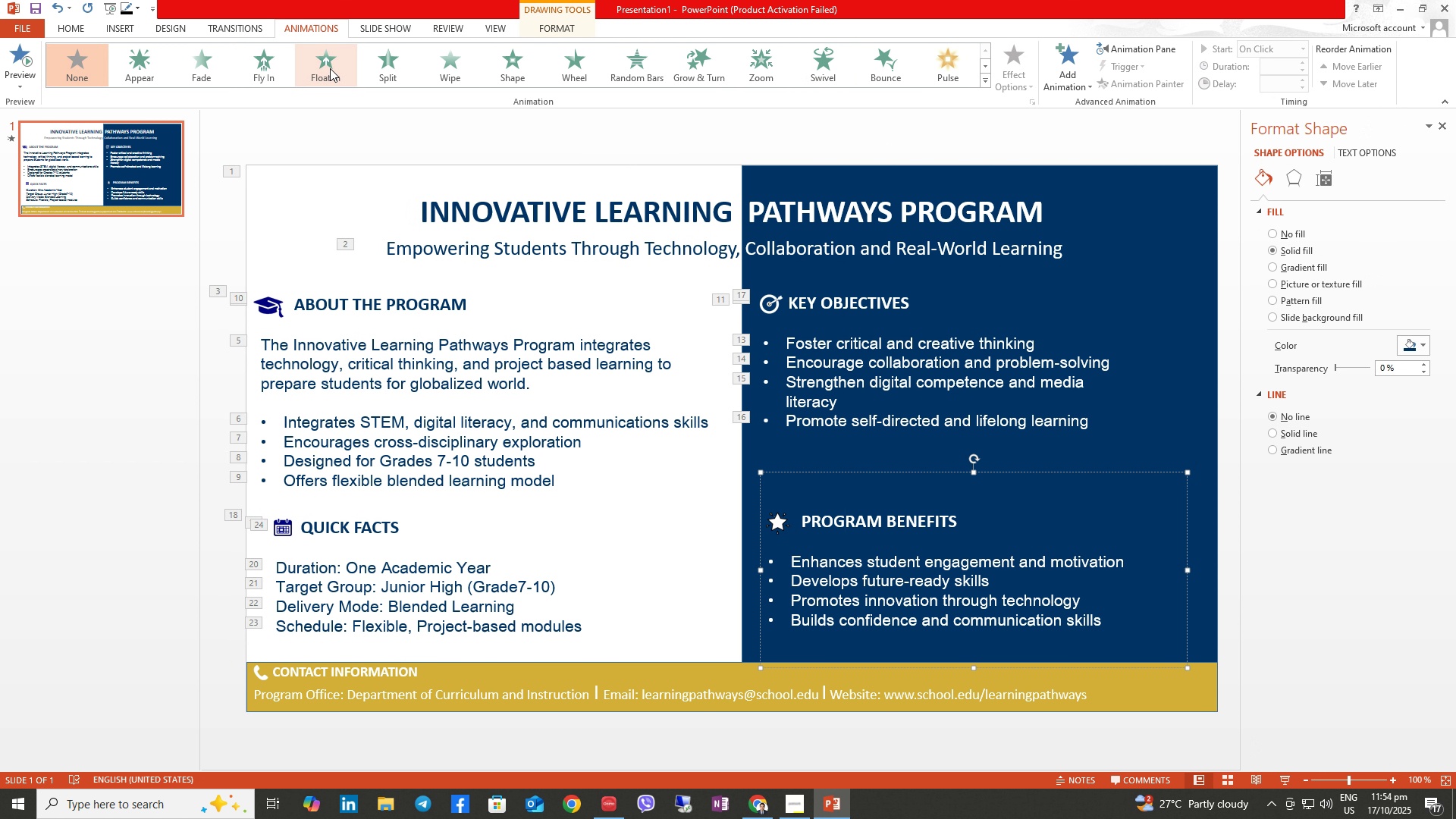 
wait(7.23)
 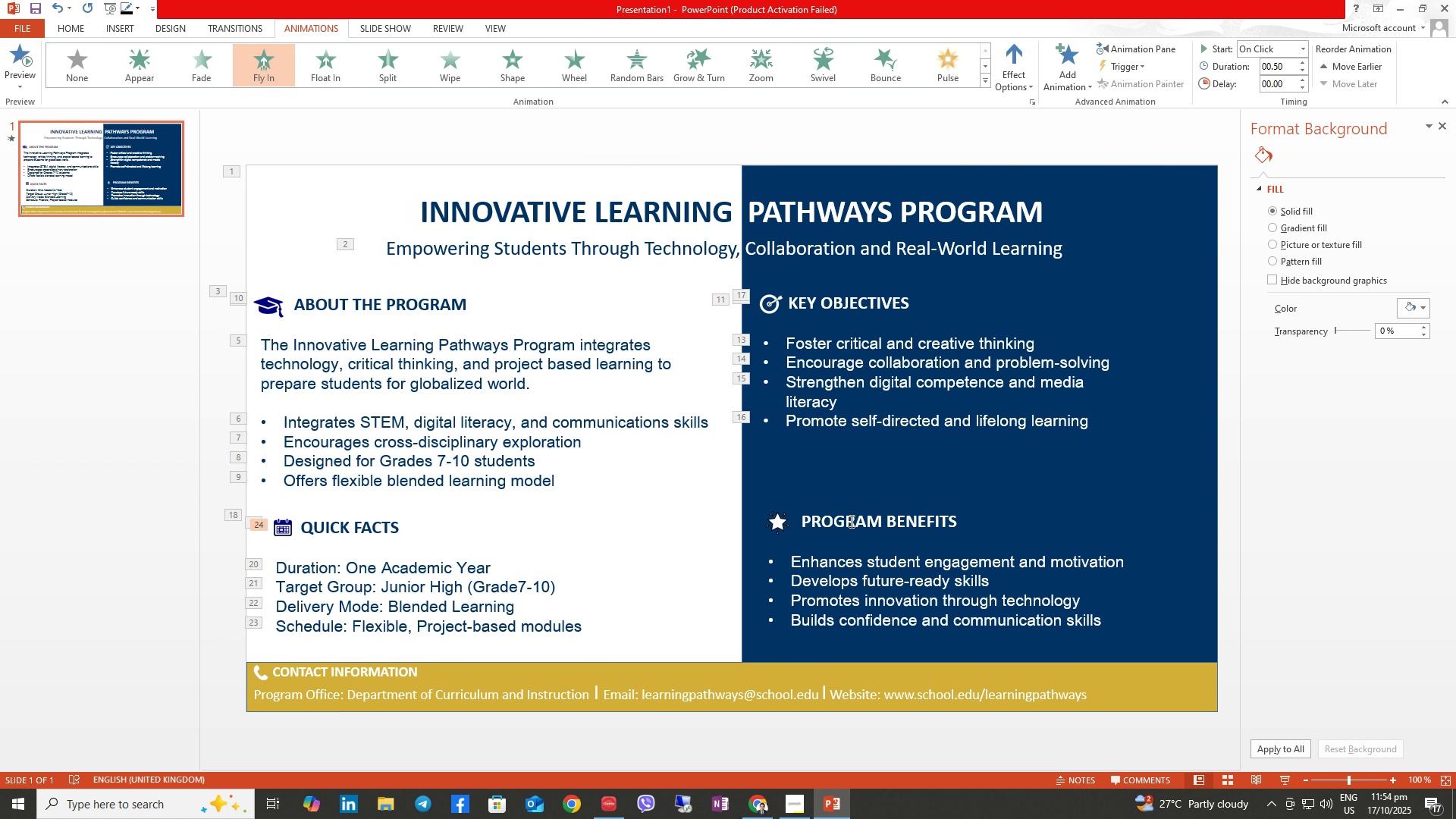 
left_click([315, 65])
 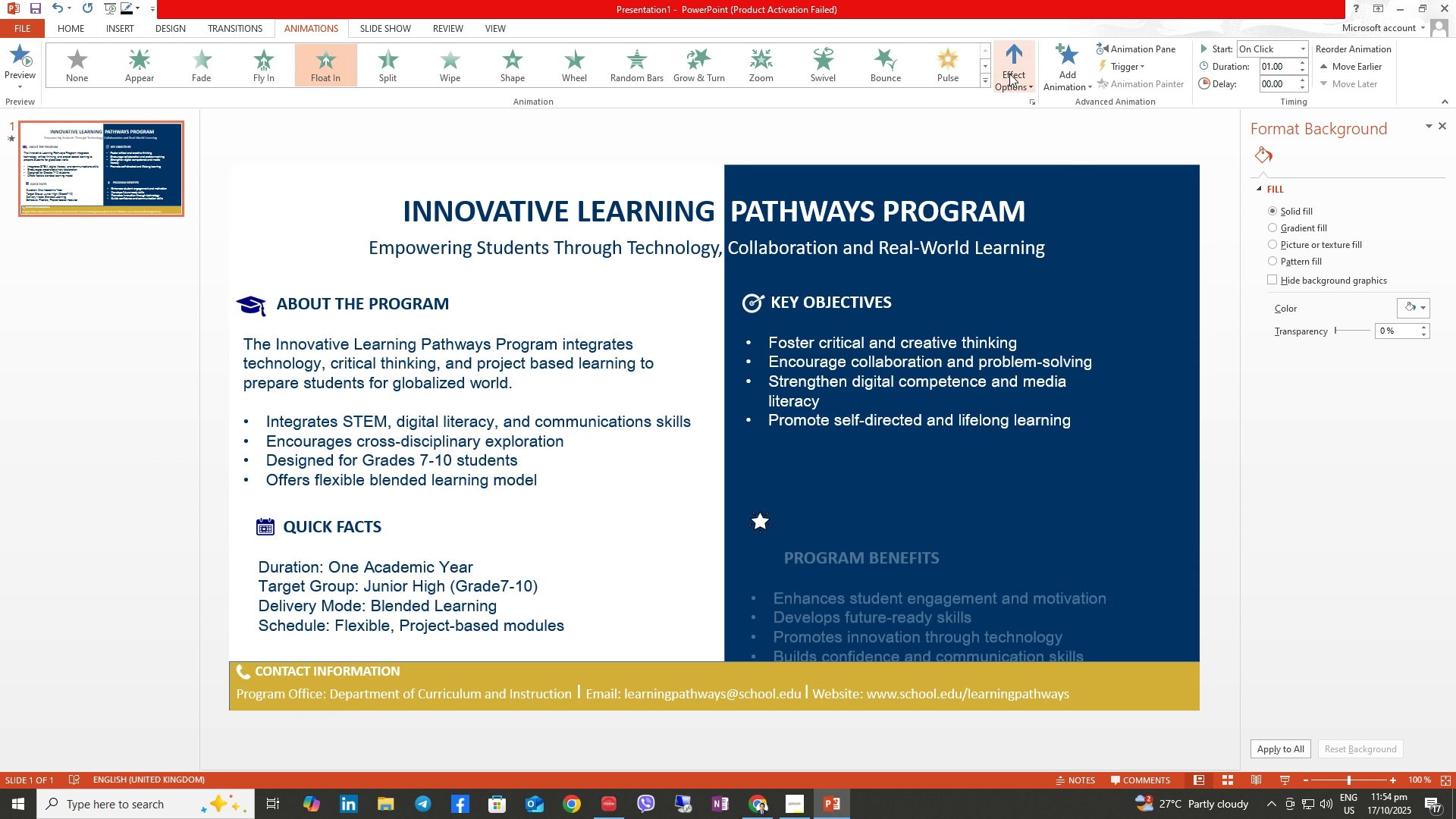 
left_click([1010, 74])
 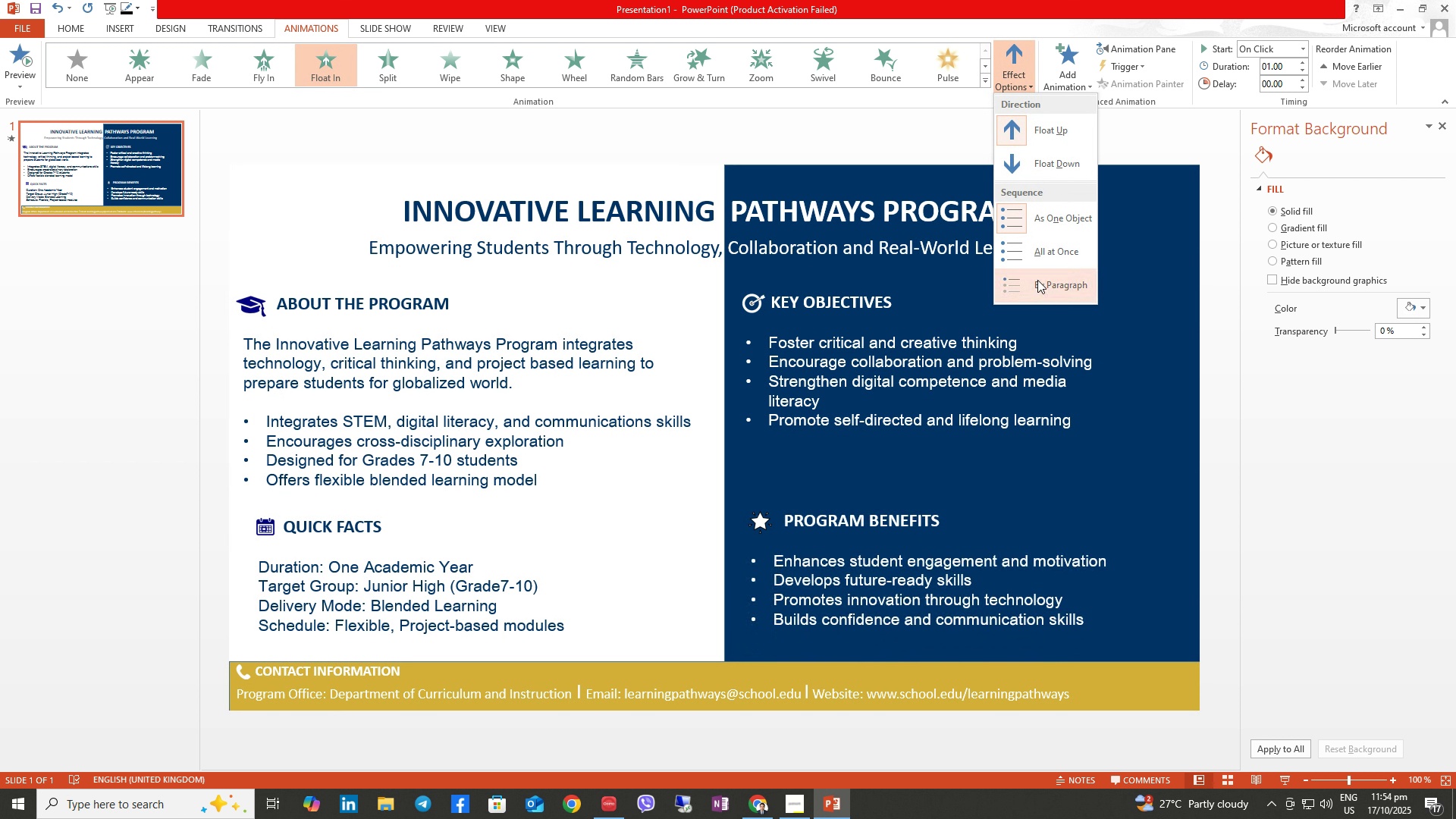 
left_click([1037, 279])
 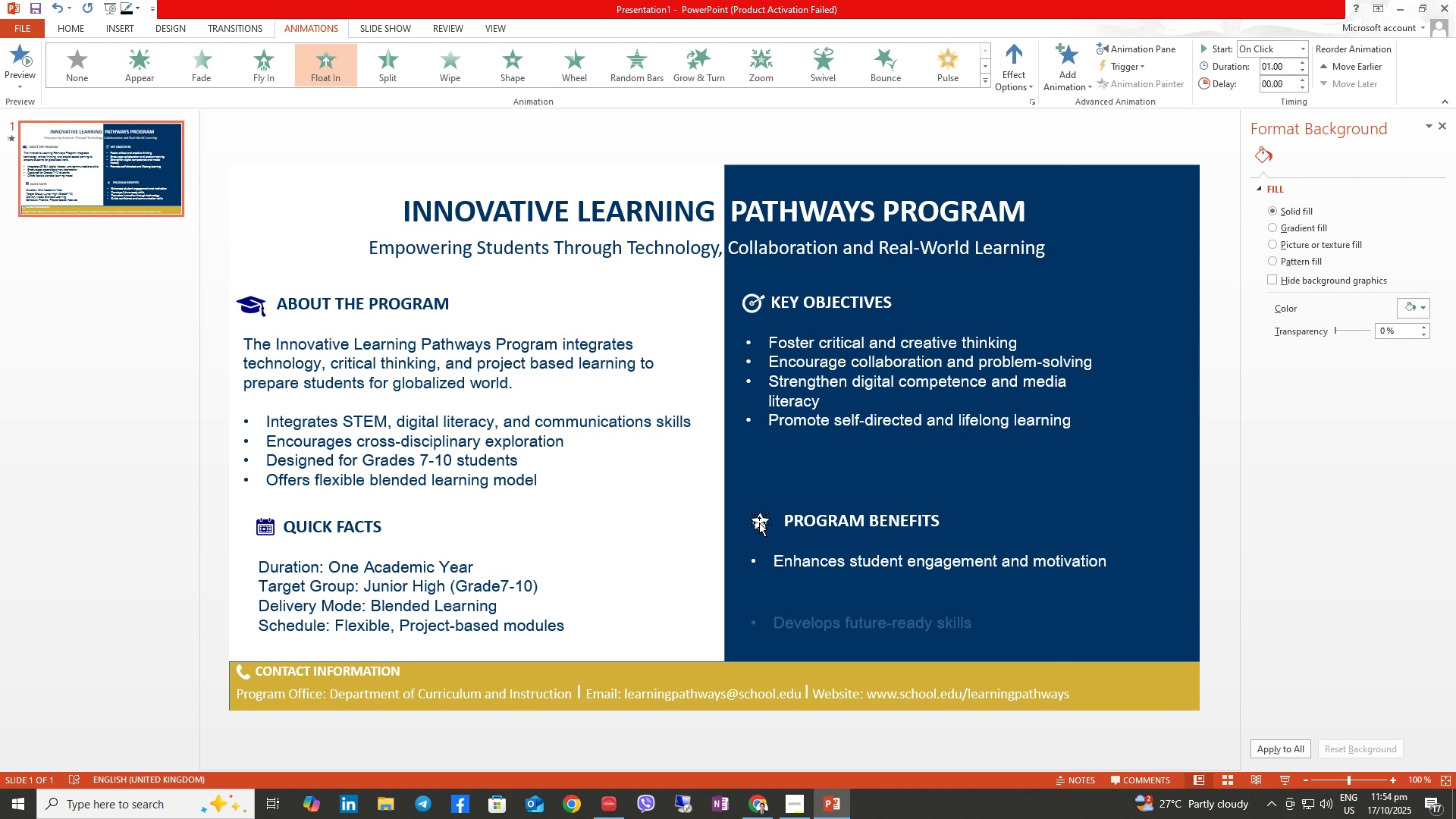 
left_click([777, 526])
 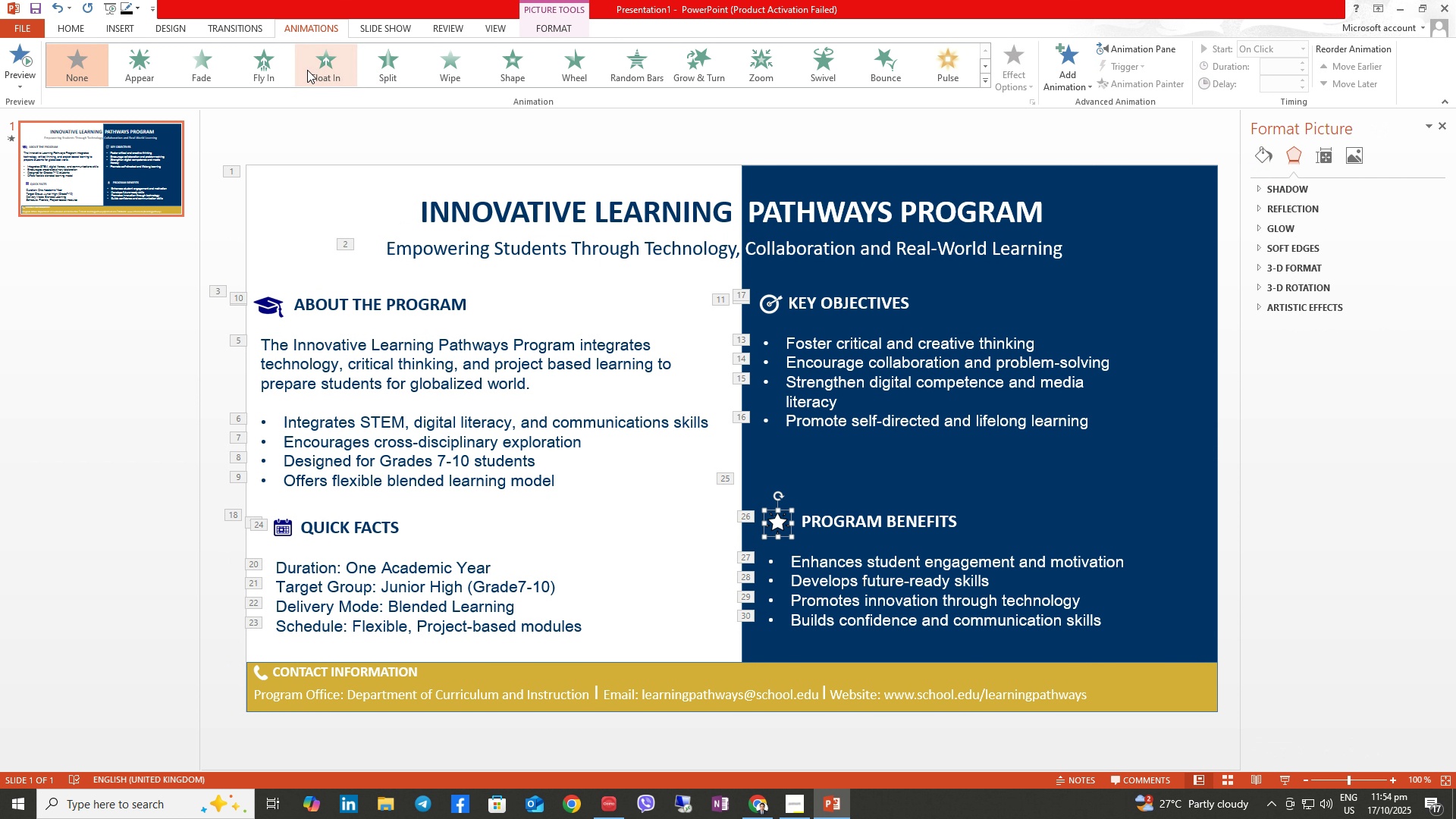 
left_click([279, 64])
 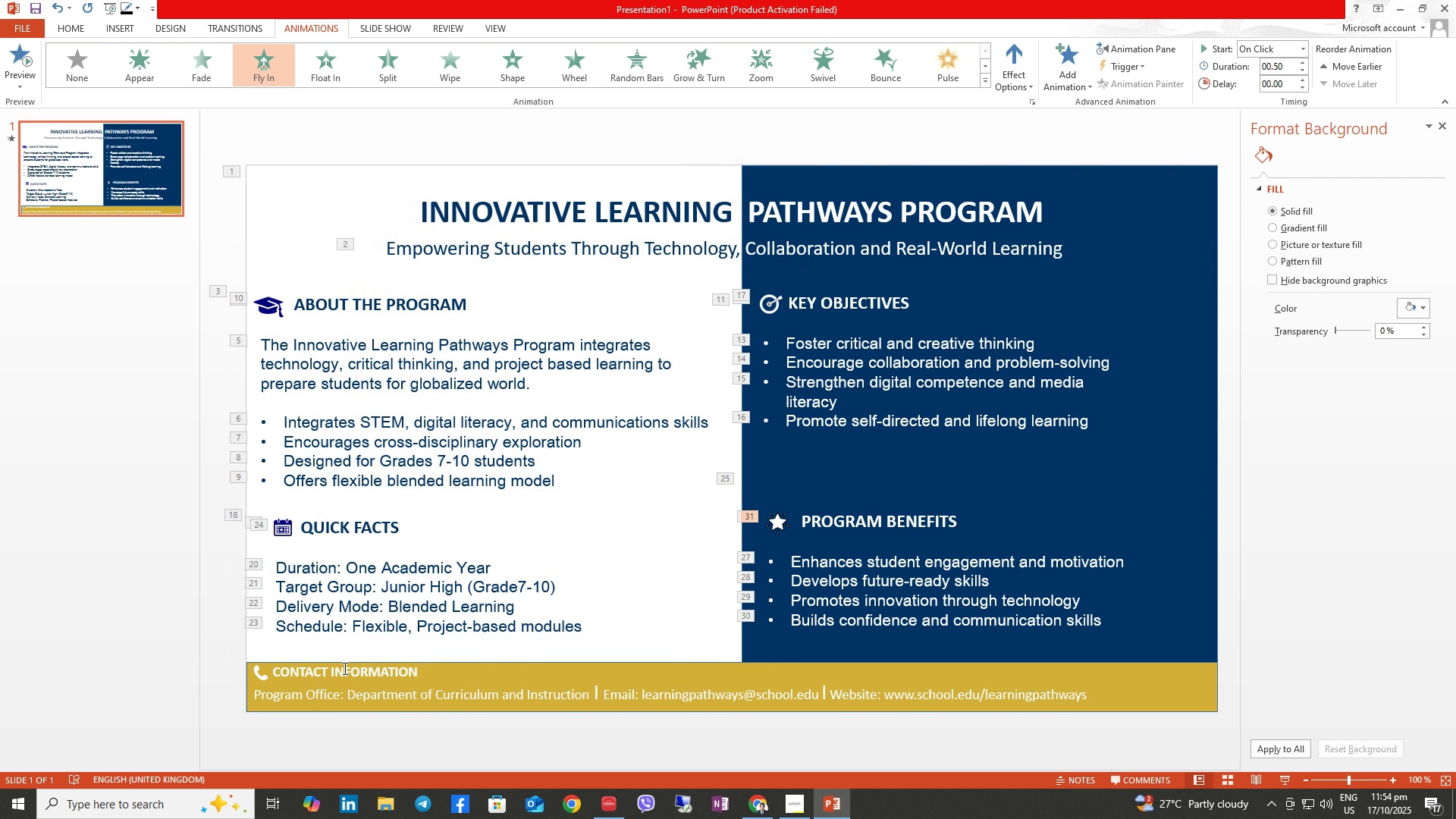 
left_click([369, 676])
 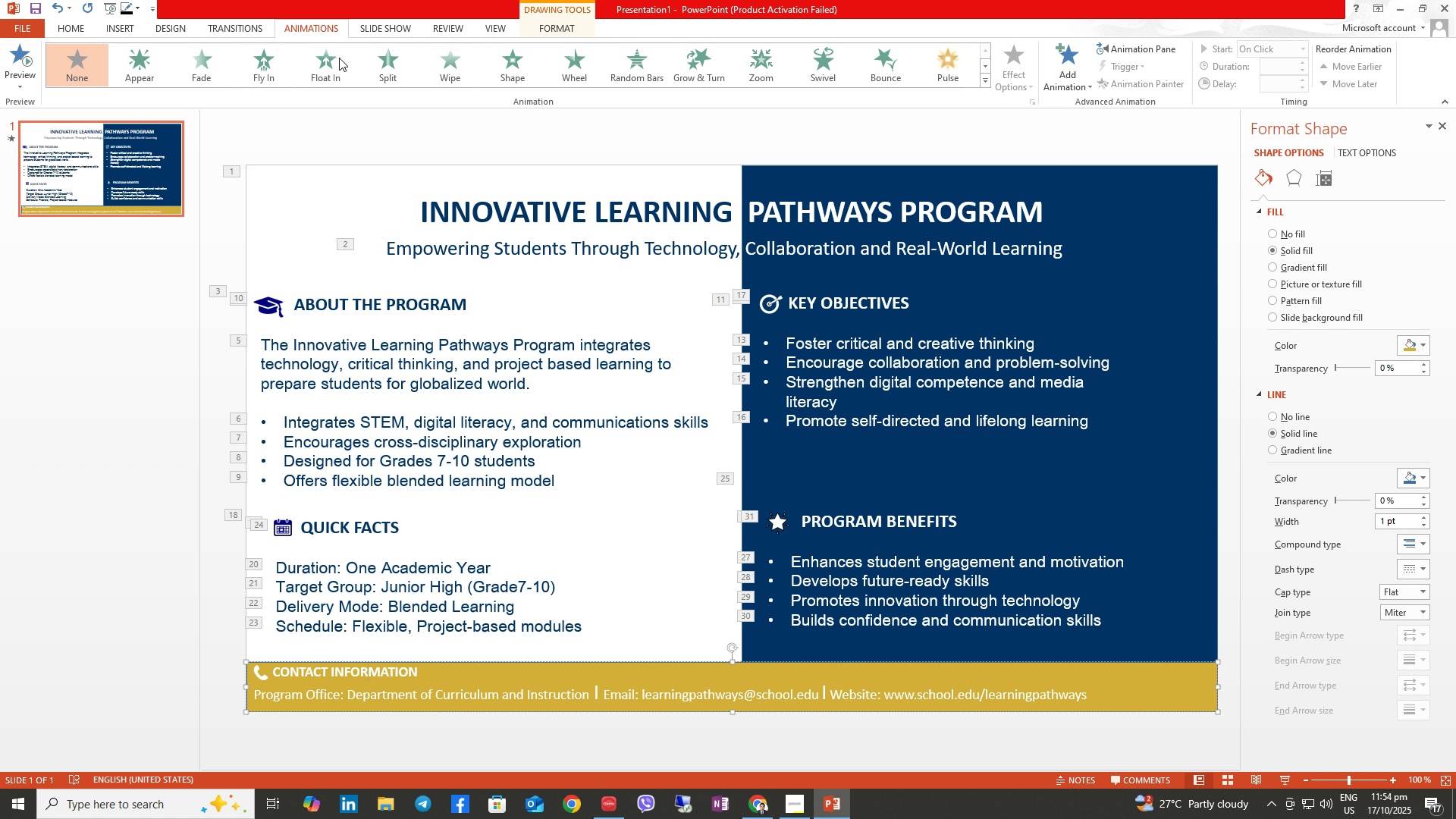 
left_click([331, 61])
 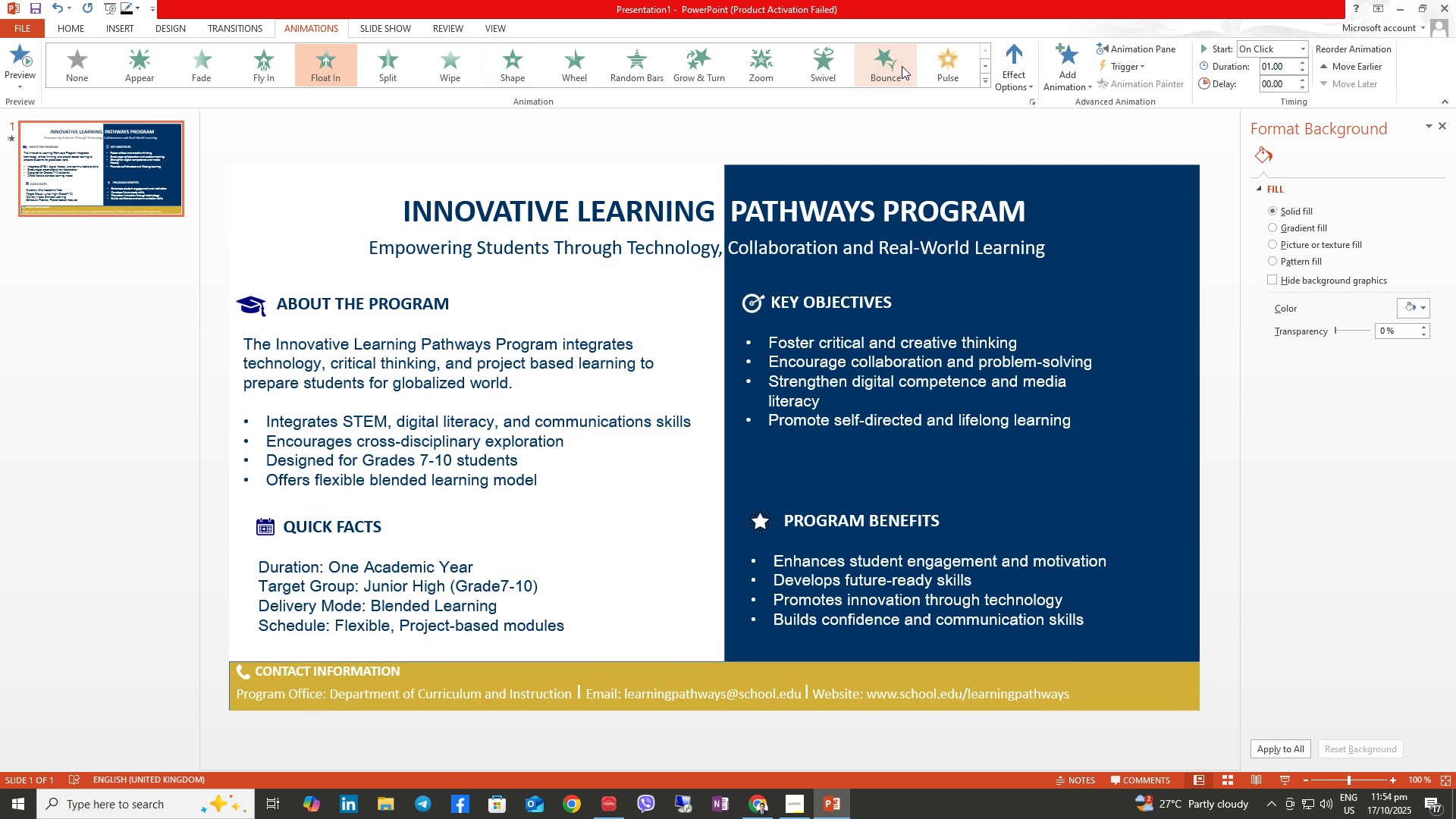 
left_click([1011, 69])
 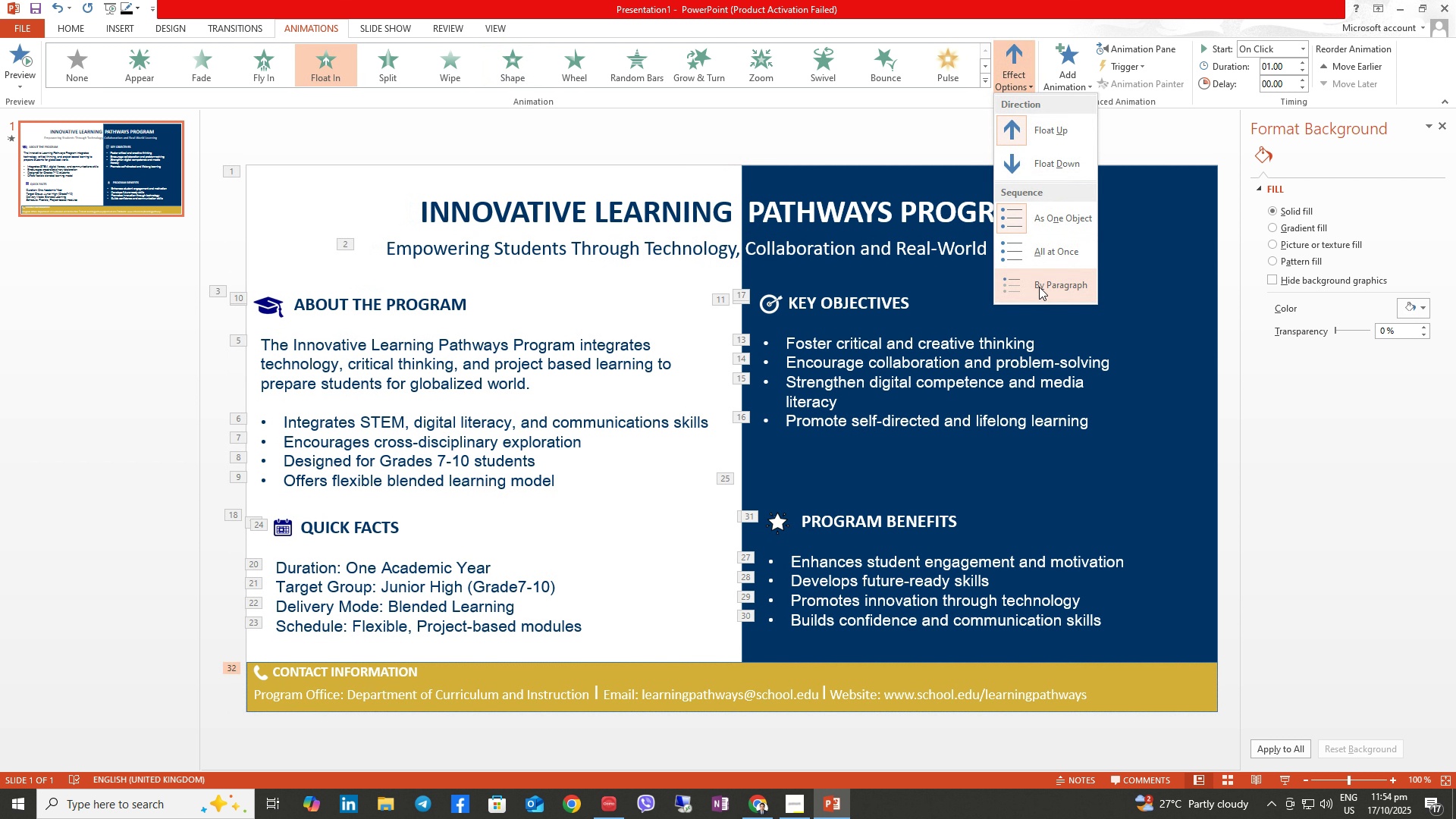 
left_click([1040, 282])
 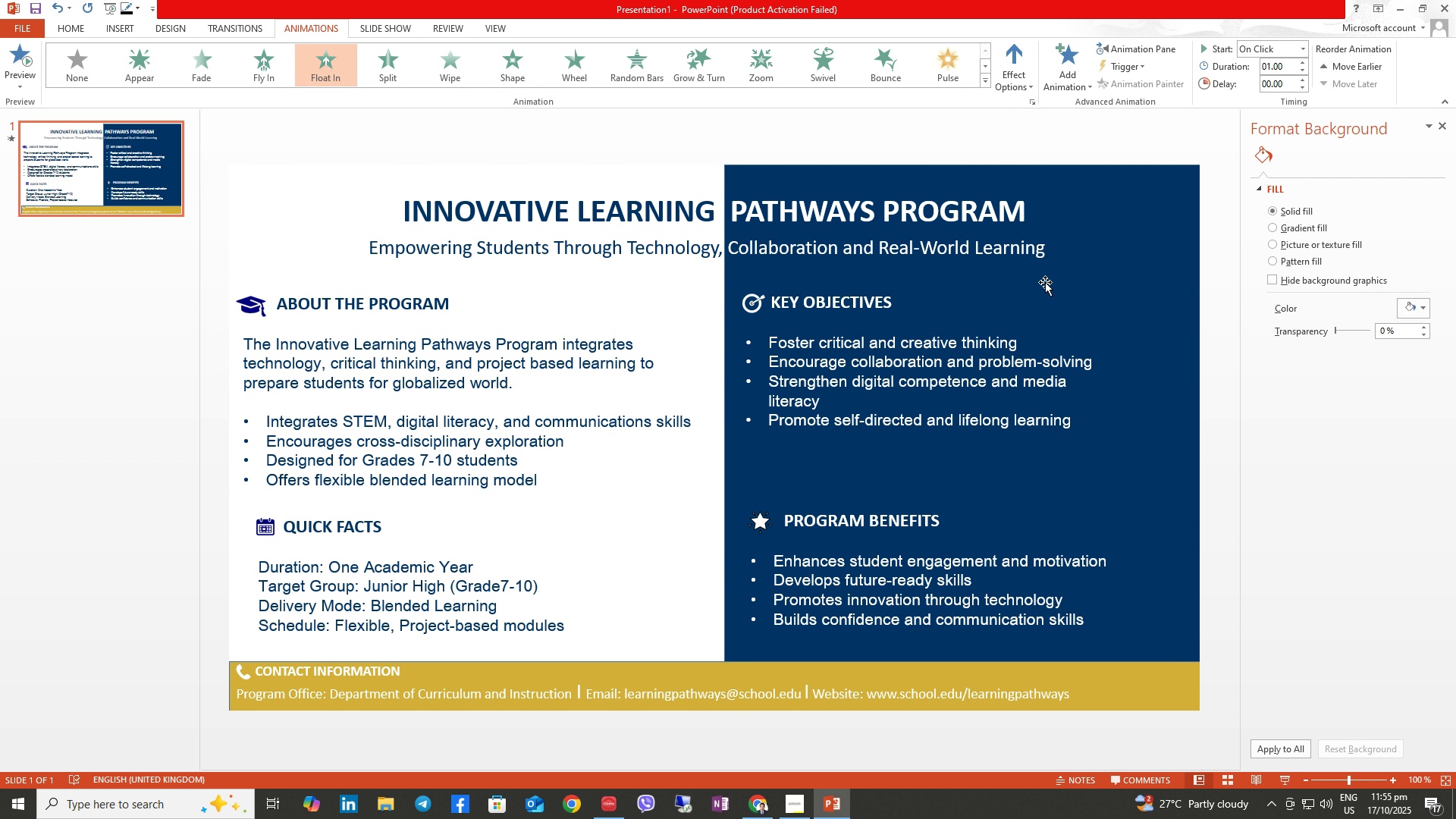 
wait(6.27)
 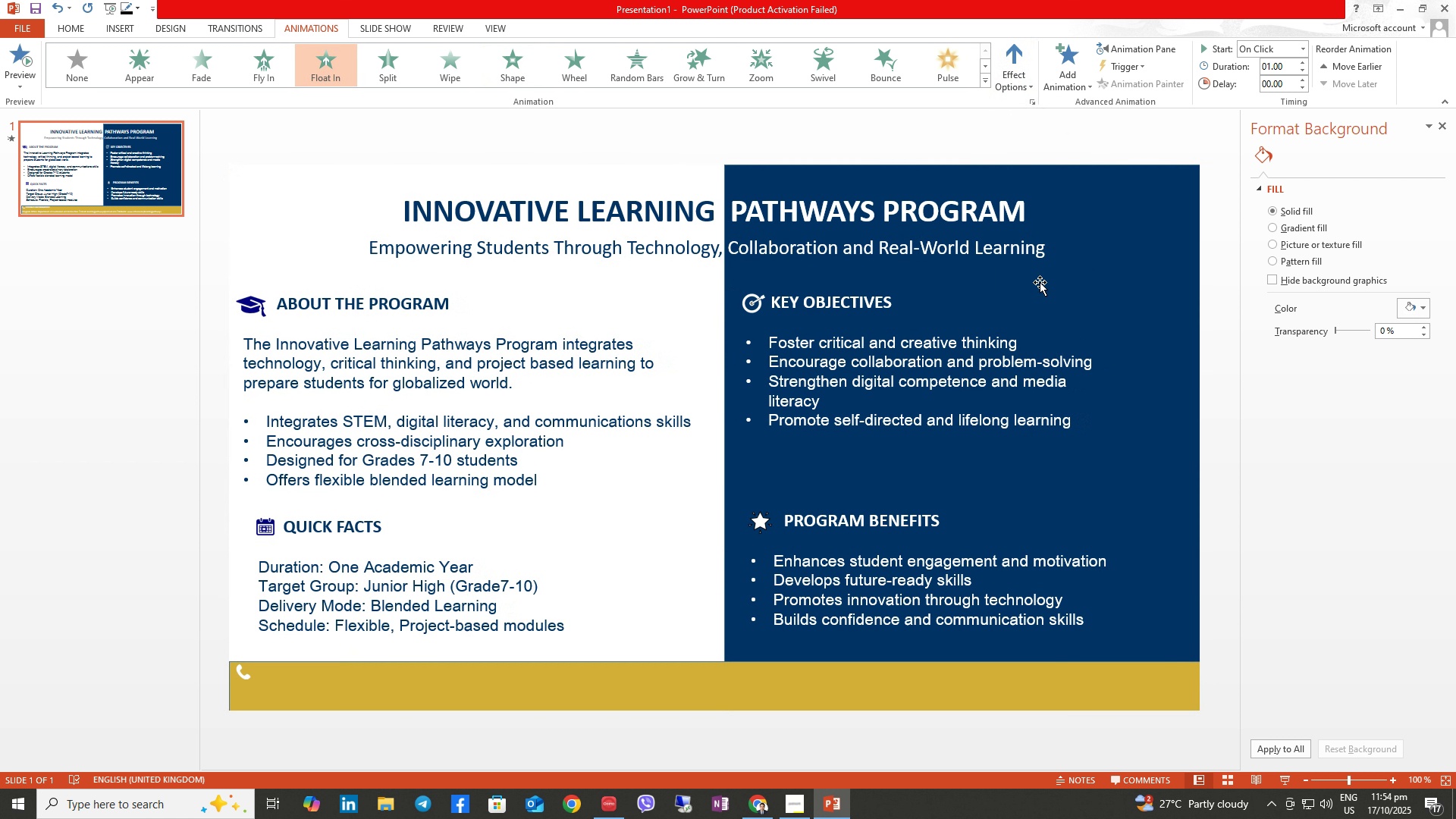 
left_click([242, 676])
 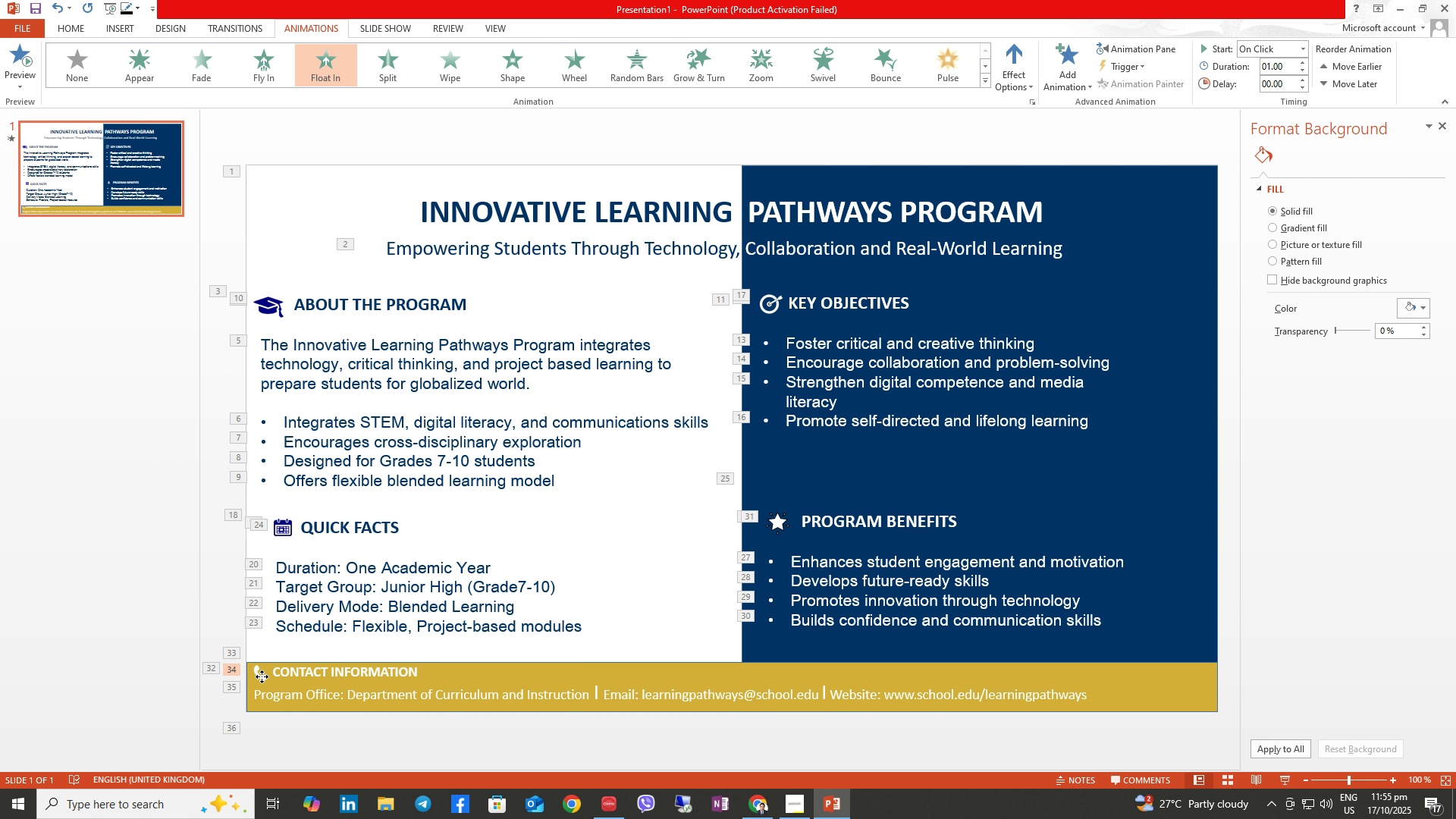 
left_click([262, 676])
 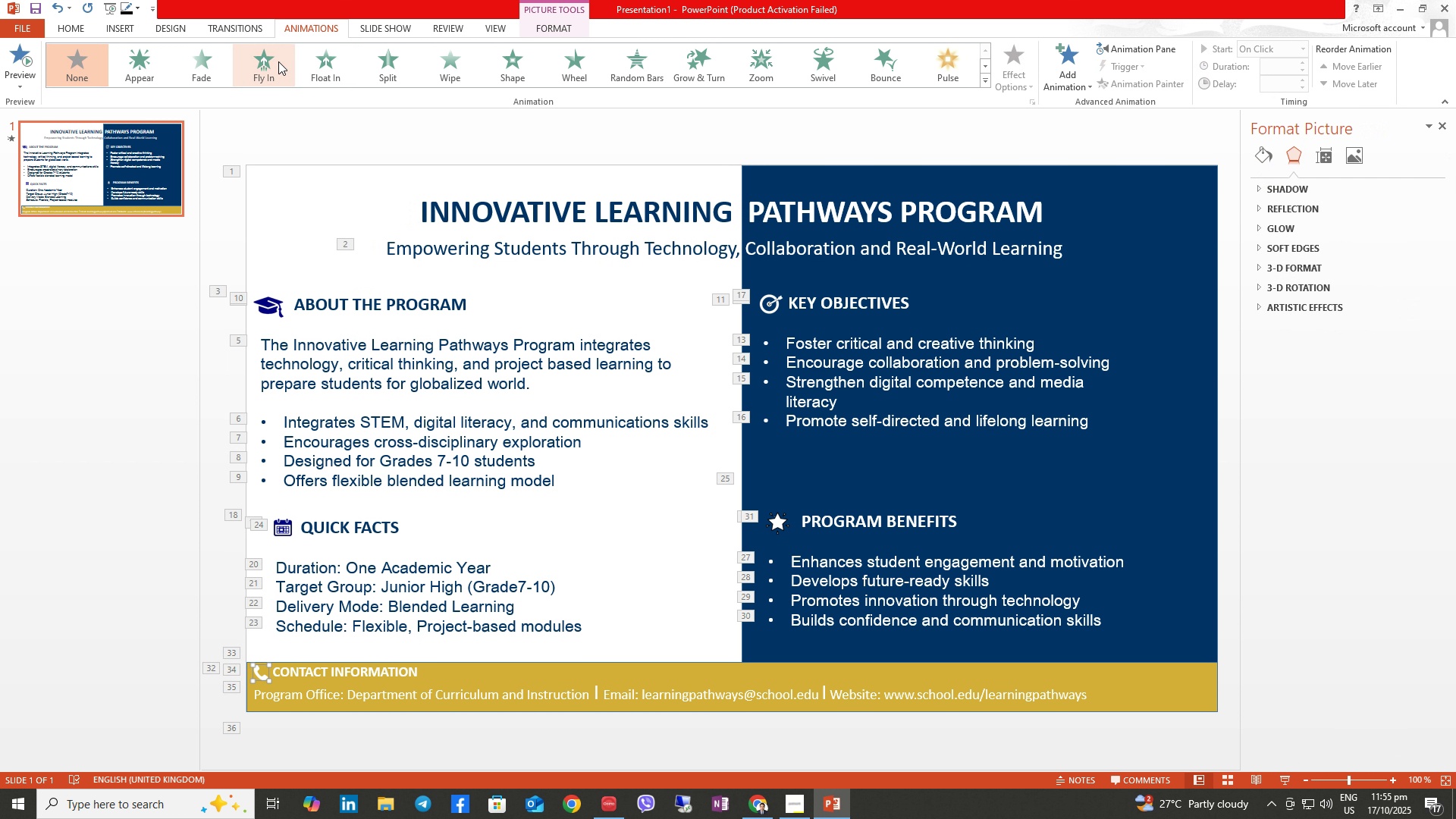 
left_click([272, 61])
 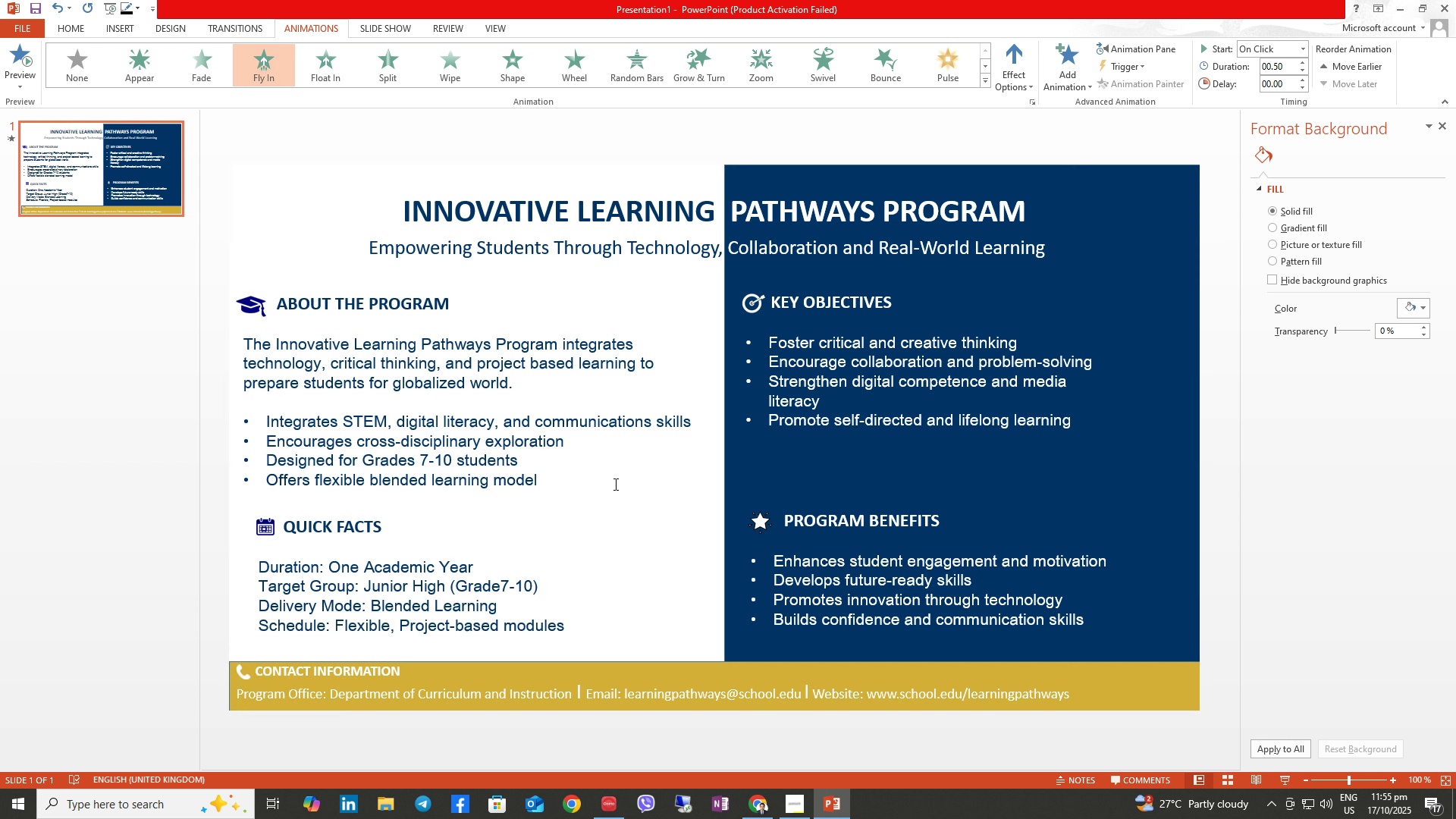 
left_click([642, 494])
 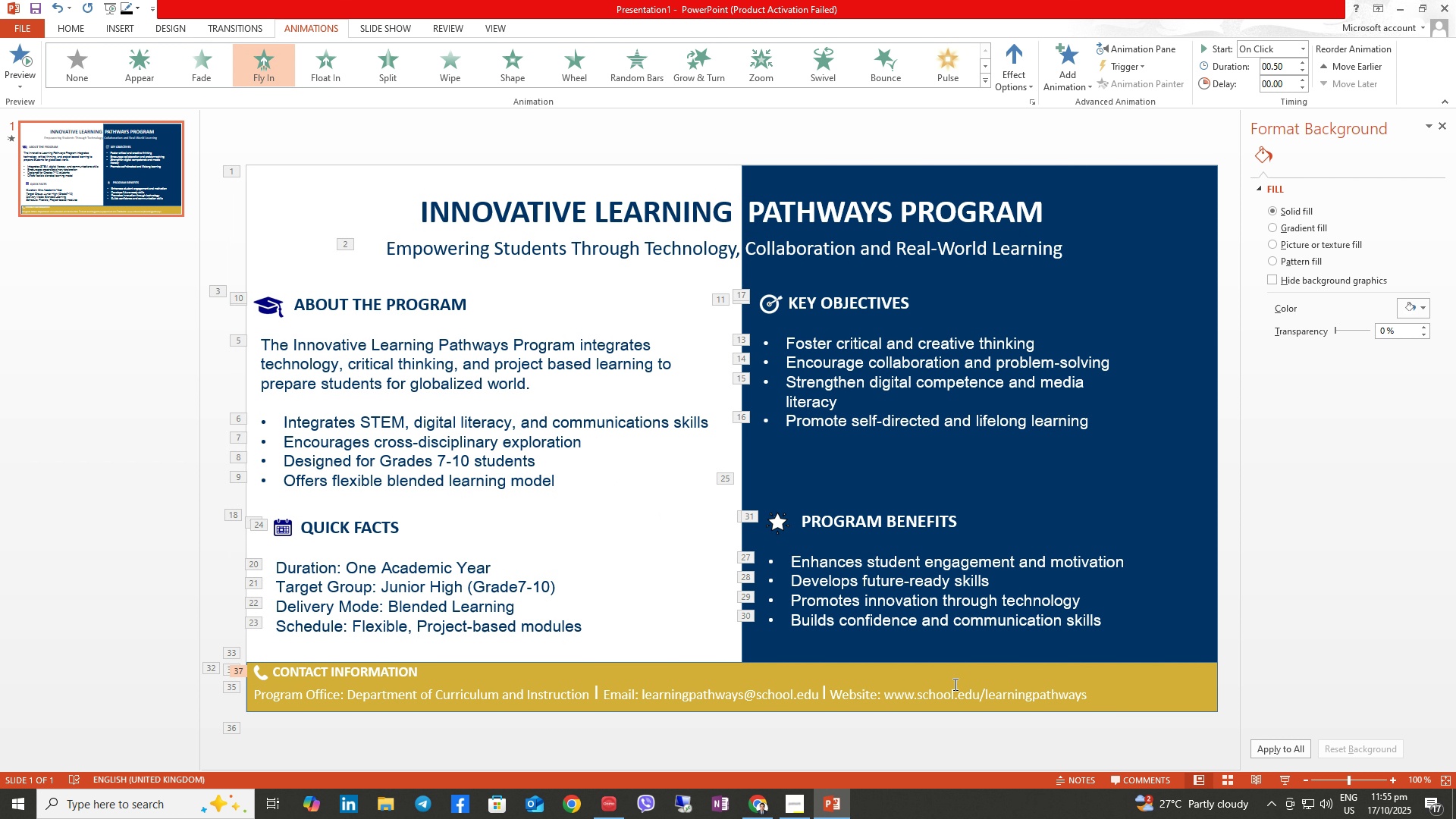 
left_click([951, 677])
 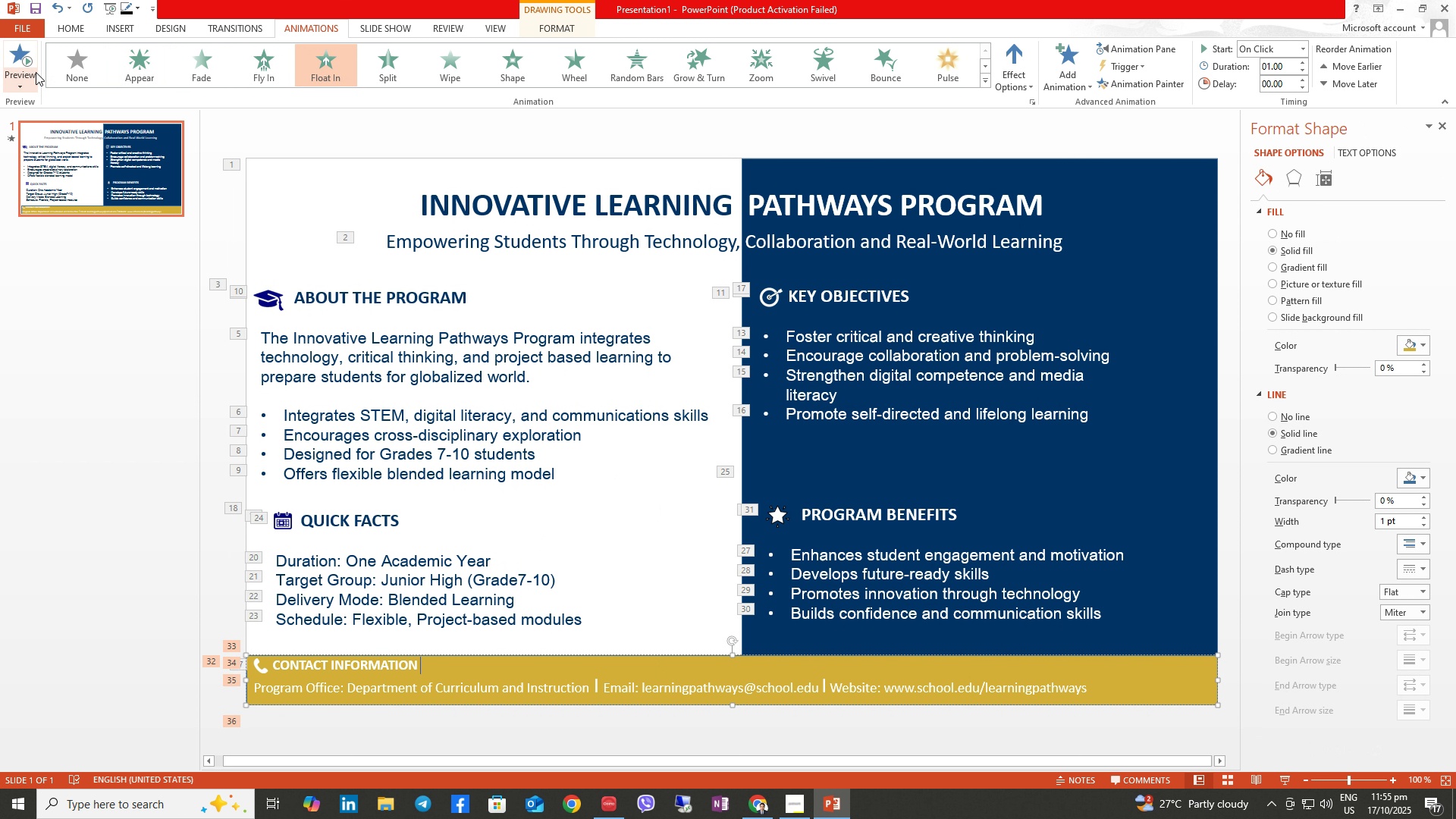 
left_click([433, 27])
 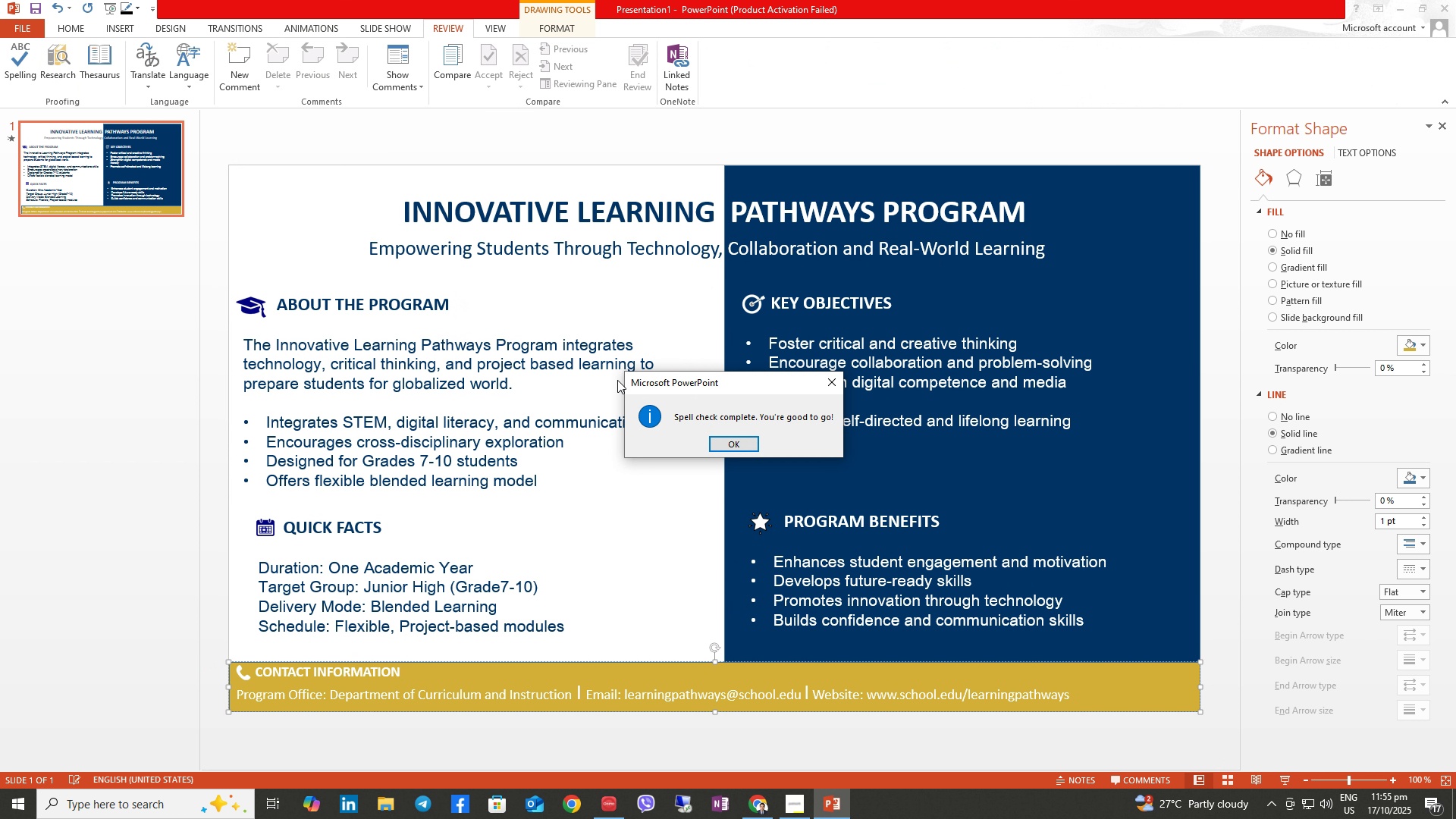 
left_click([723, 443])
 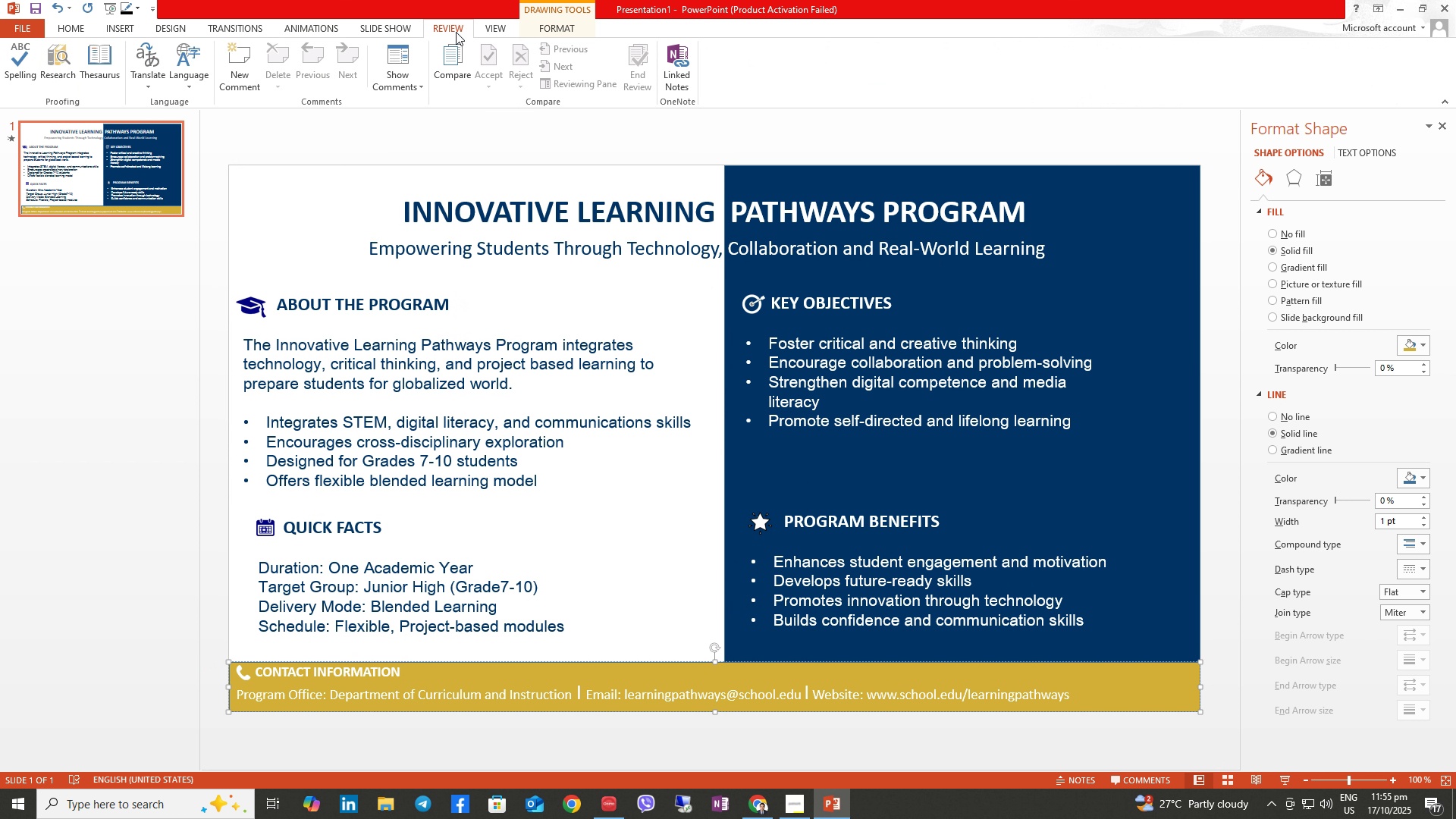 
left_click([412, 32])
 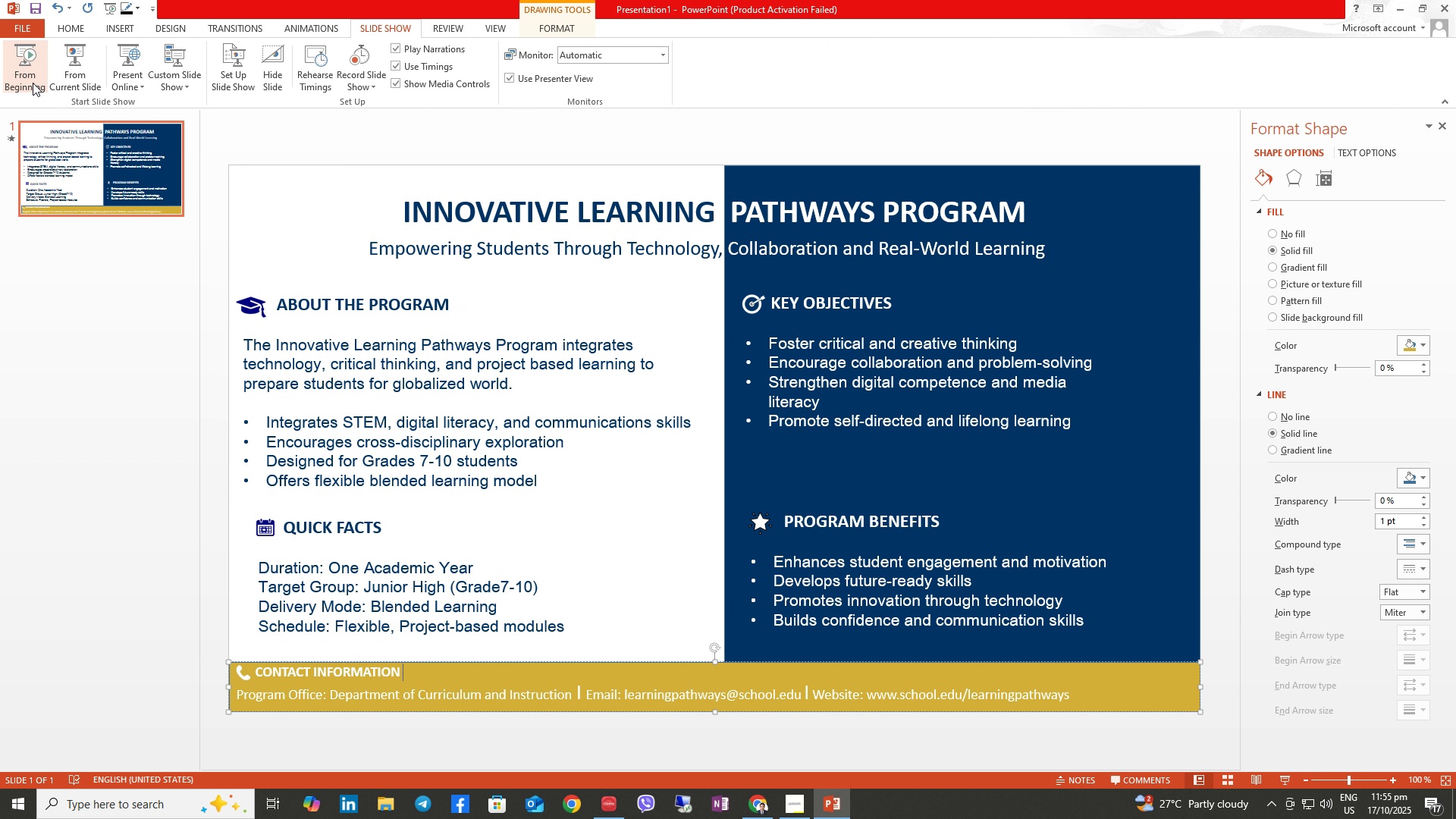 
left_click([33, 83])
 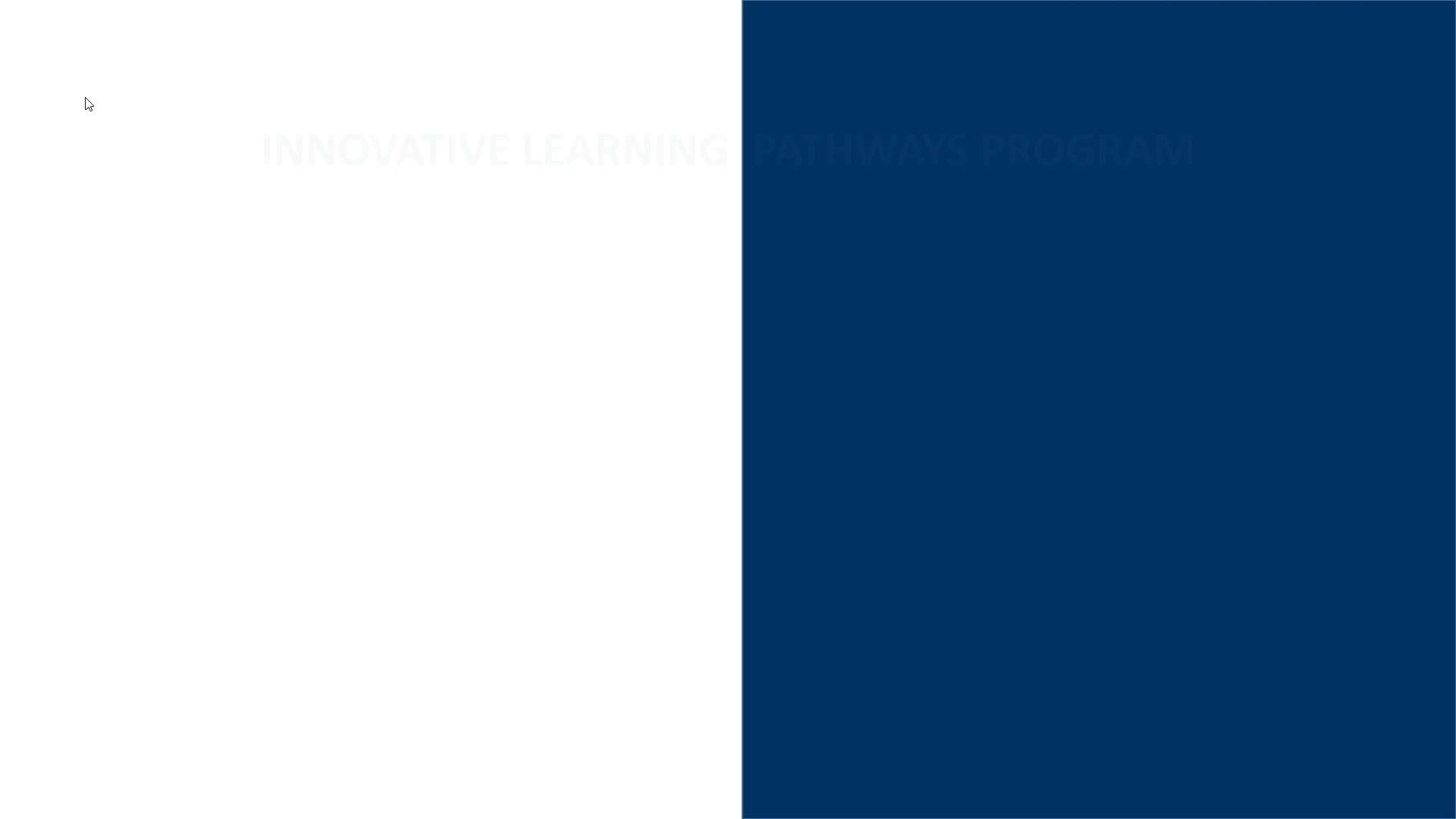 
key(ArrowRight)
 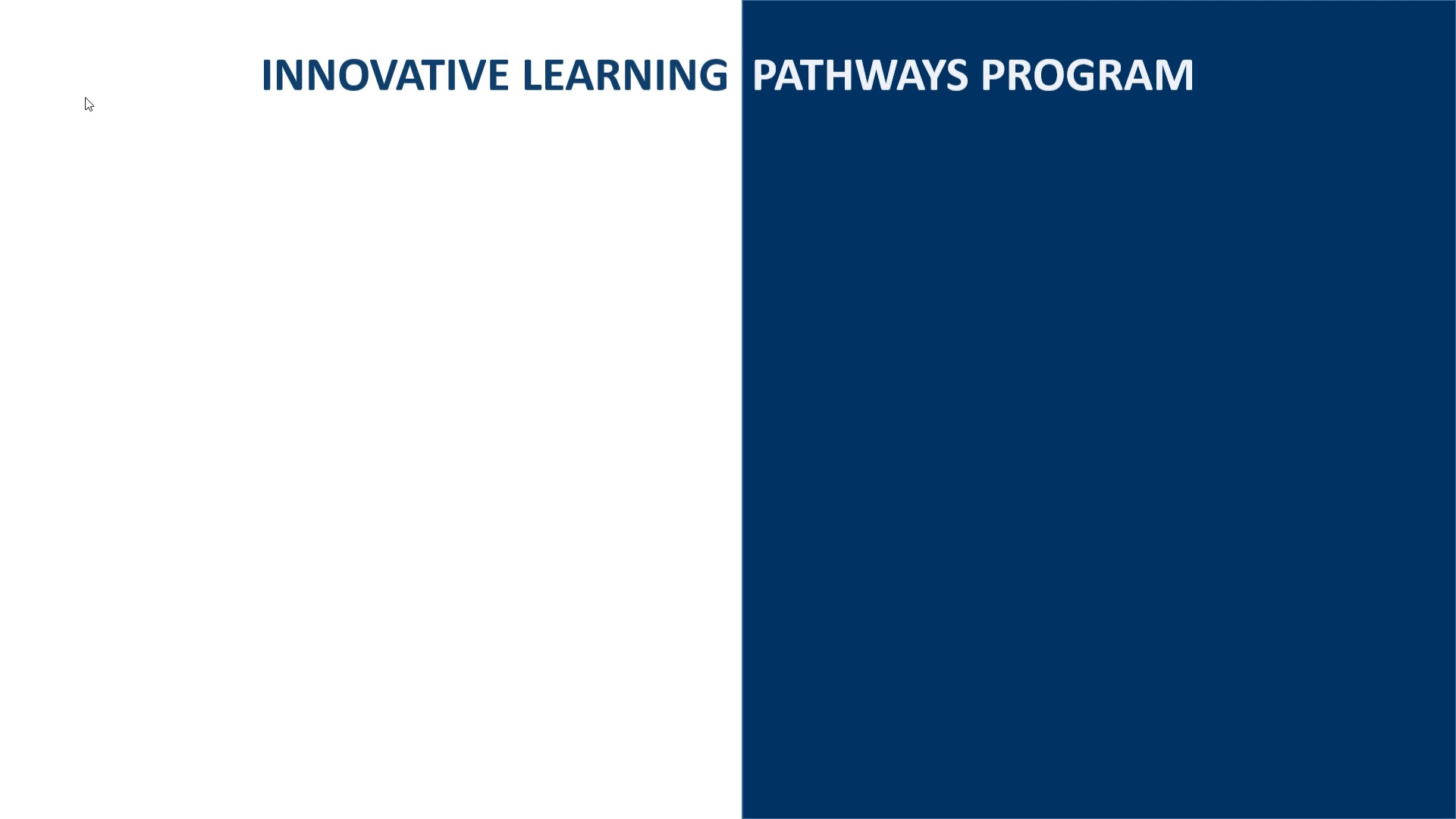 
key(ArrowRight)
 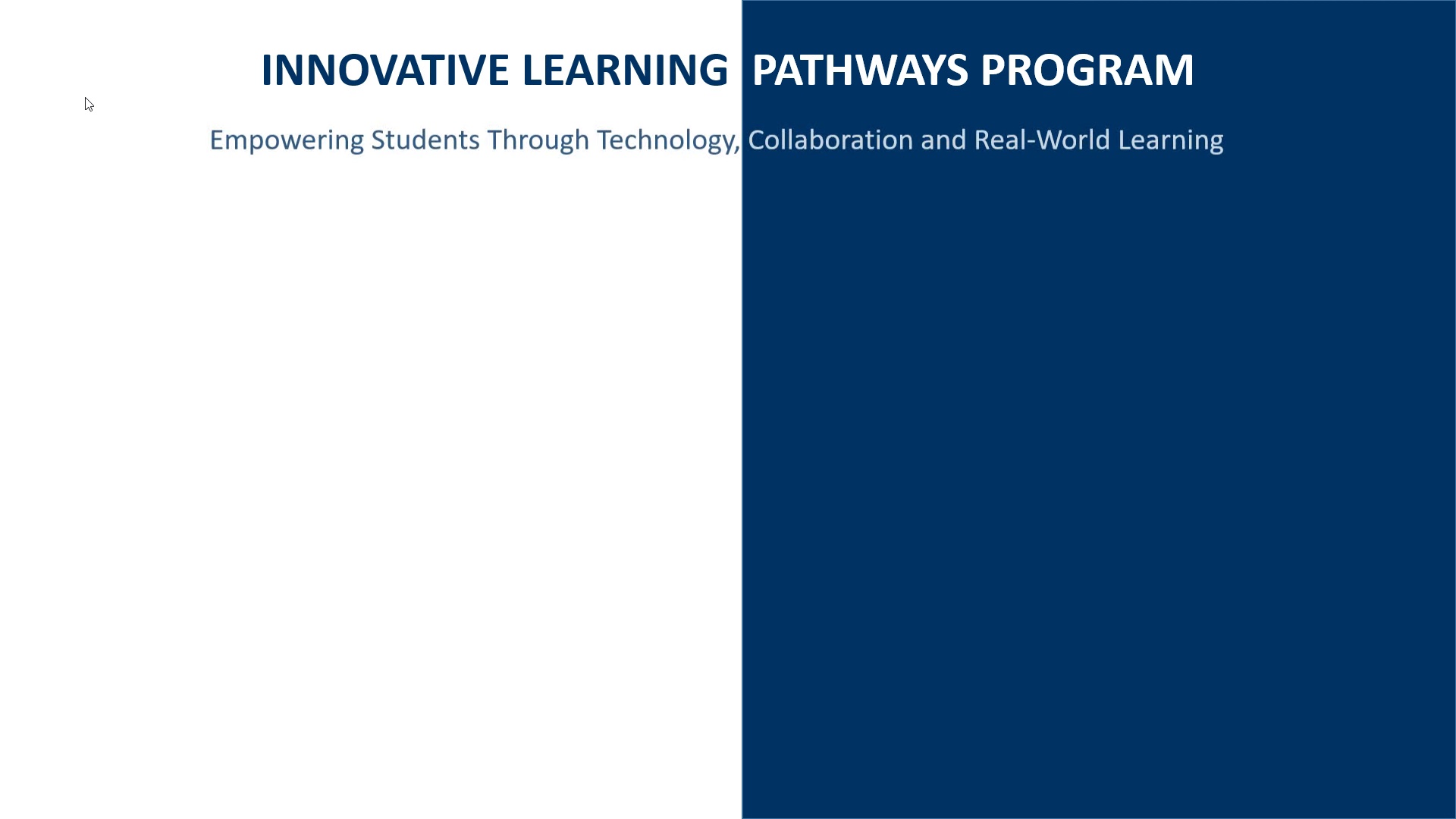 
key(ArrowRight)
 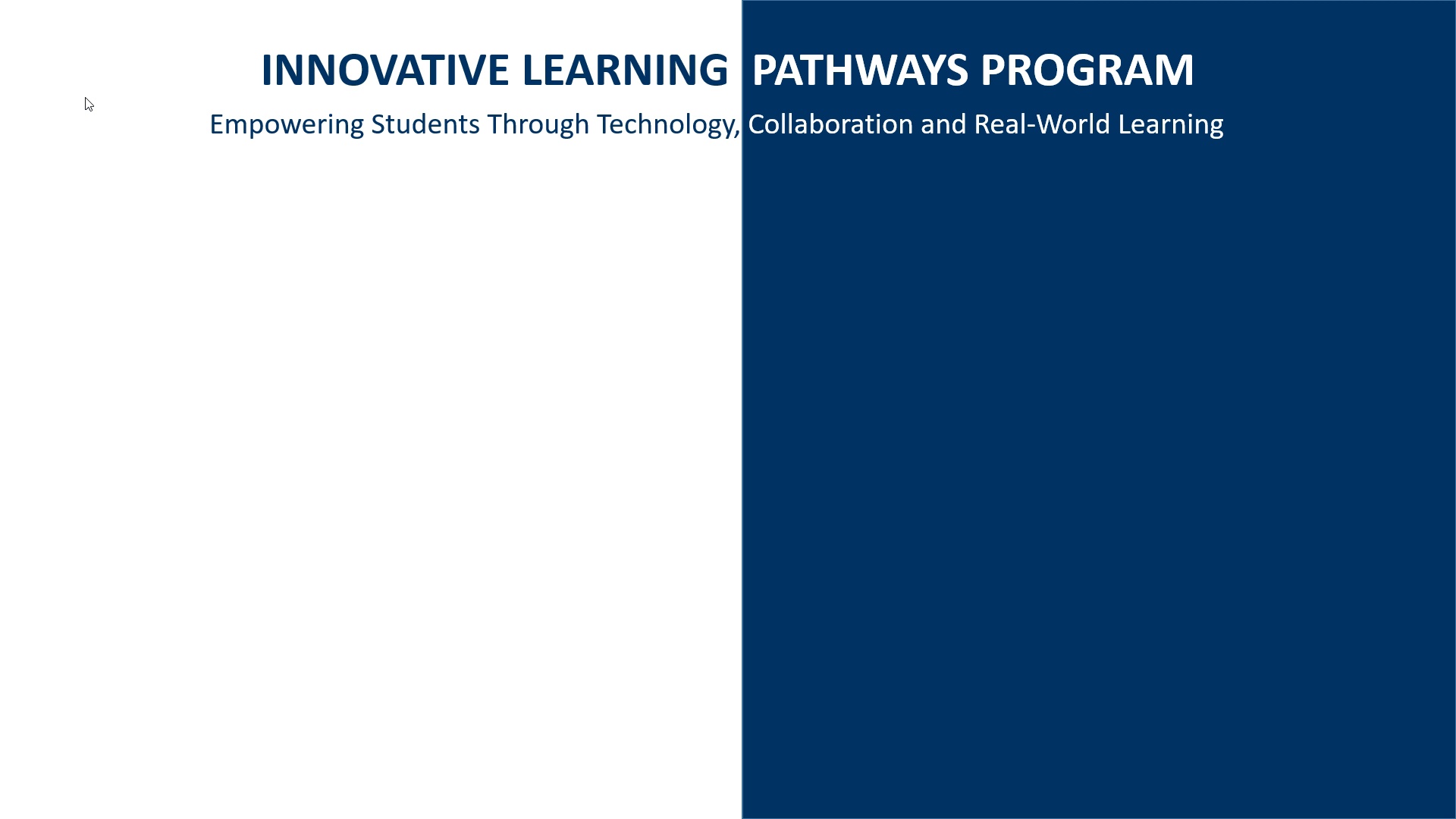 
key(ArrowRight)
 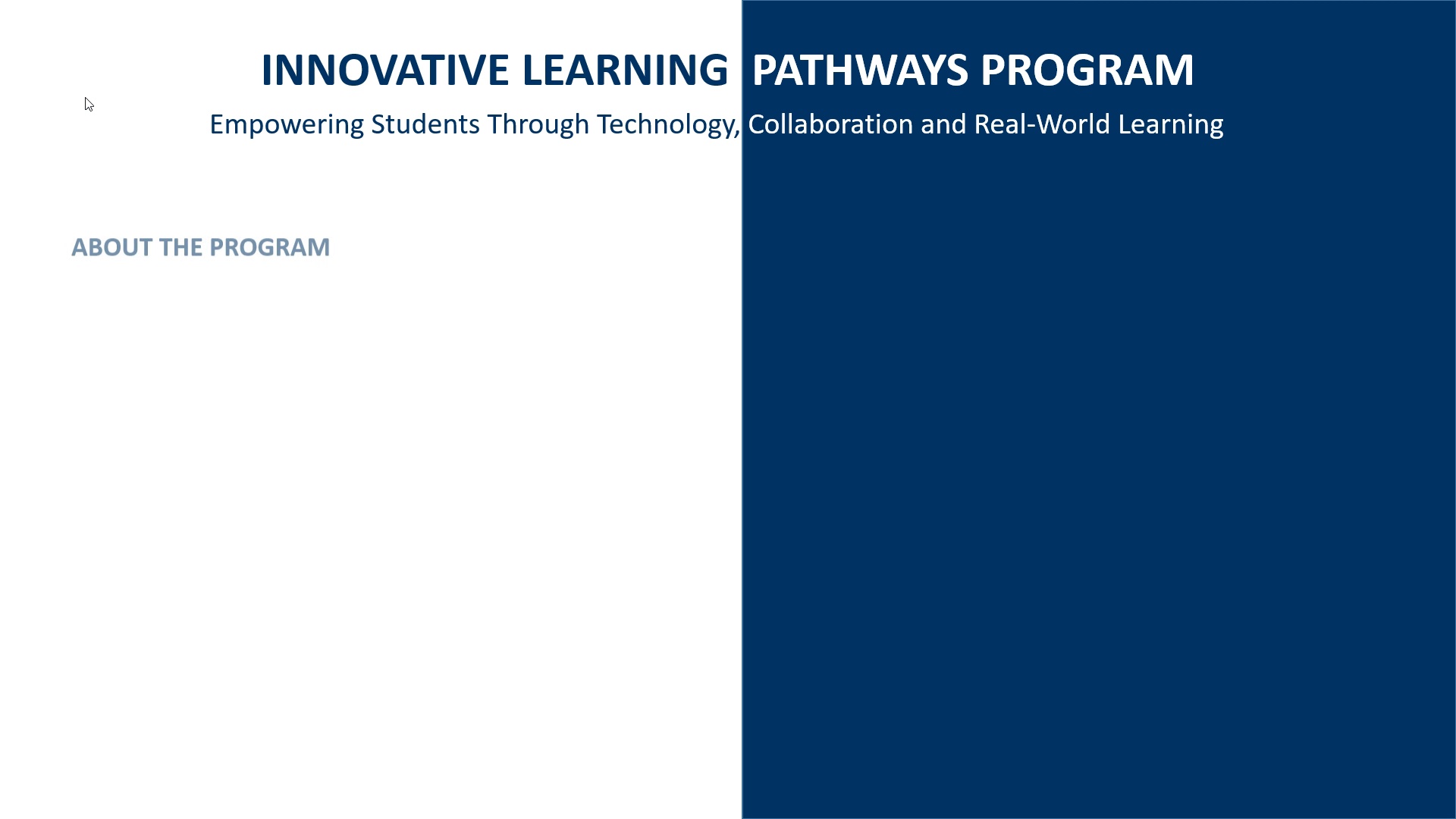 
key(ArrowRight)
 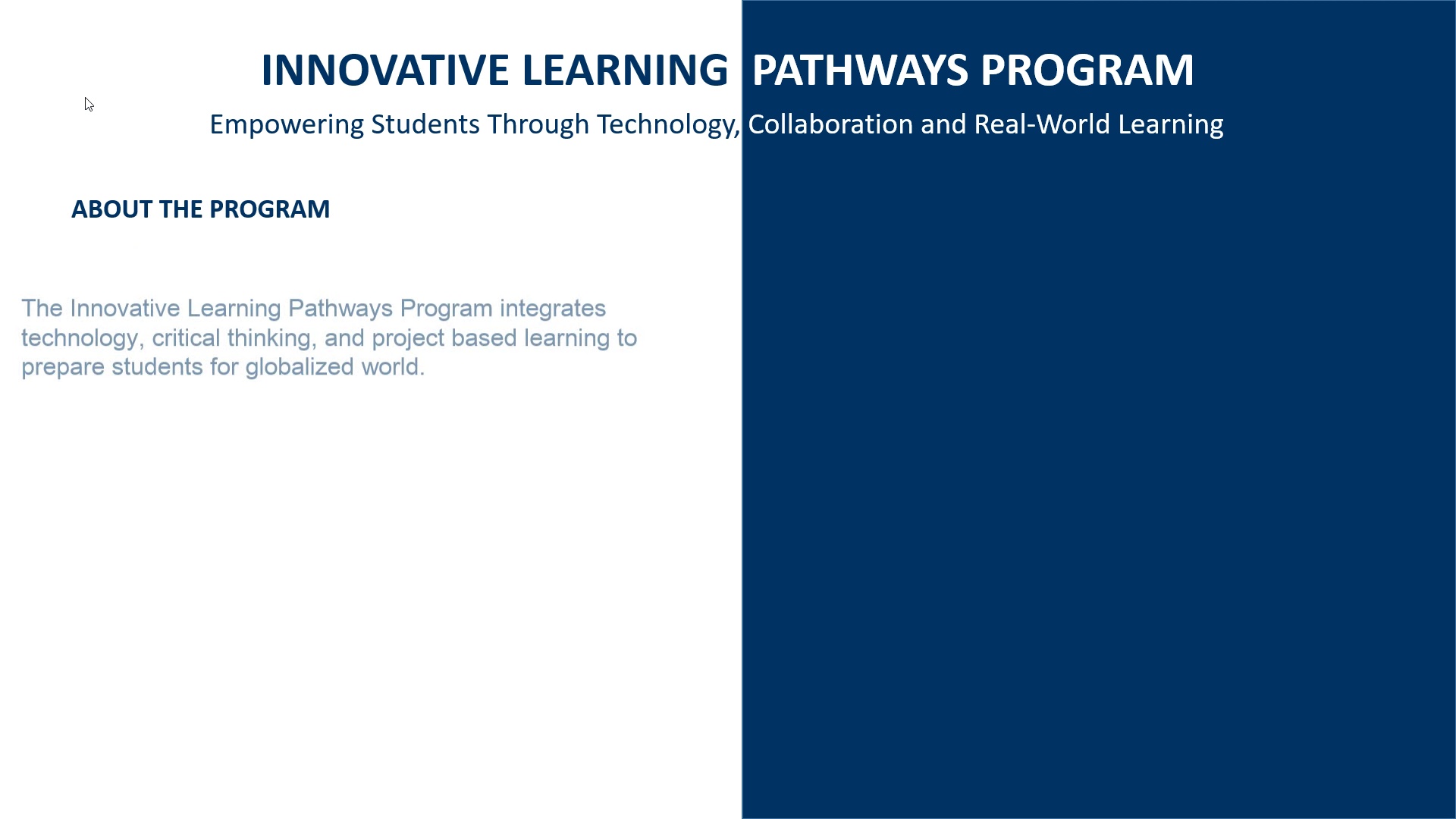 
key(ArrowRight)
 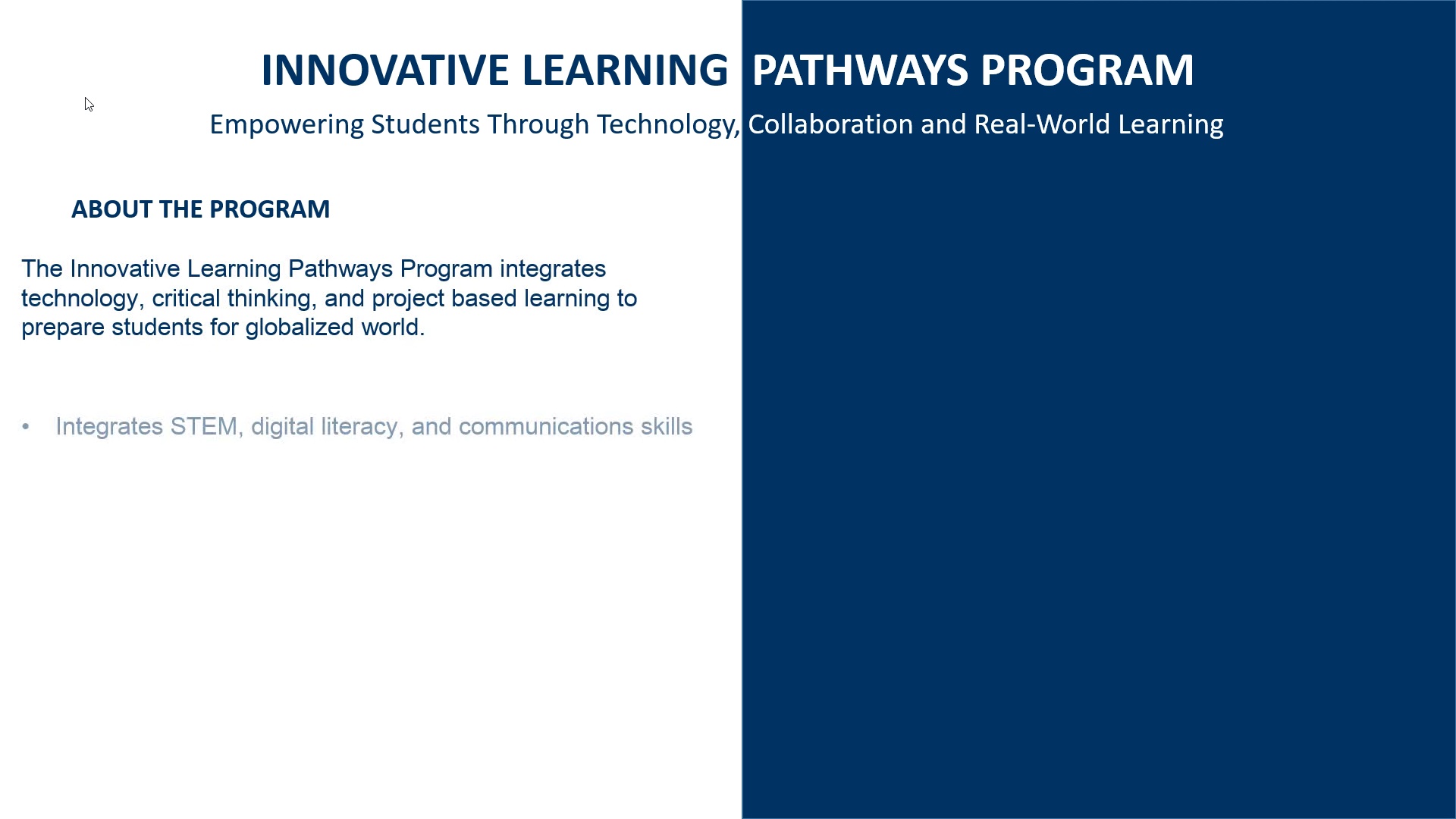 
key(ArrowRight)
 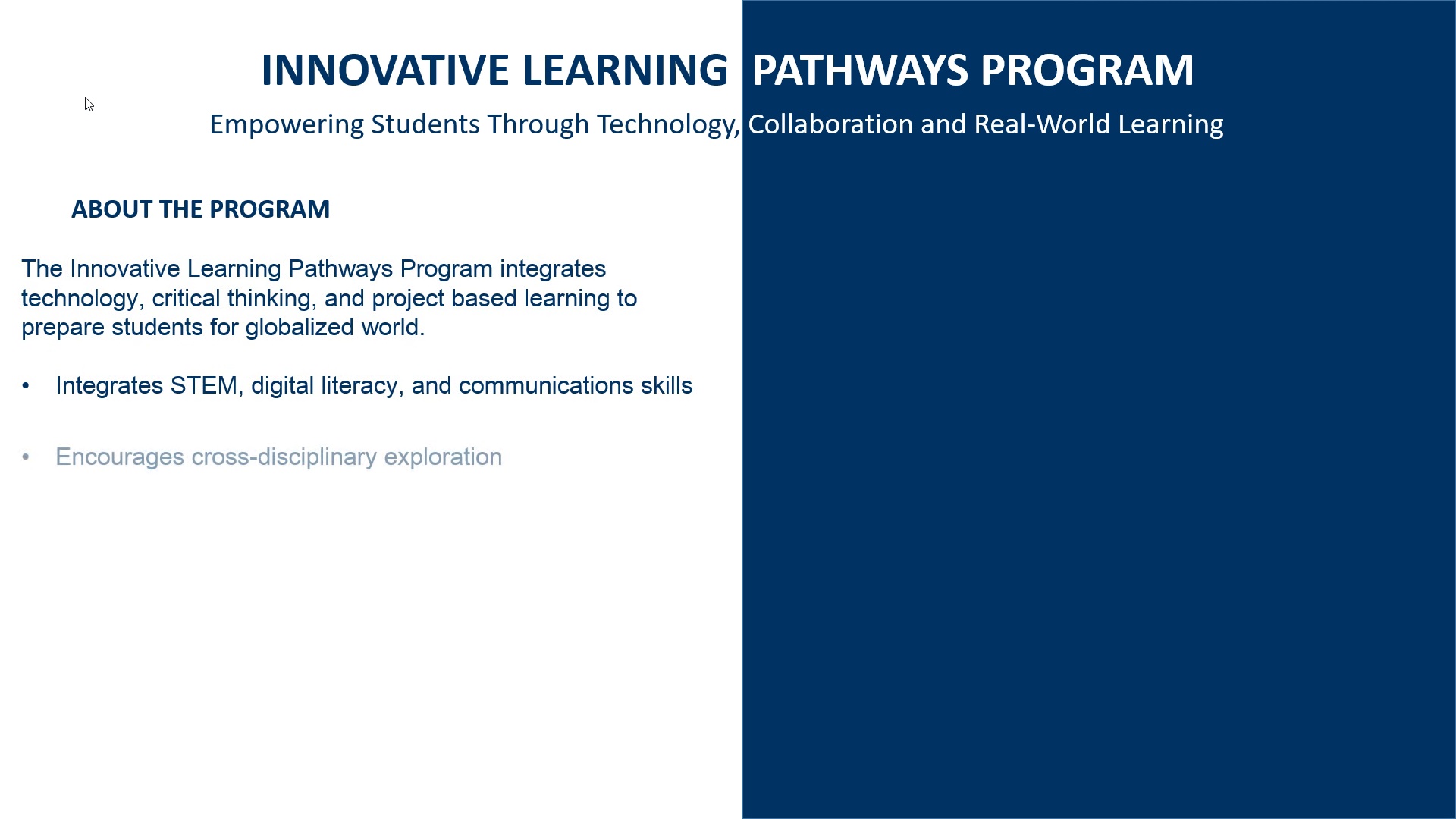 
key(ArrowRight)
 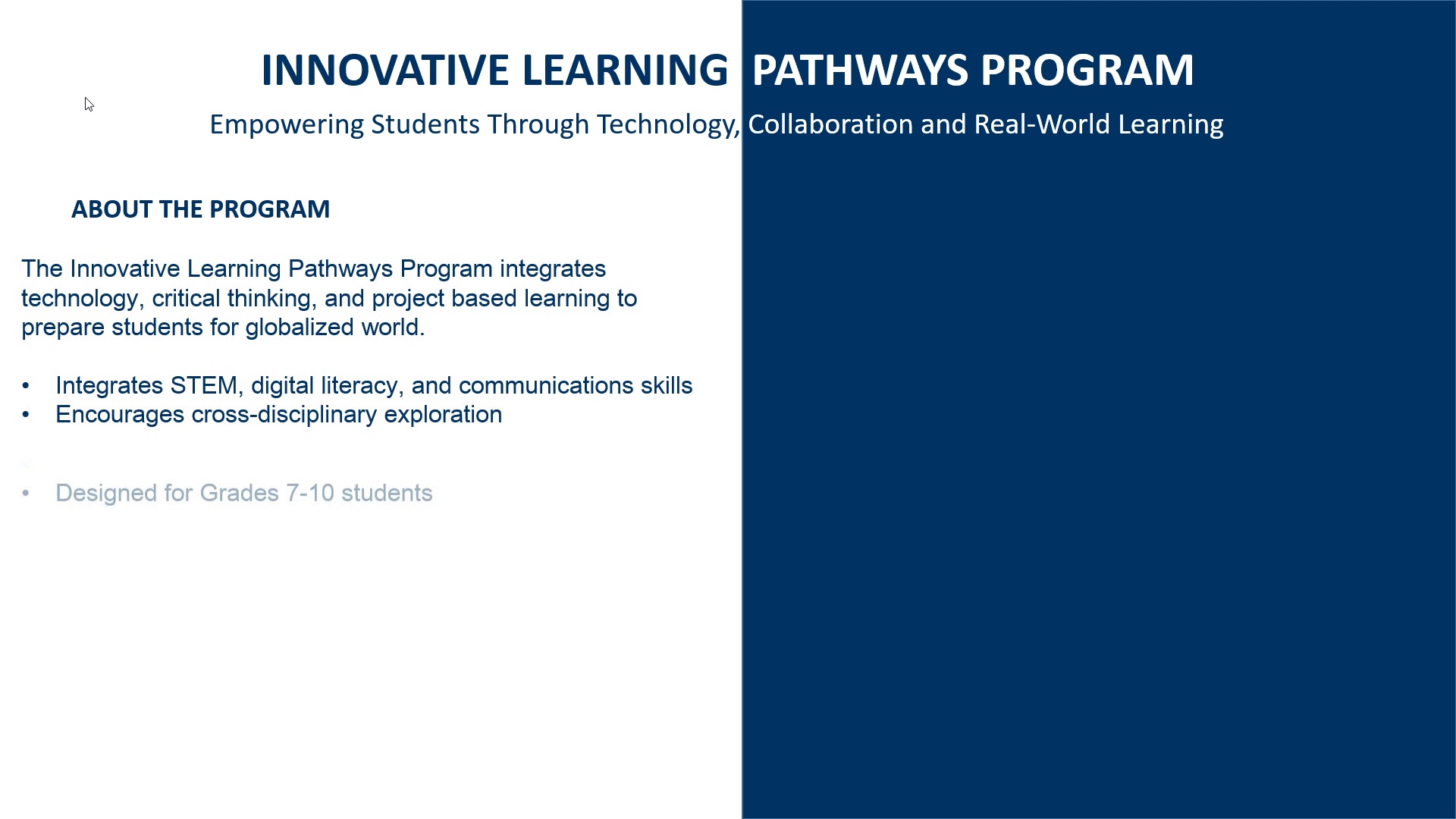 
key(ArrowRight)
 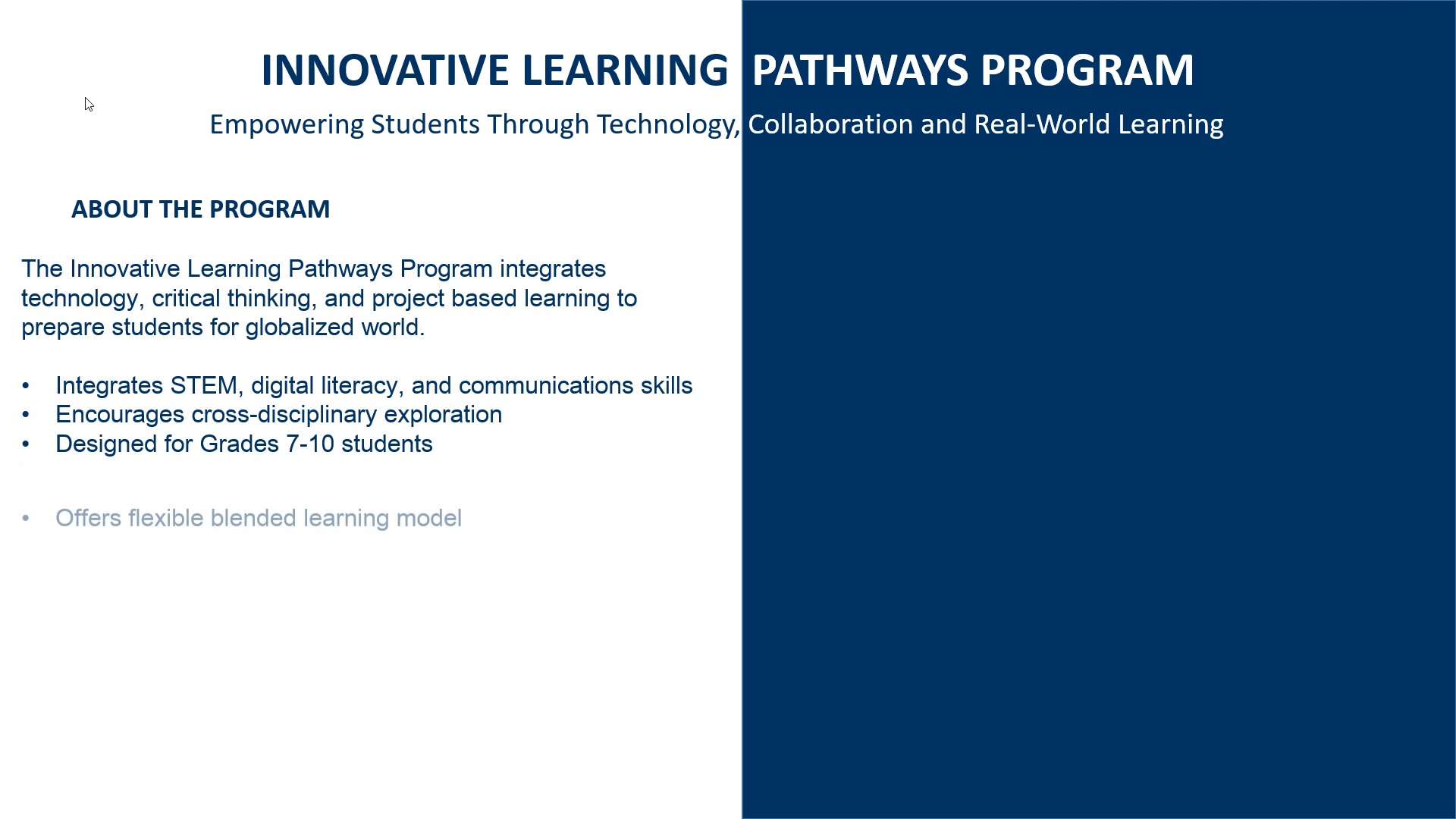 
key(ArrowRight)
 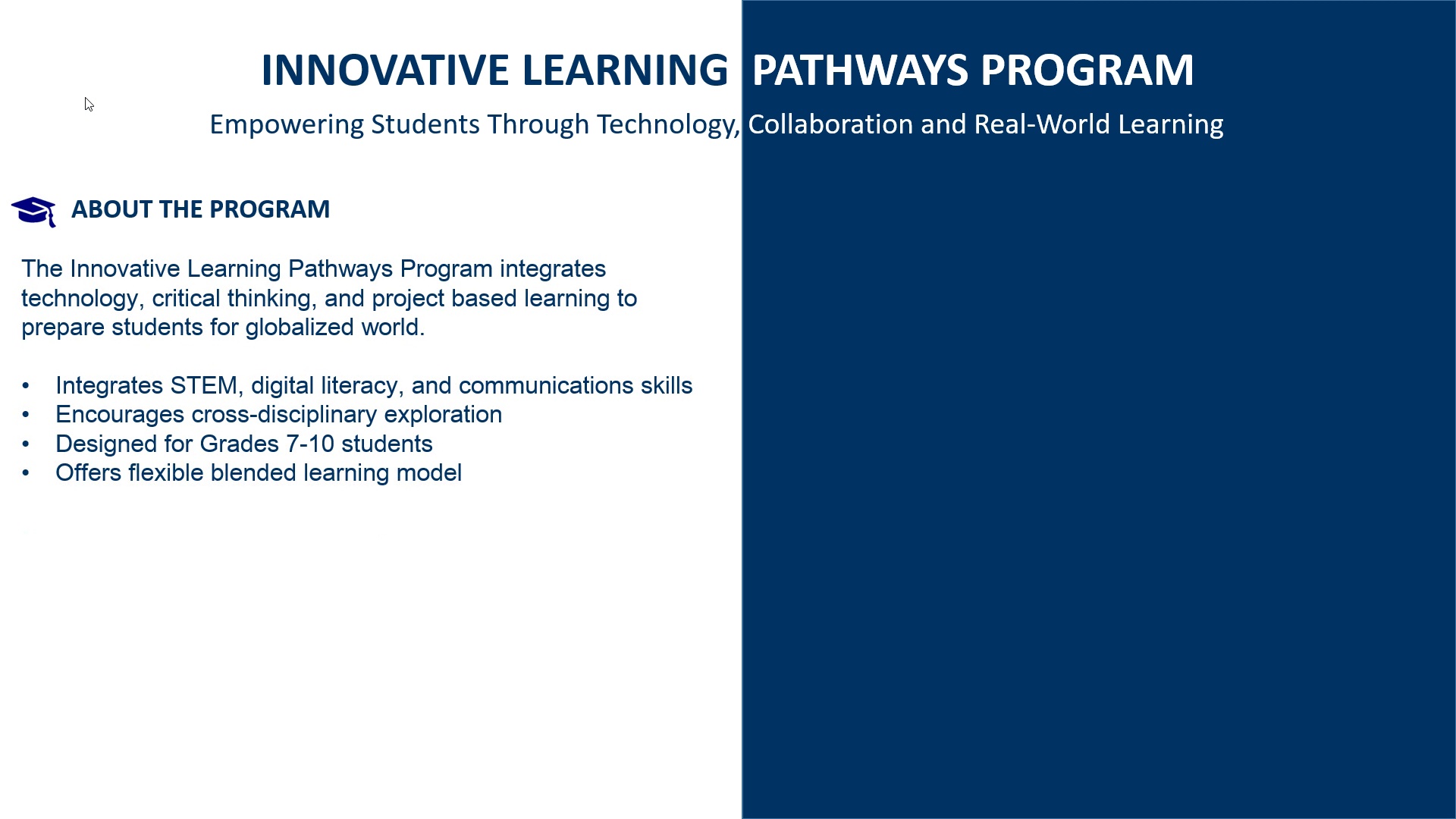 
key(ArrowRight)
 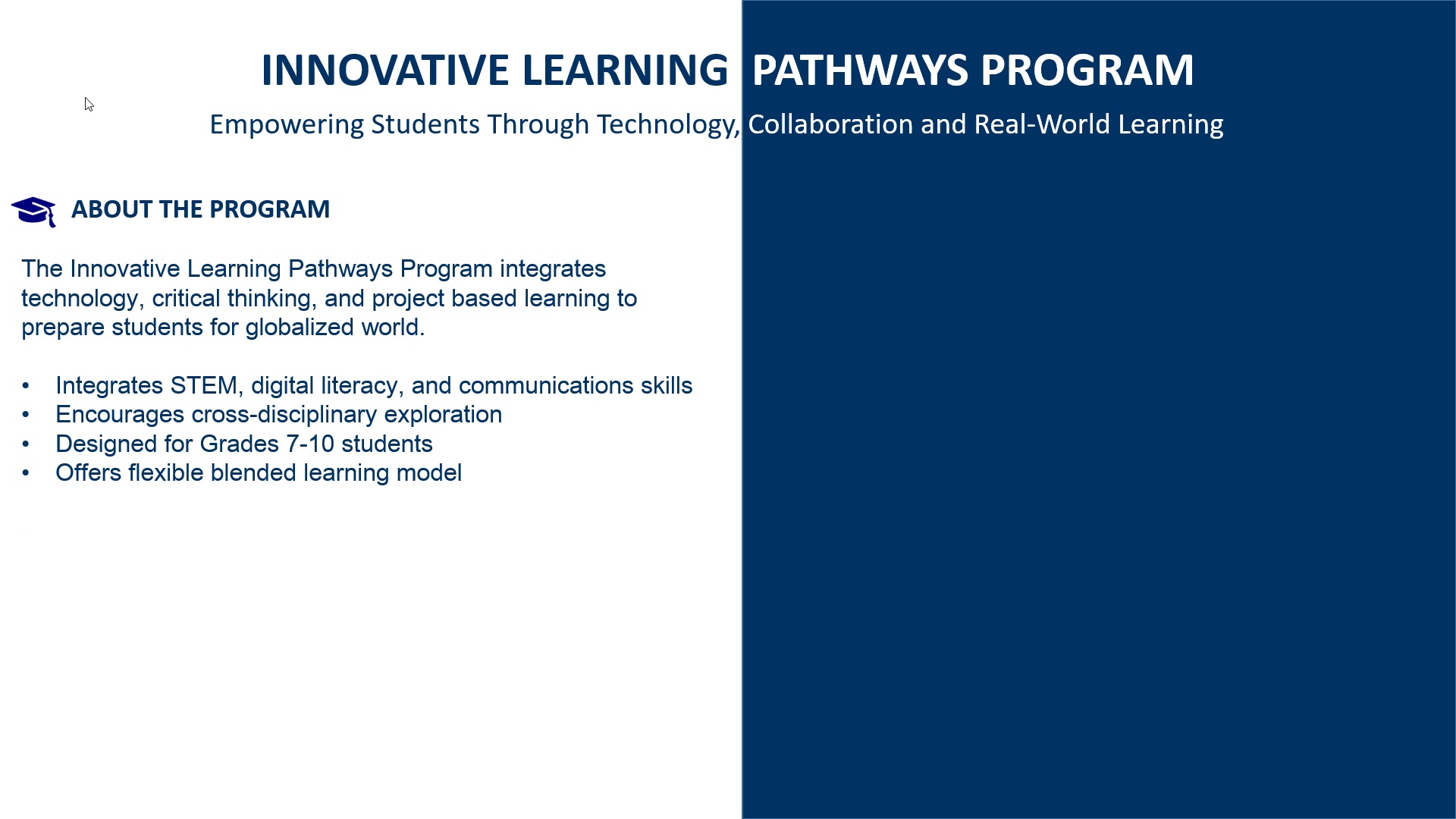 
key(ArrowRight)
 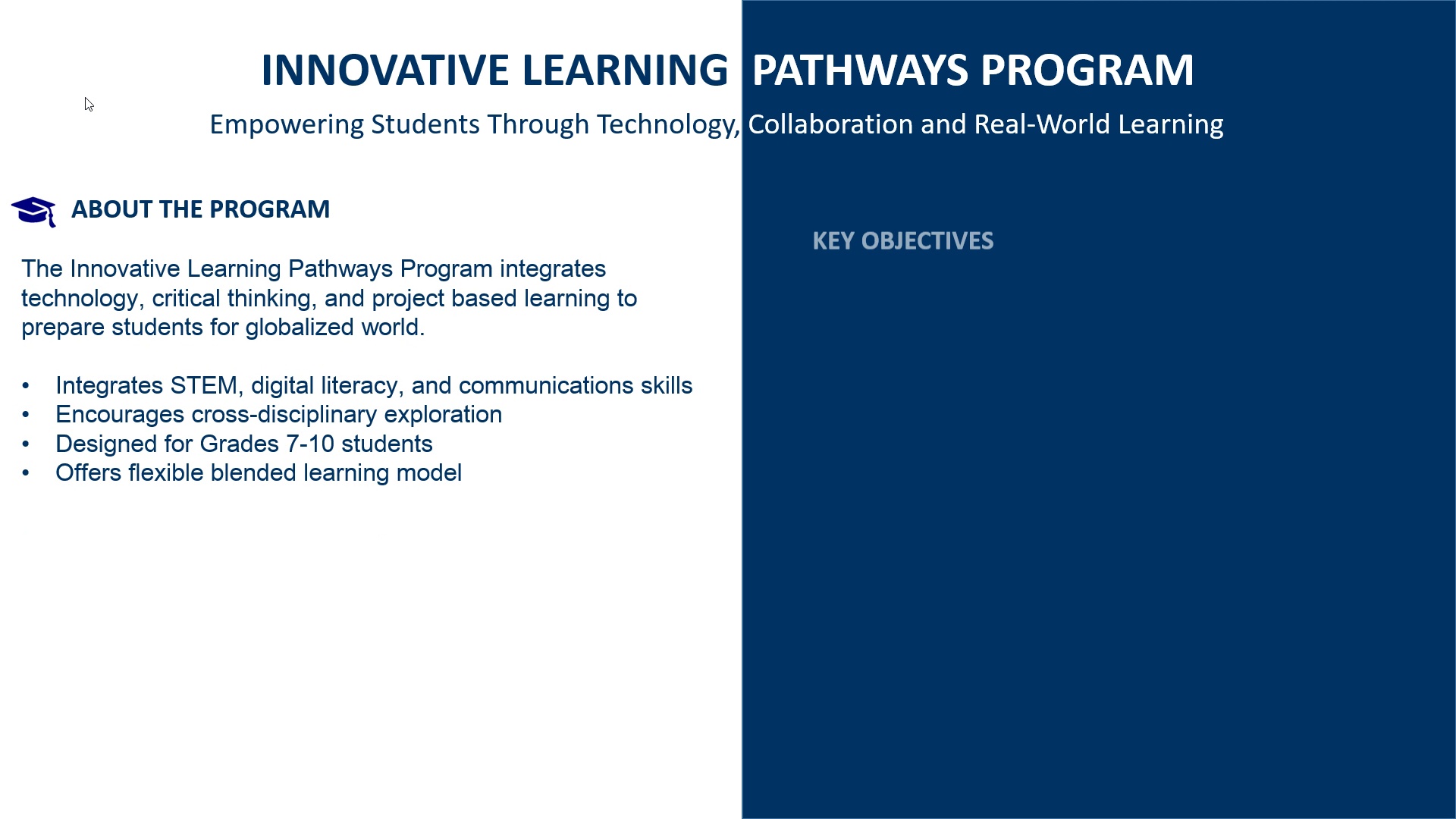 
key(ArrowRight)
 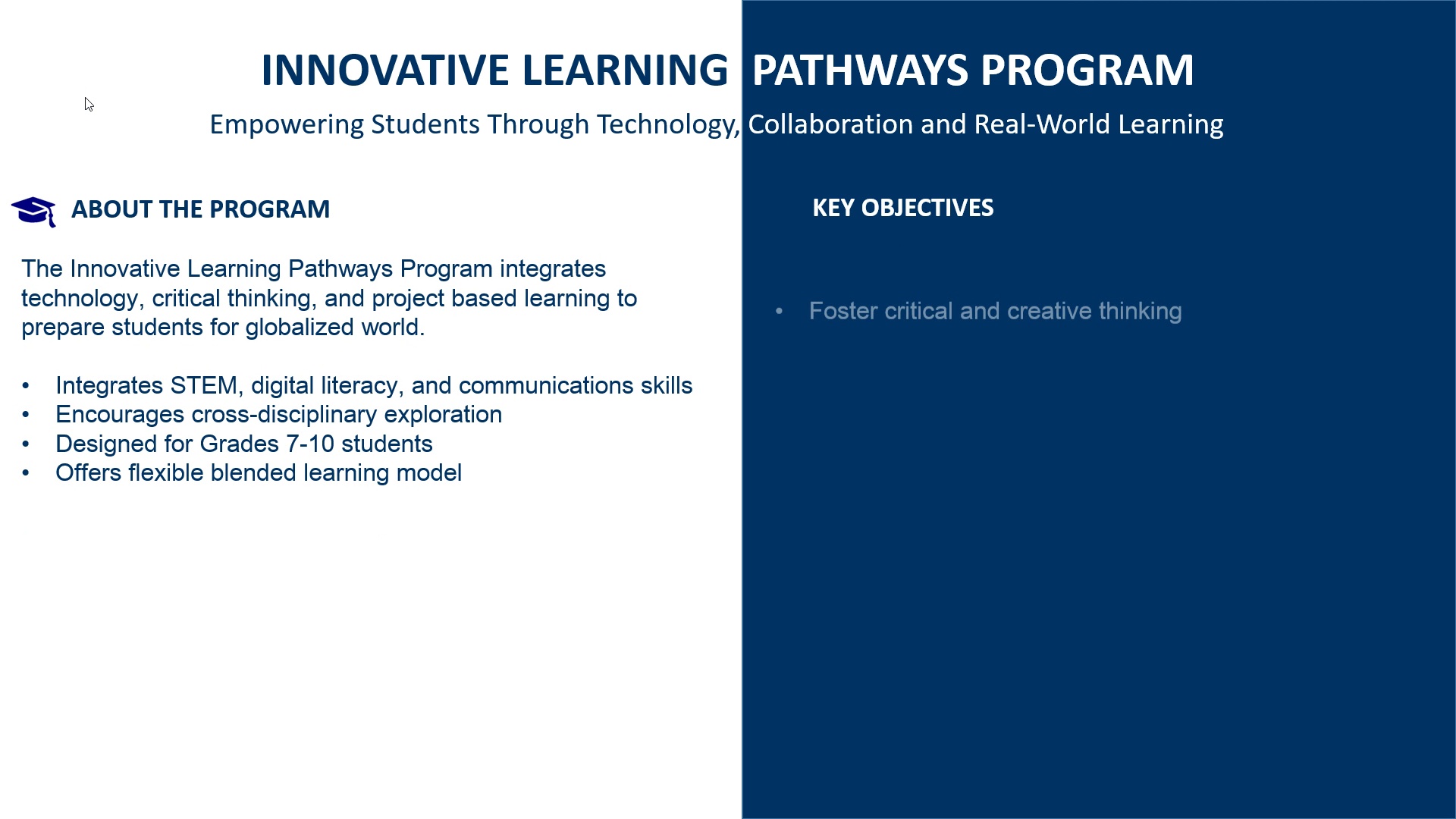 
key(ArrowRight)
 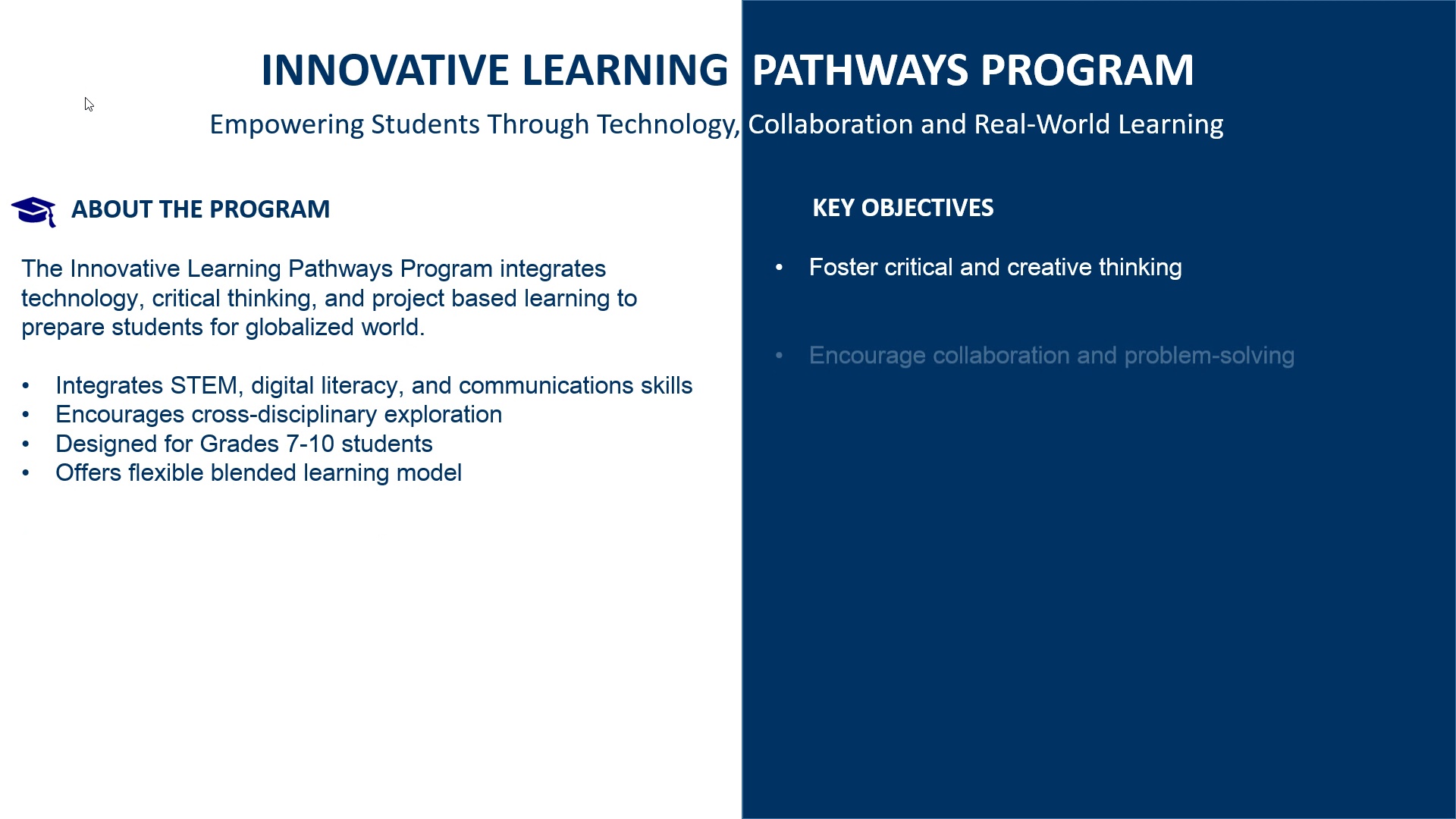 
key(ArrowRight)
 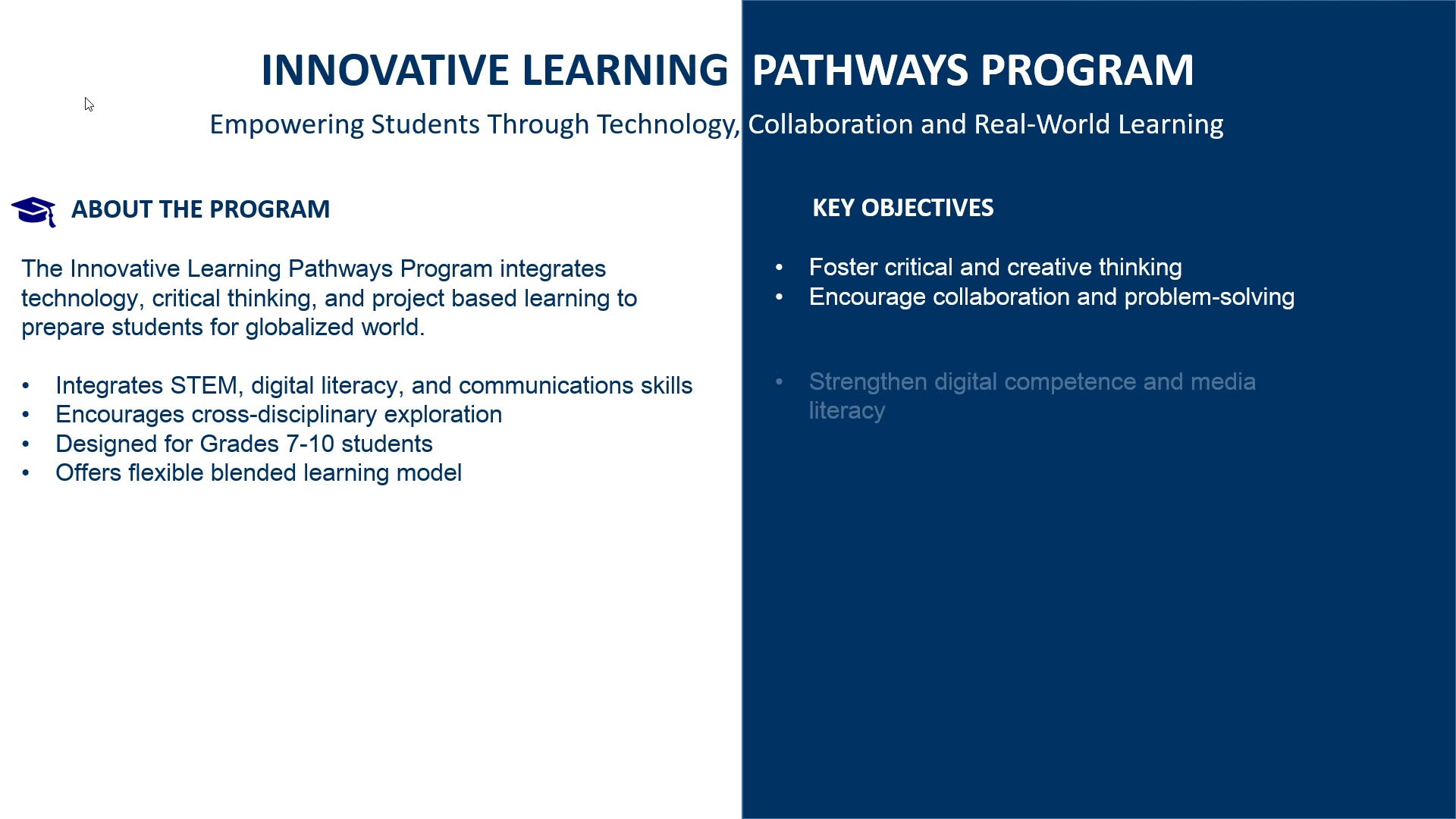 
key(ArrowRight)
 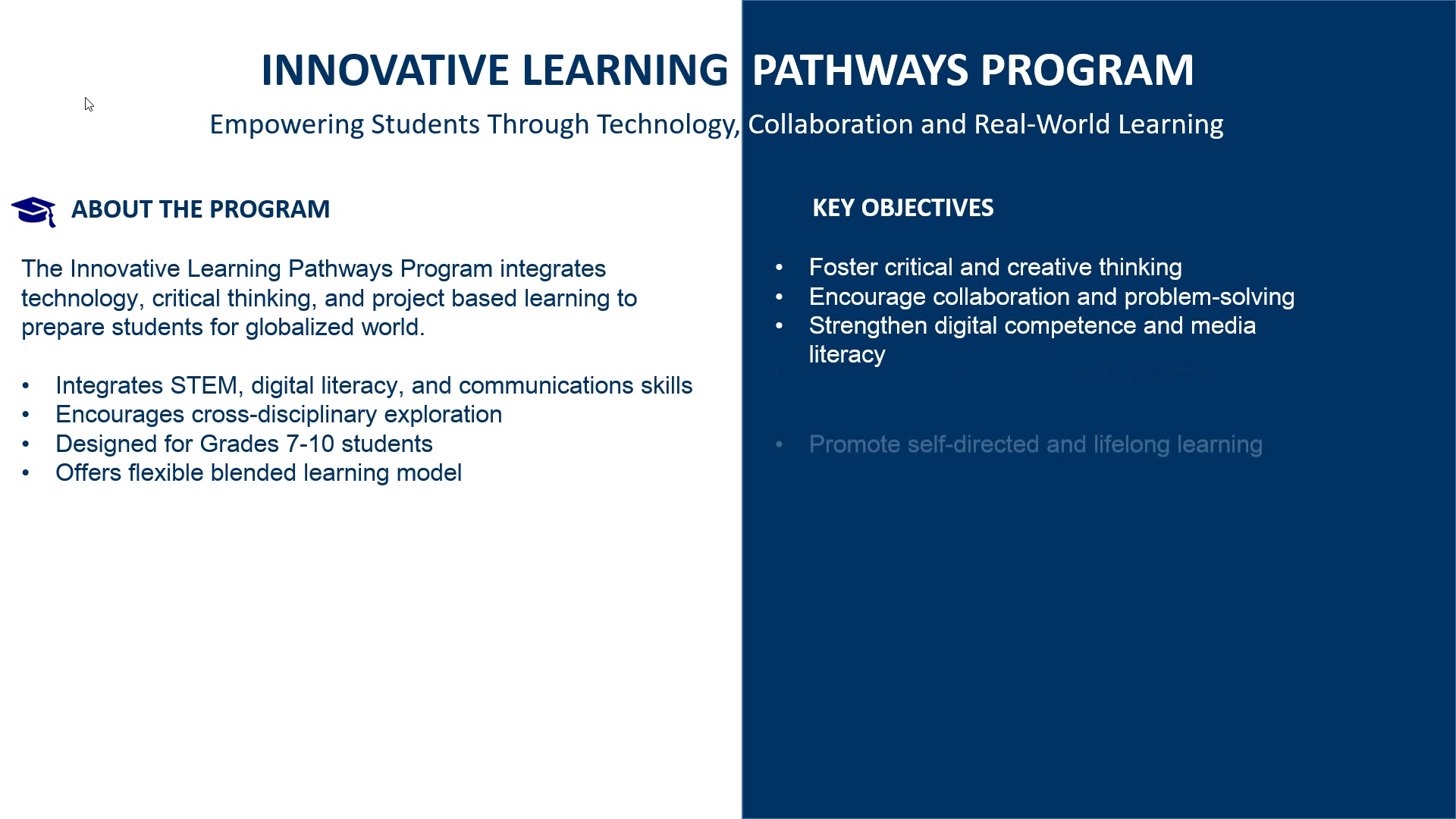 
key(ArrowRight)
 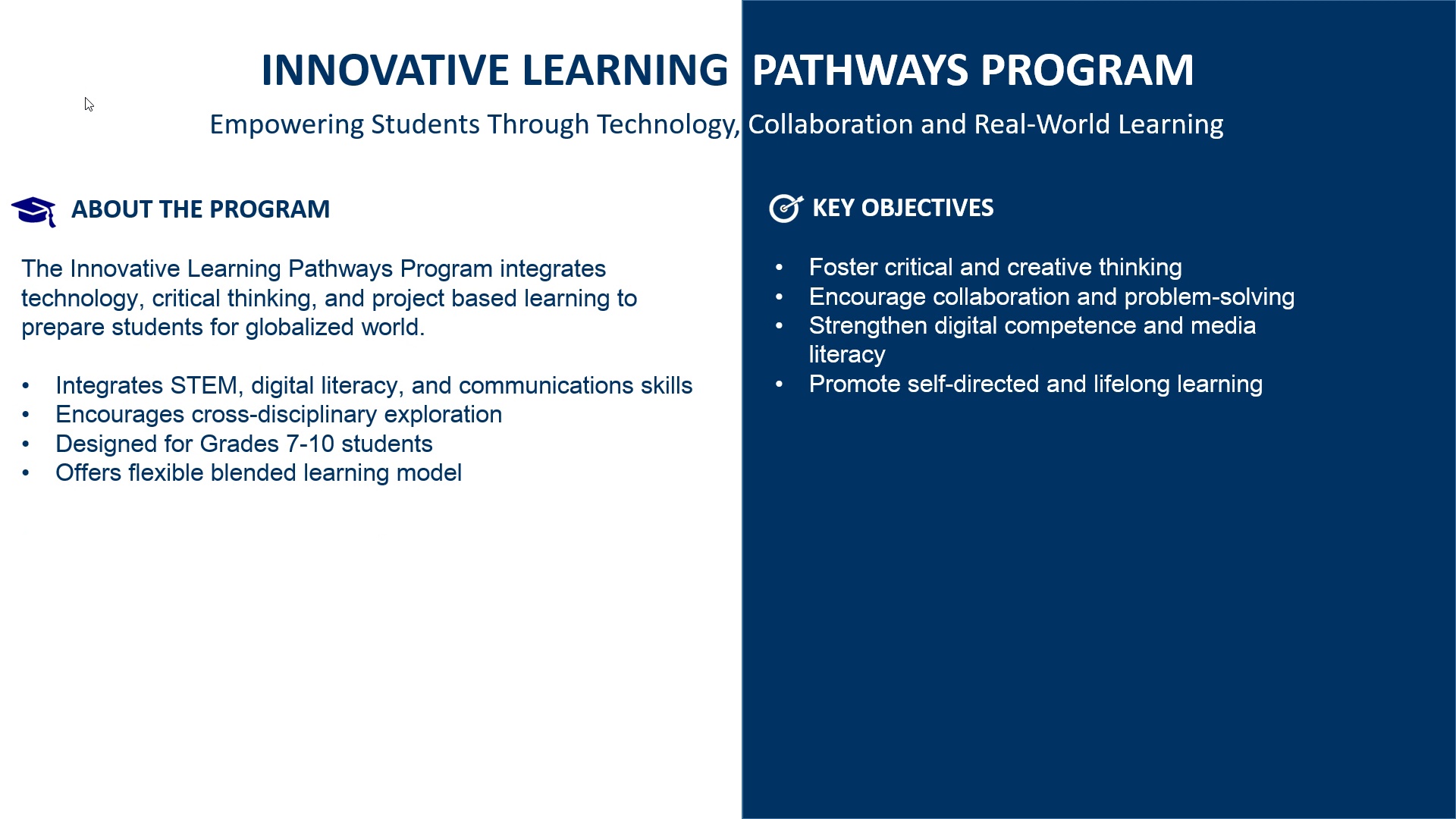 
key(ArrowRight)
 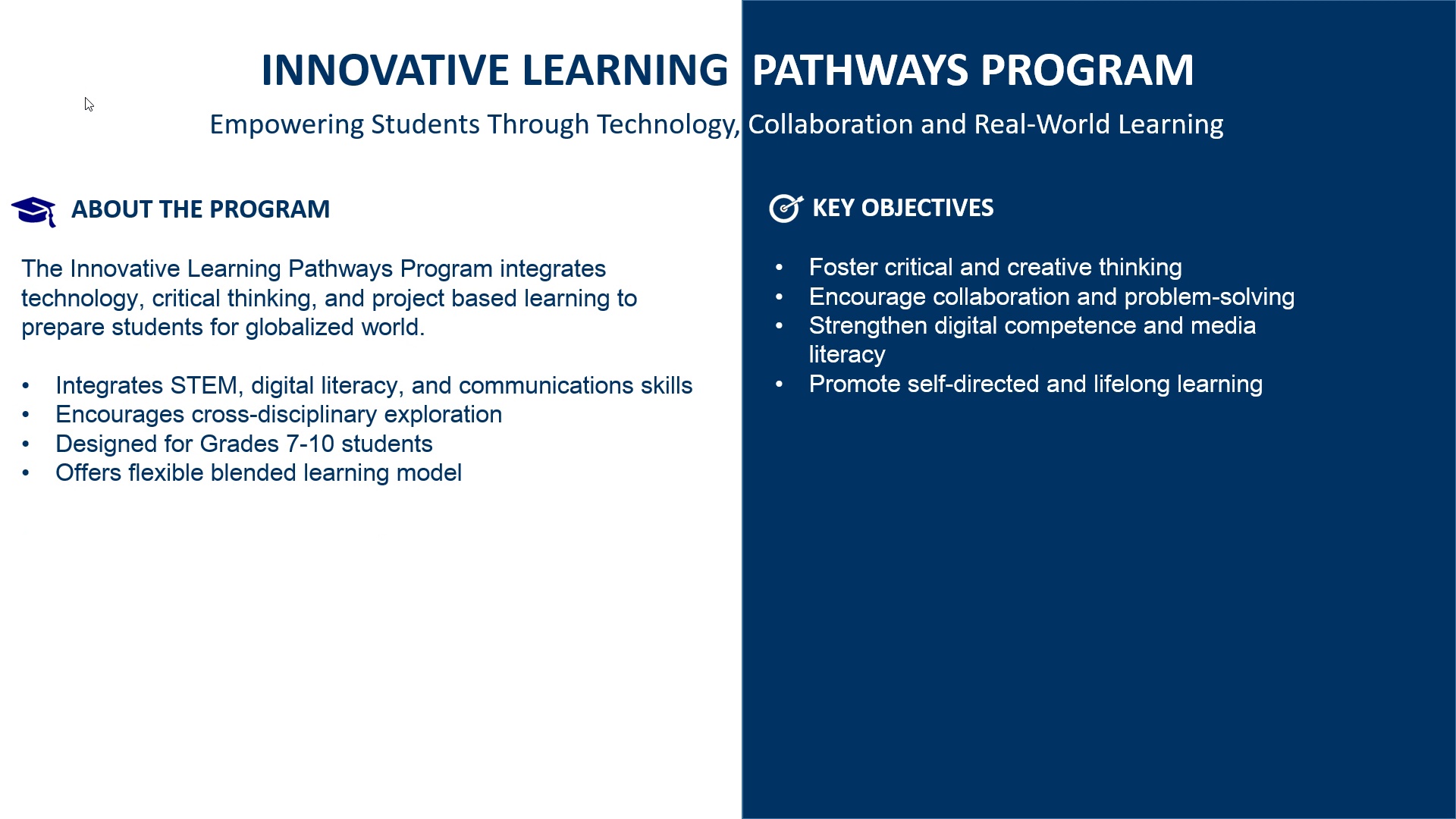 
key(ArrowRight)
 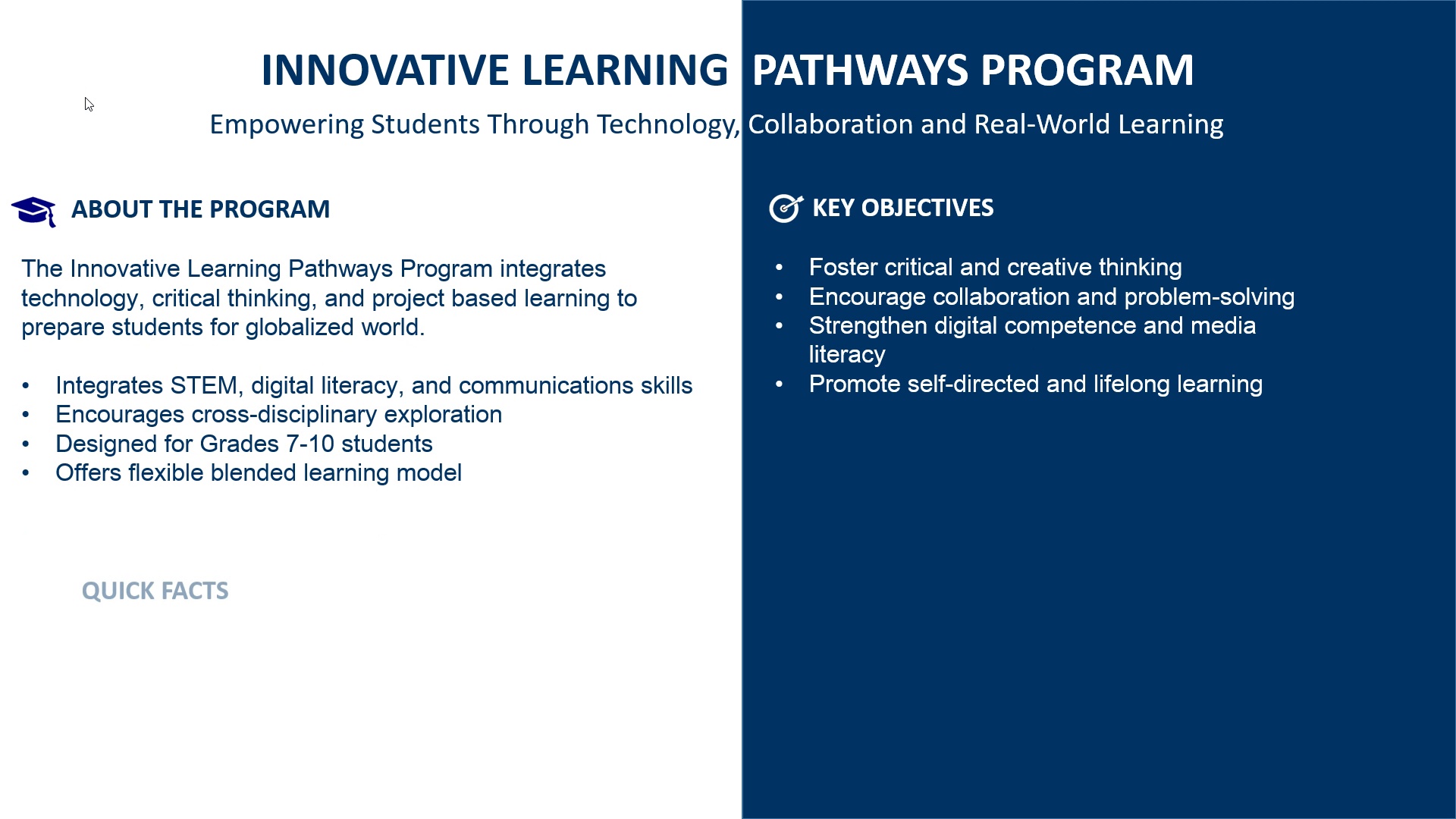 
key(ArrowRight)
 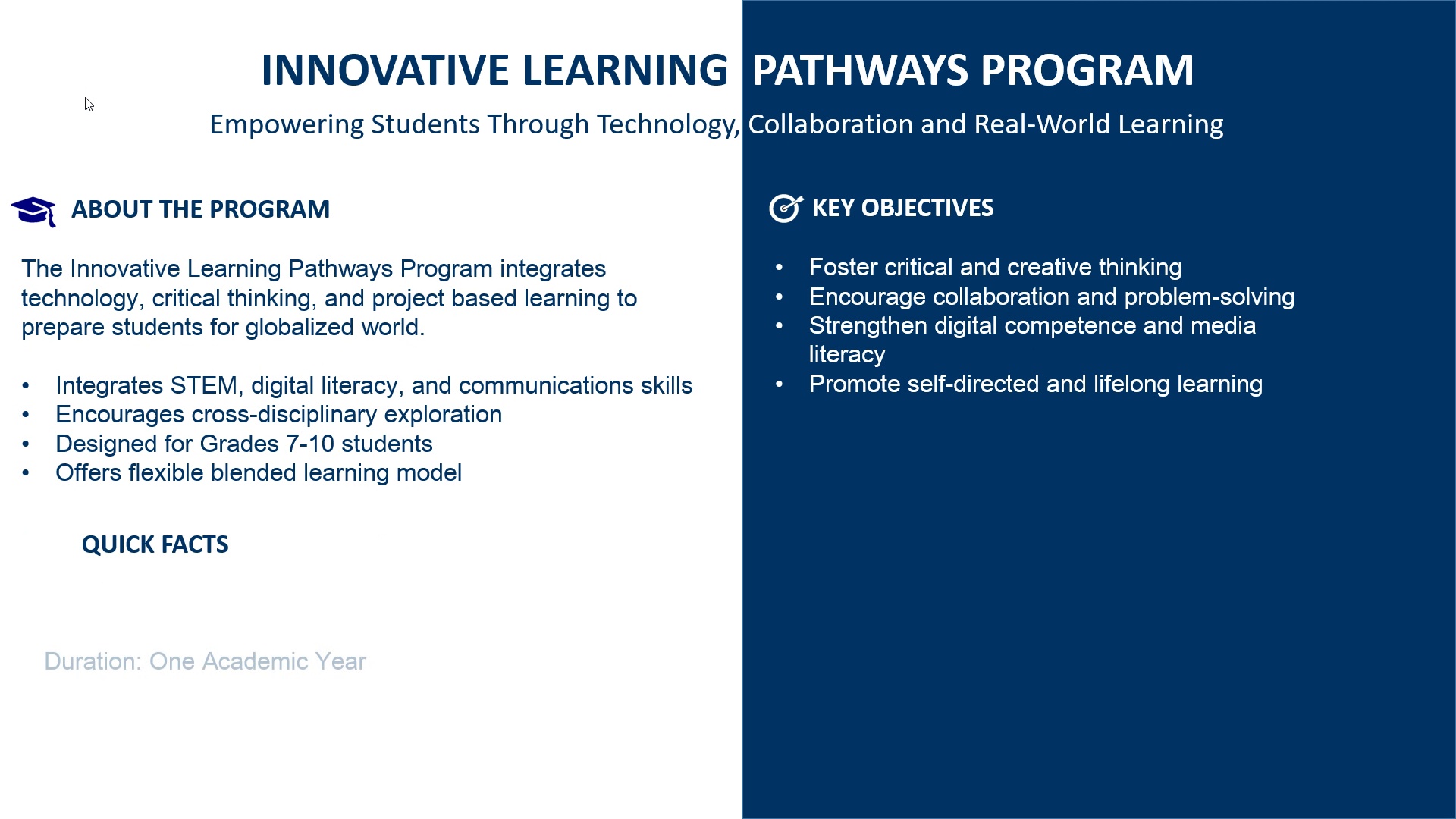 
key(ArrowRight)
 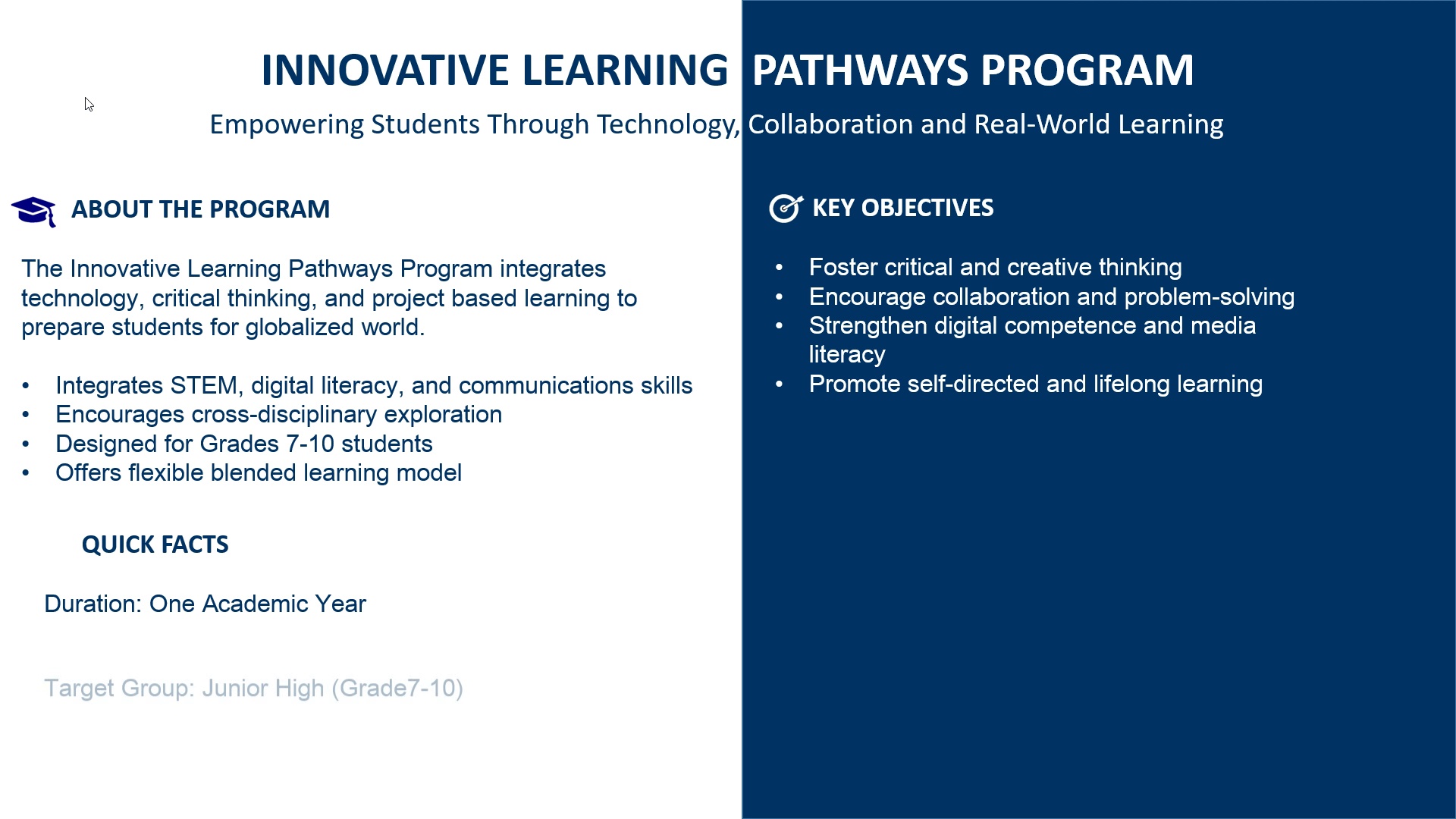 
key(ArrowRight)
 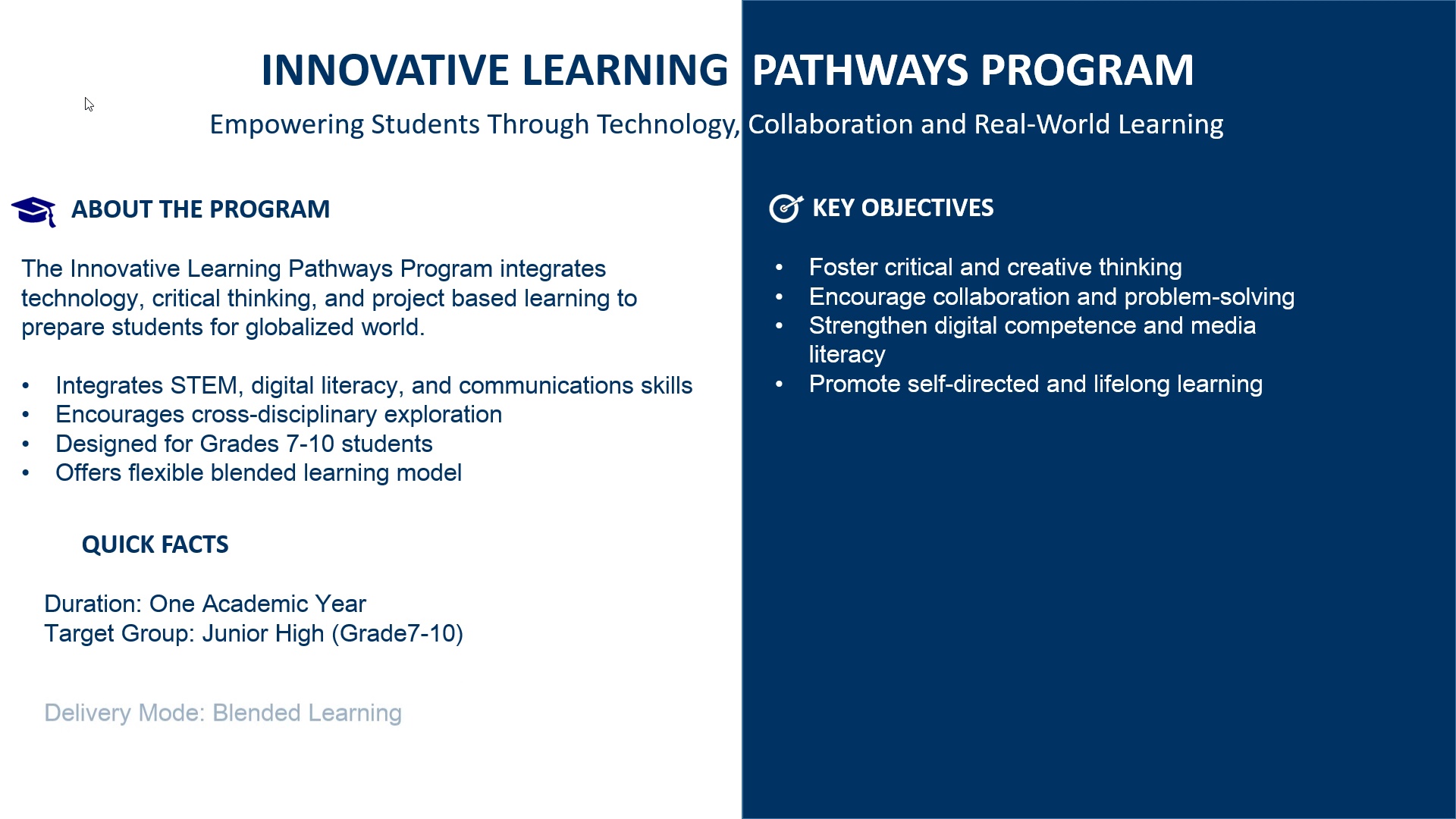 
key(ArrowRight)
 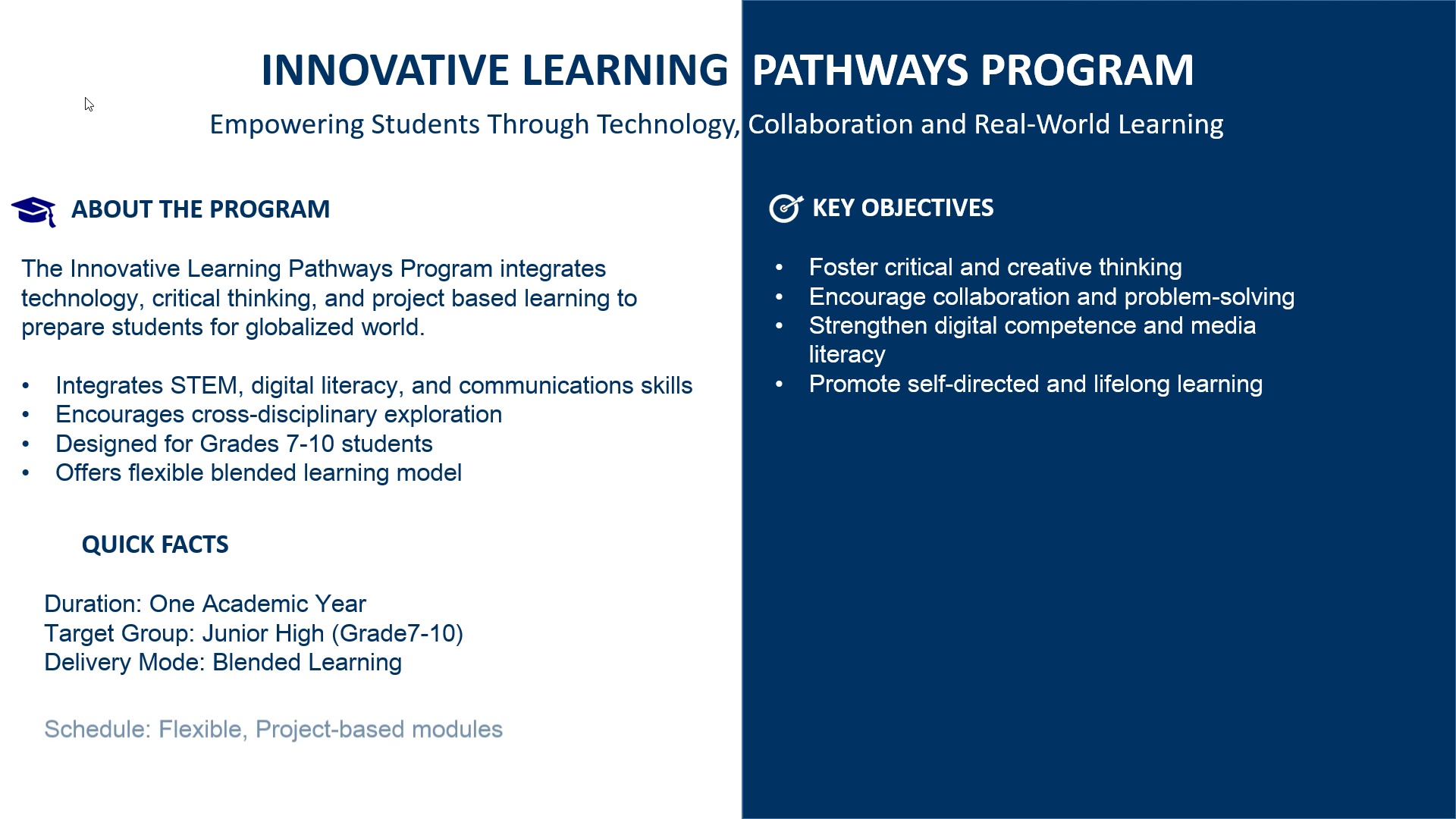 
key(ArrowRight)
 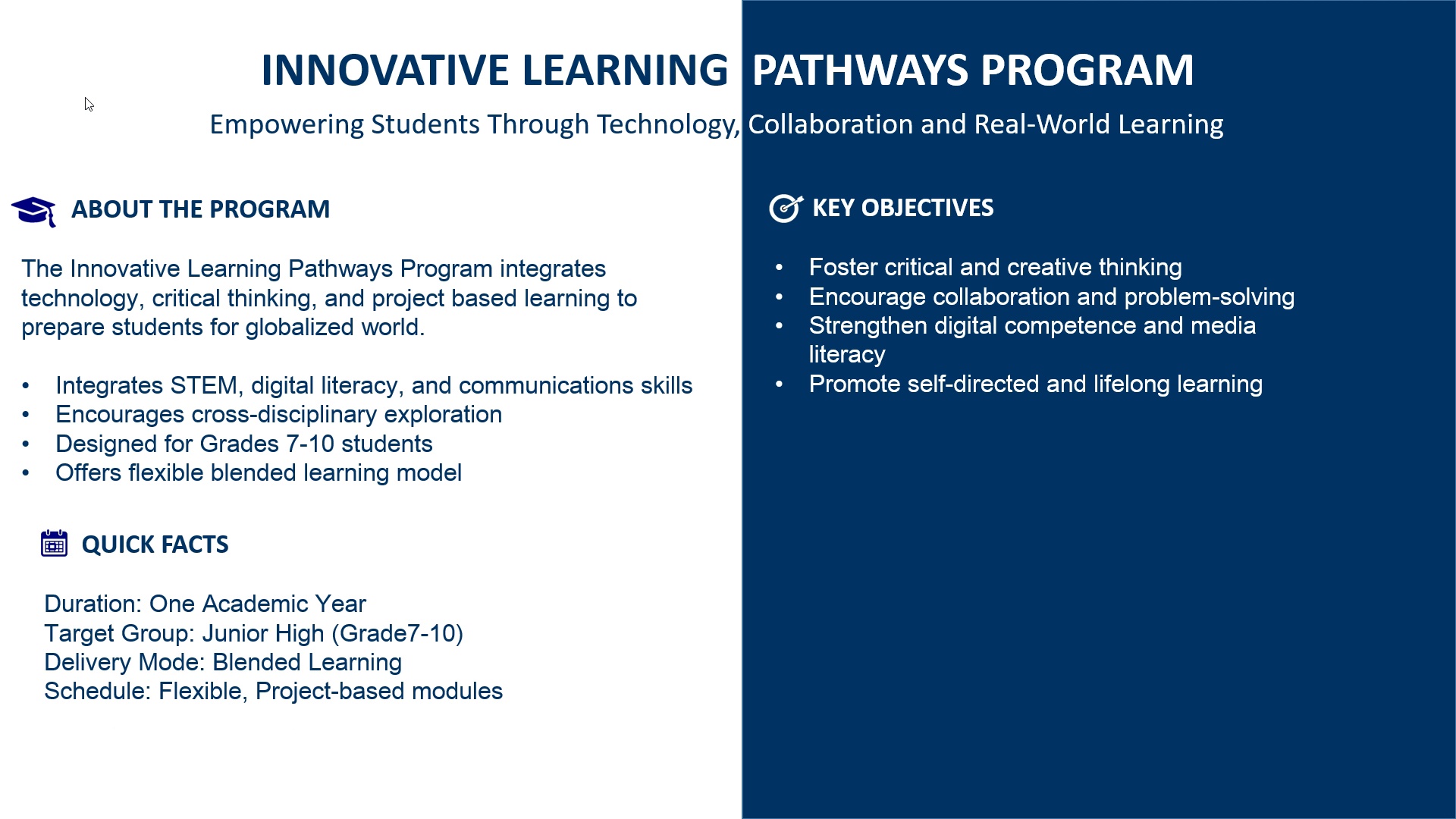 
key(ArrowRight)
 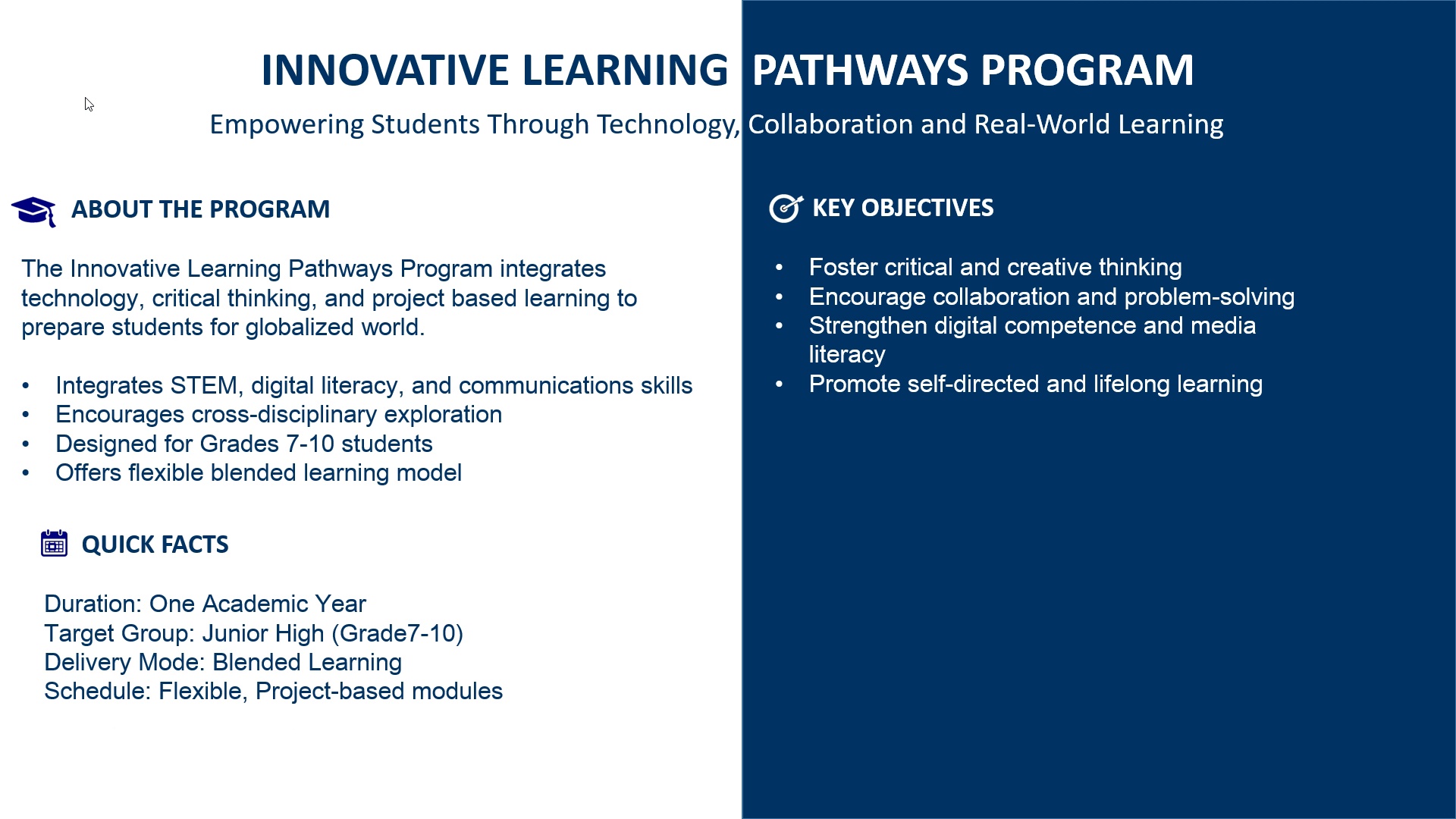 
key(ArrowRight)
 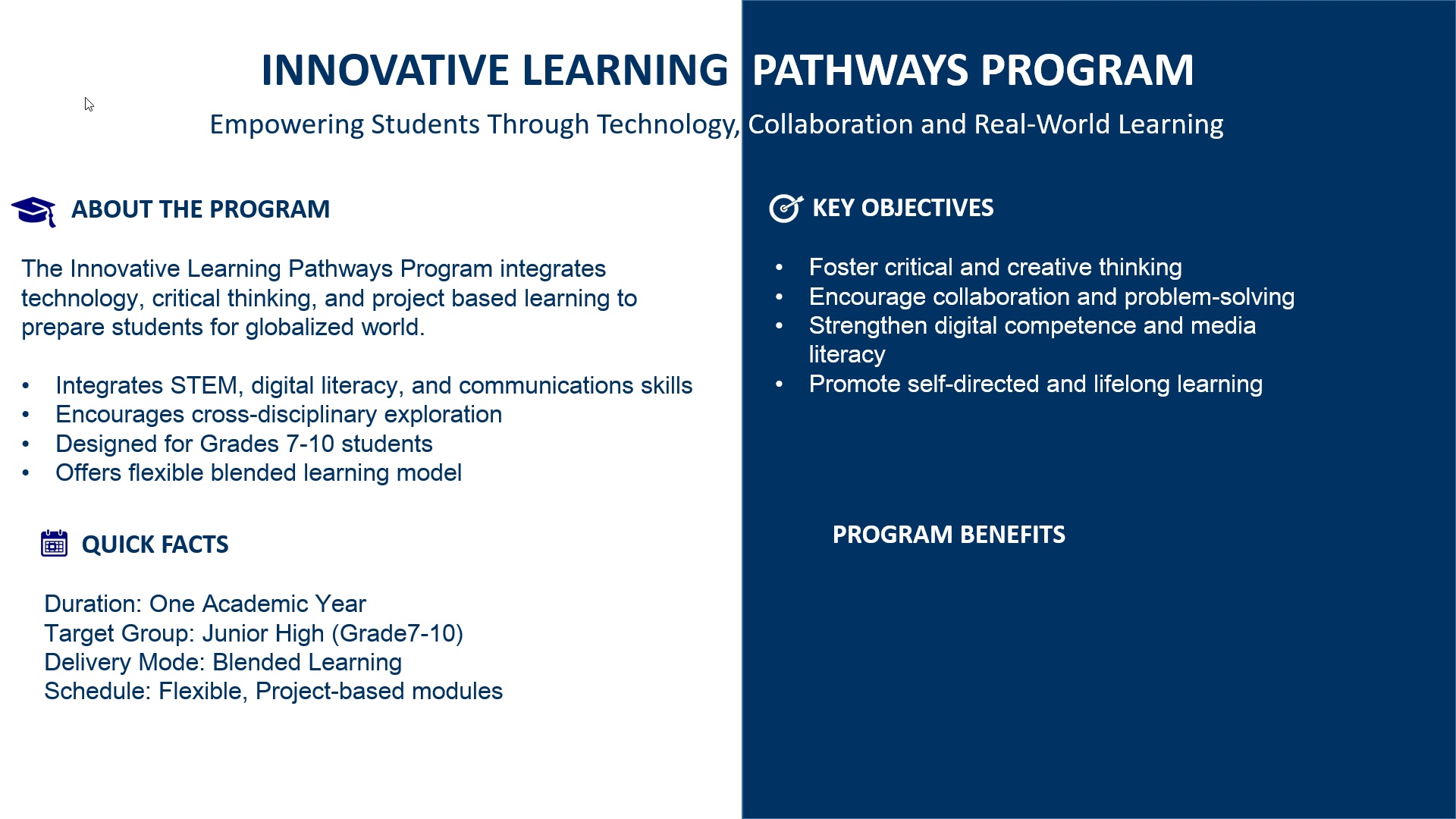 
key(ArrowRight)
 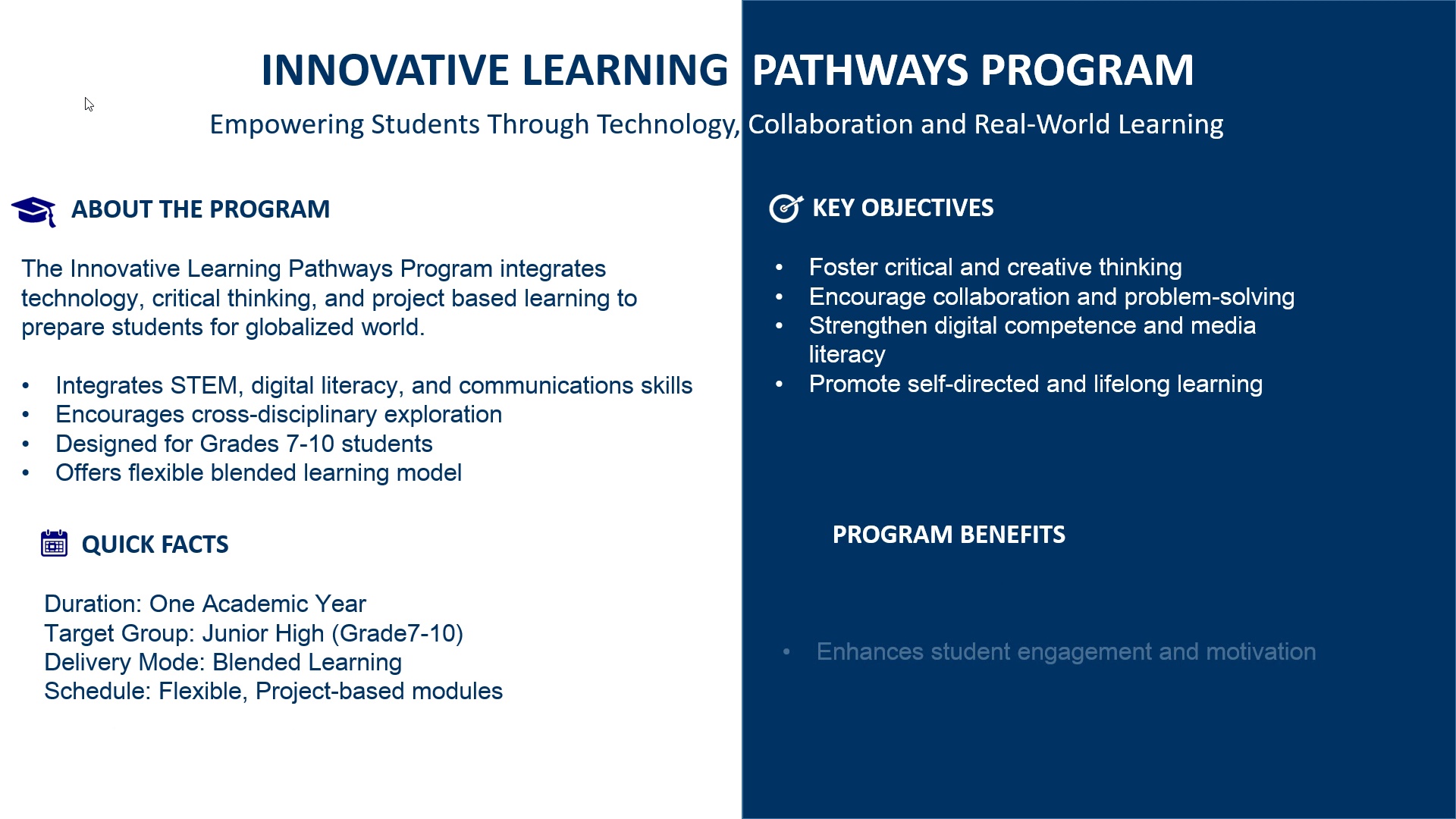 
key(ArrowRight)
 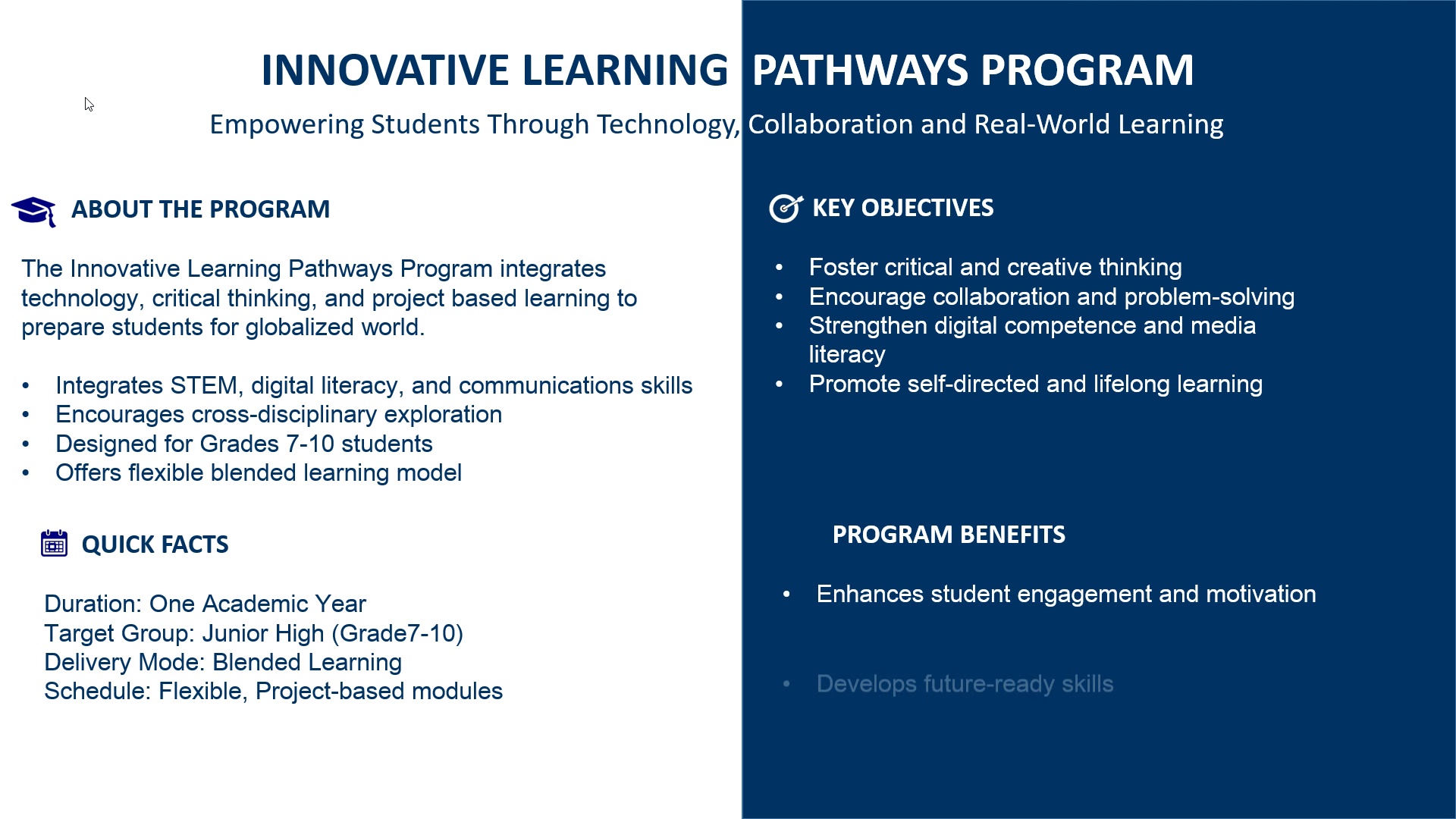 
key(ArrowRight)
 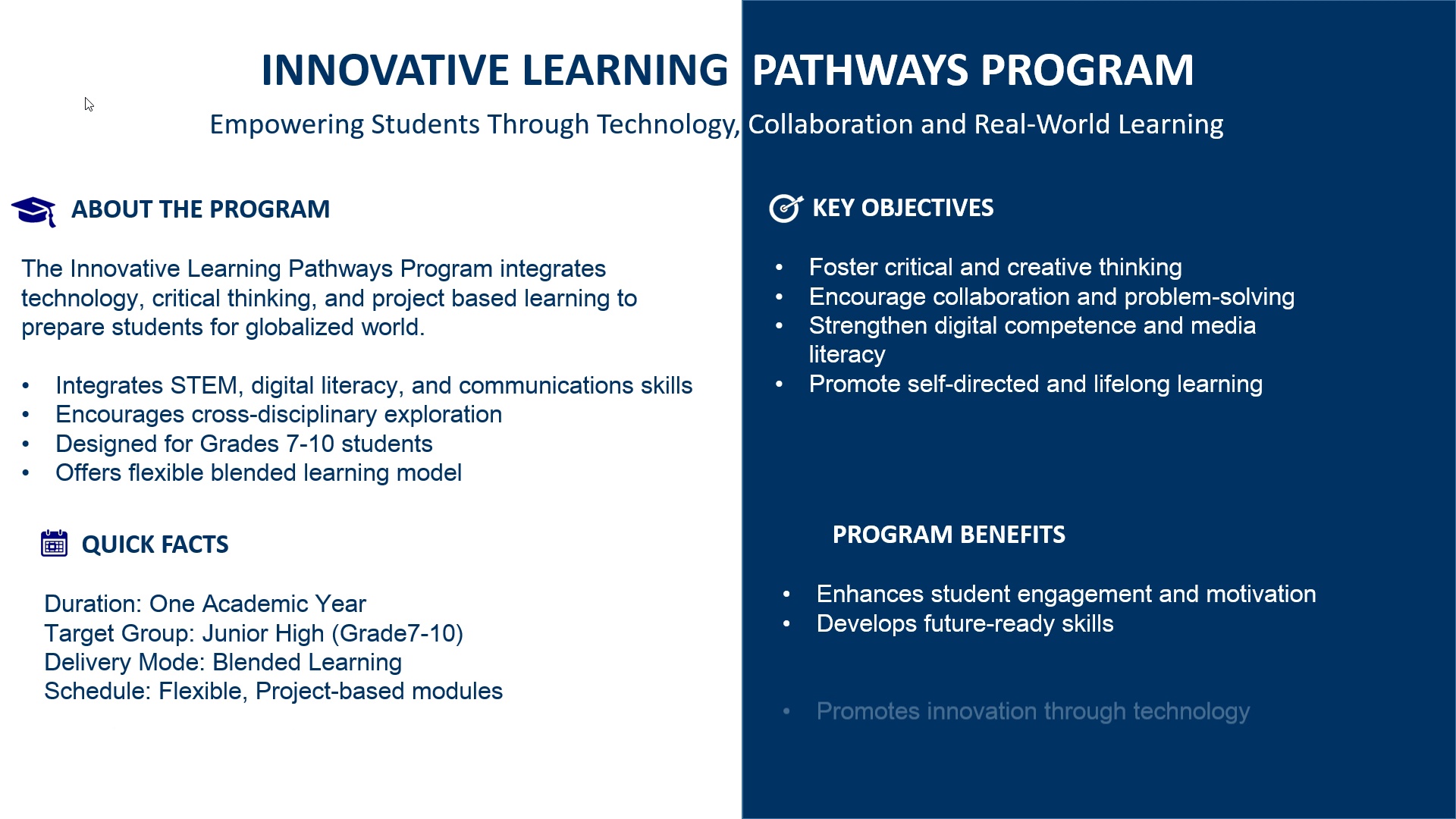 
key(ArrowRight)
 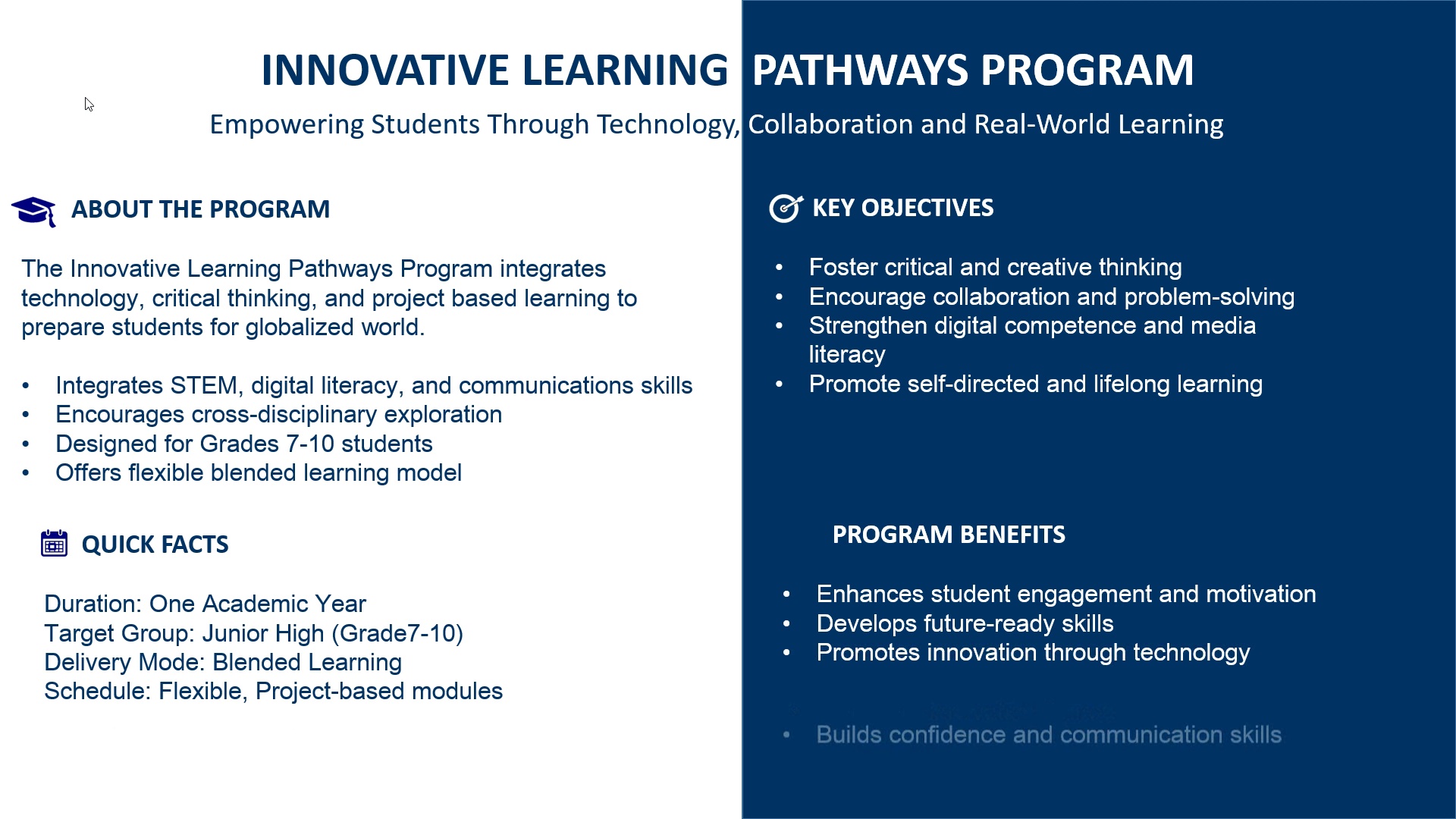 
key(ArrowRight)
 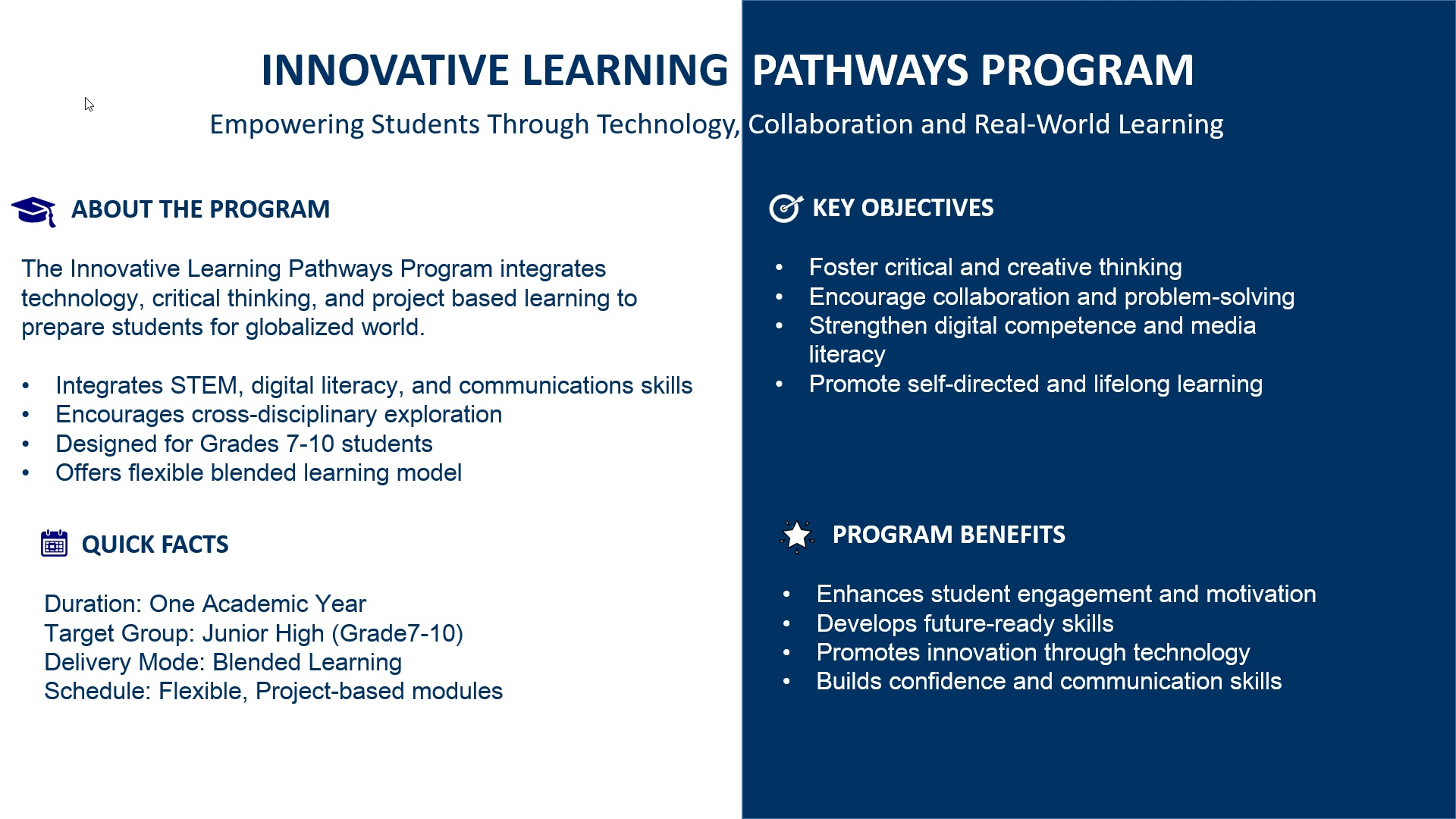 
key(ArrowRight)
 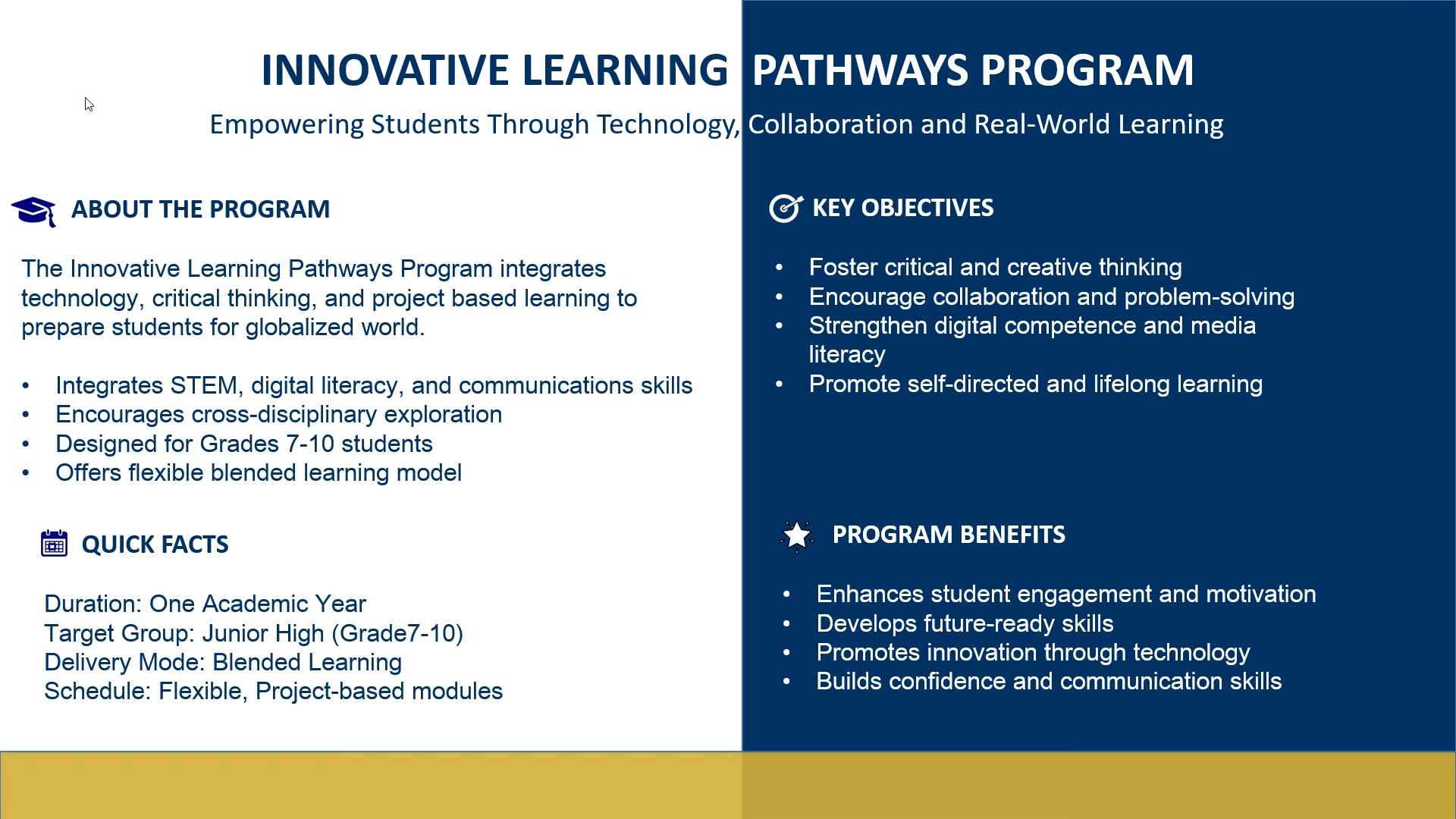 
key(ArrowRight)
 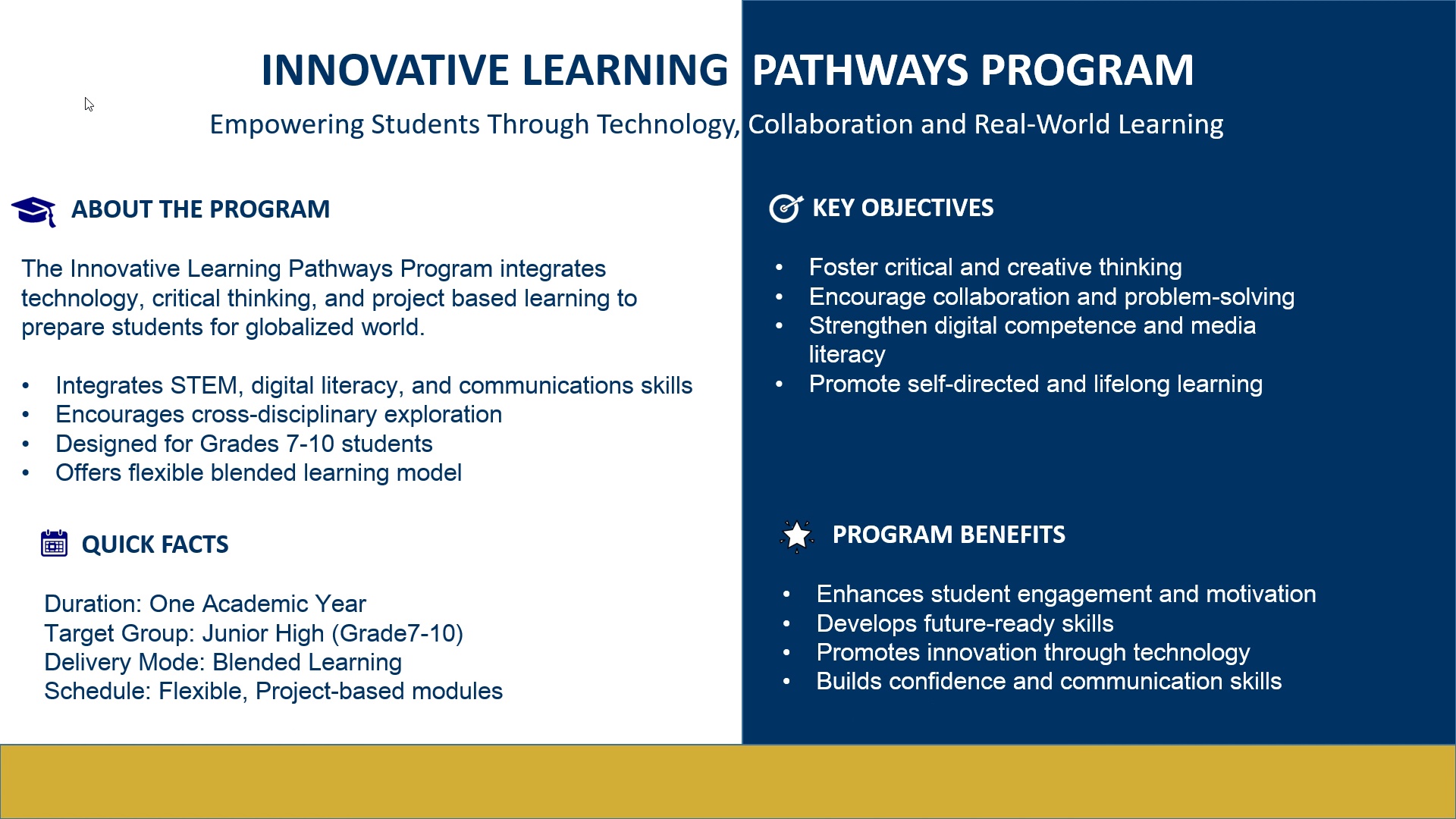 
key(ArrowRight)
 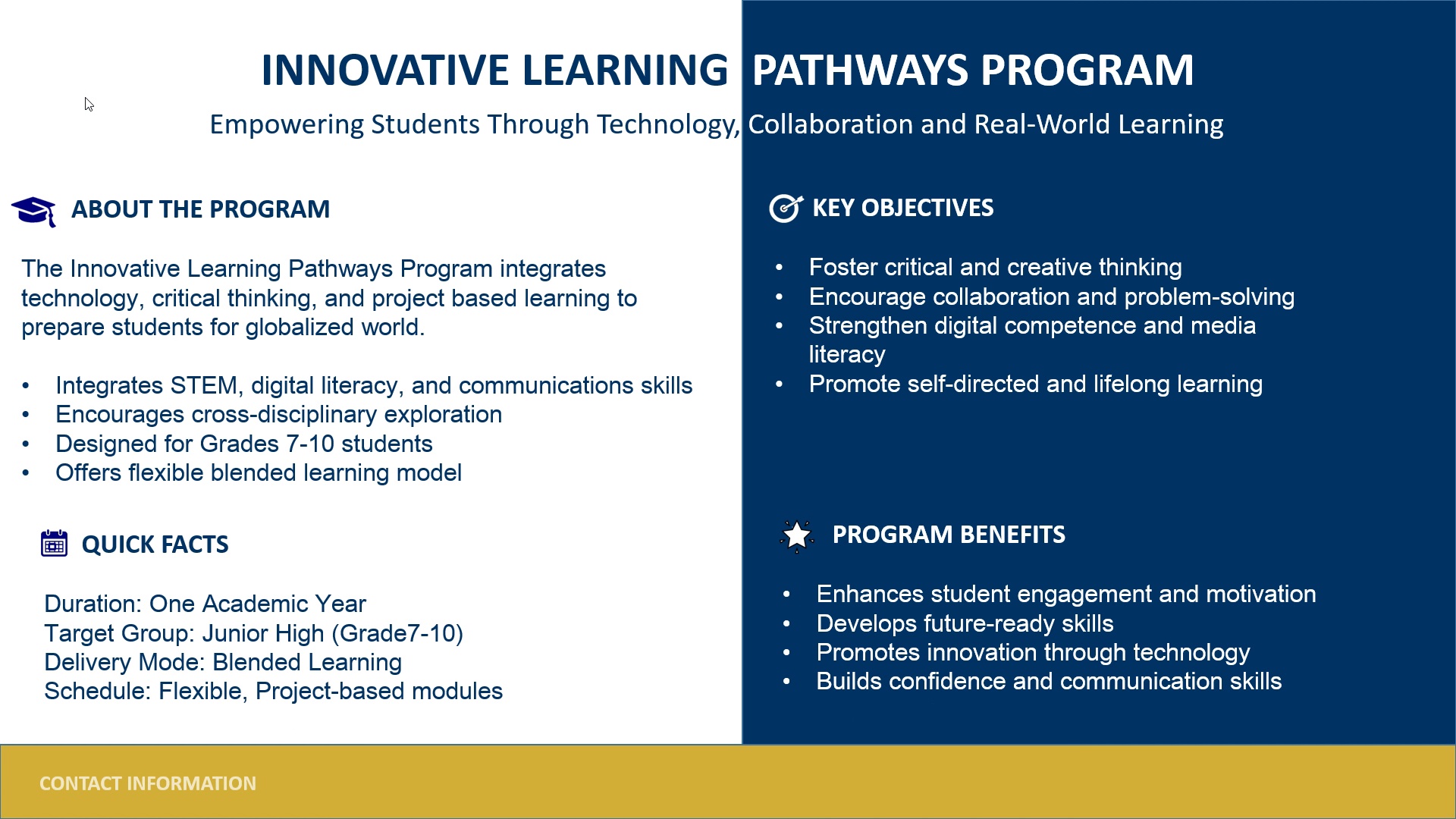 
key(ArrowRight)
 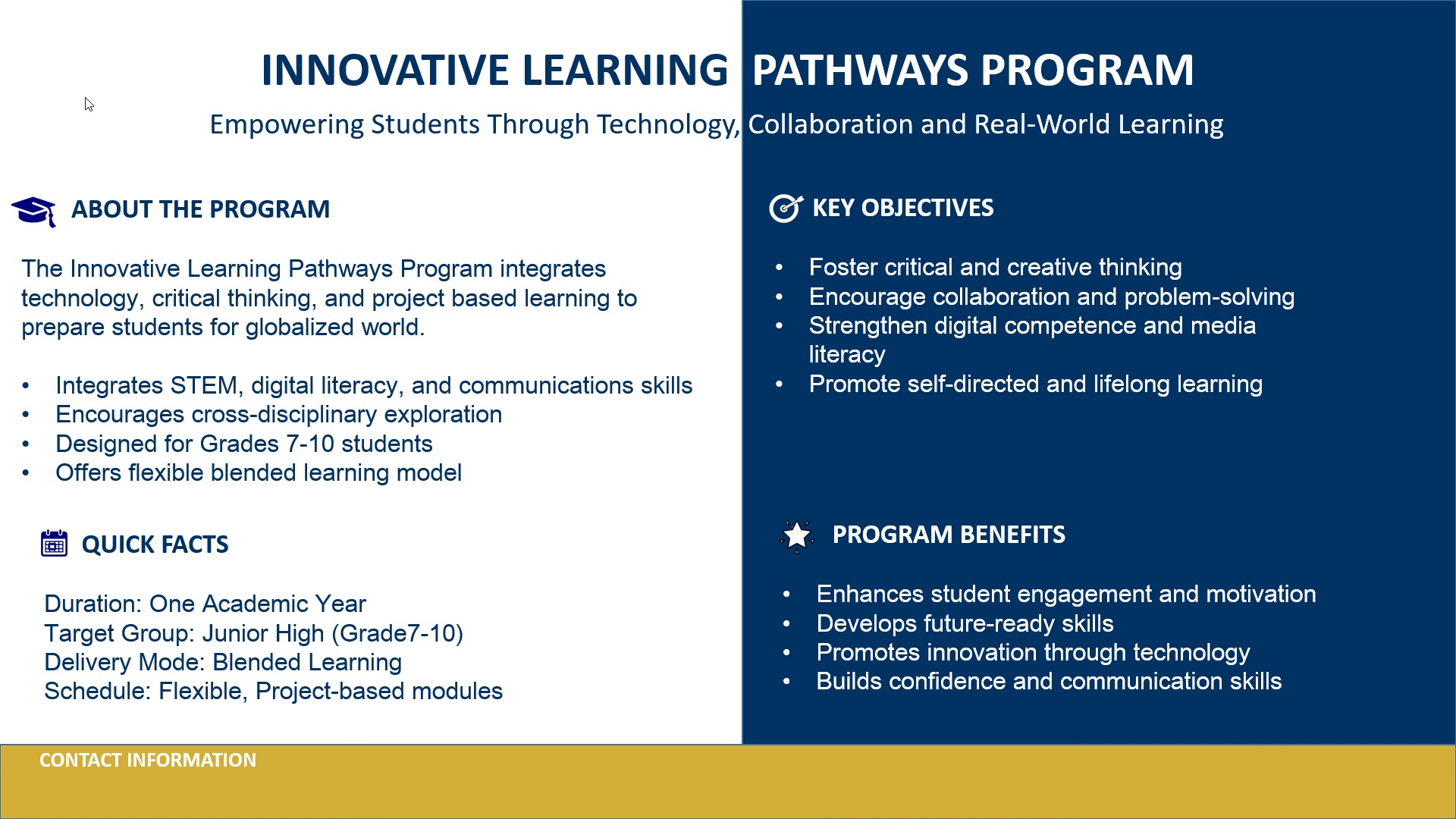 
key(ArrowRight)
 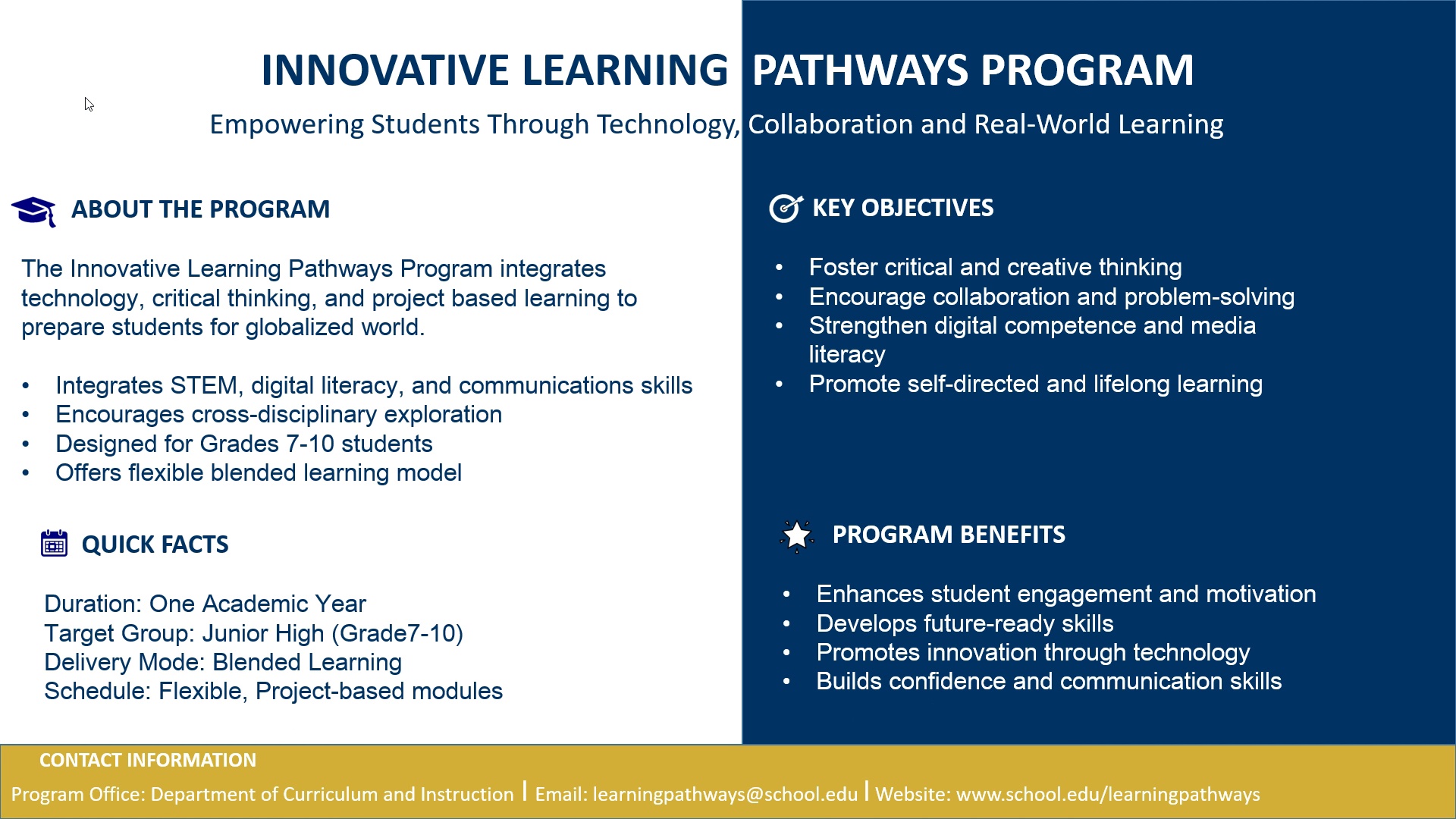 
key(ArrowRight)
 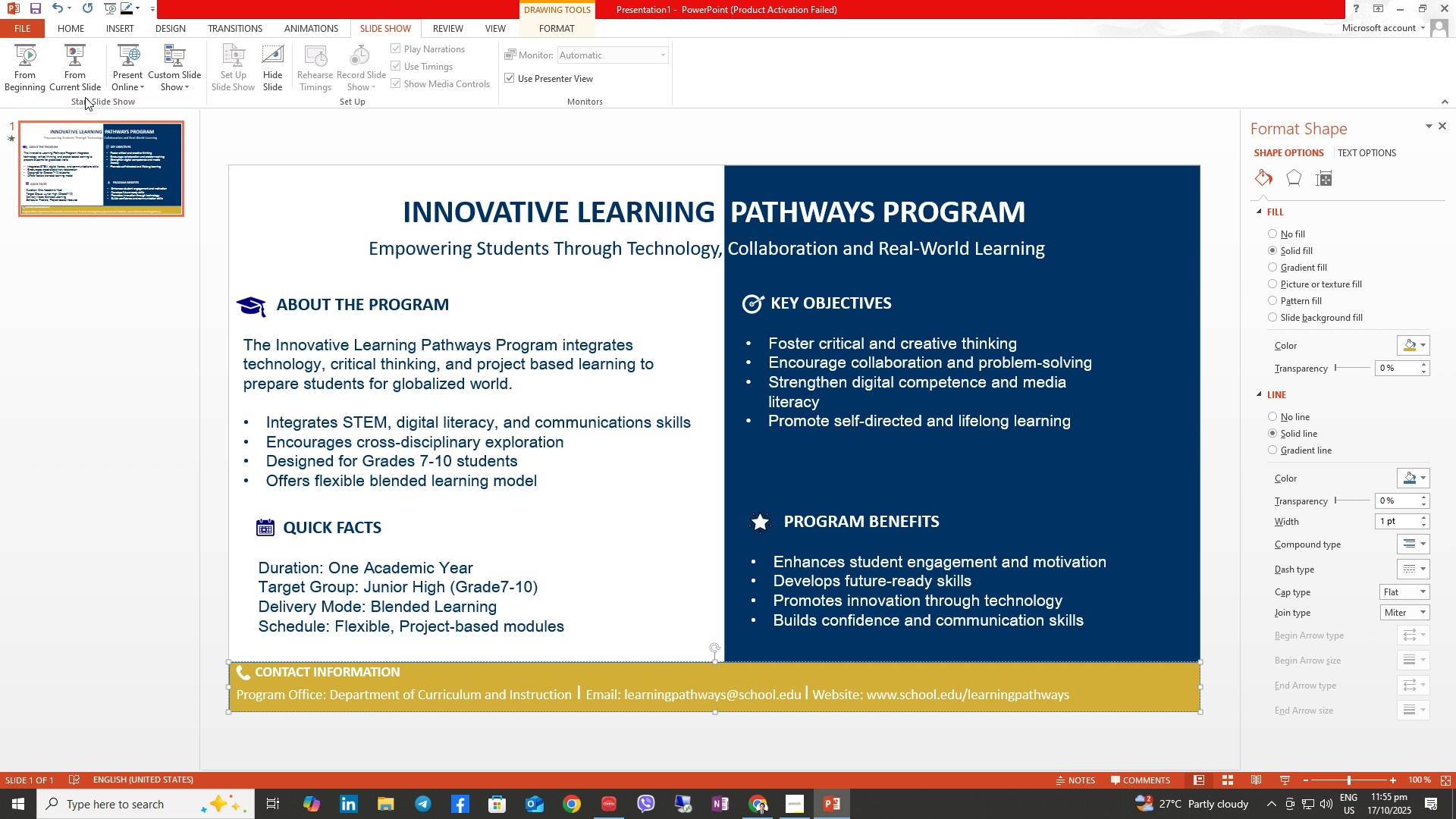 
key(Escape)
 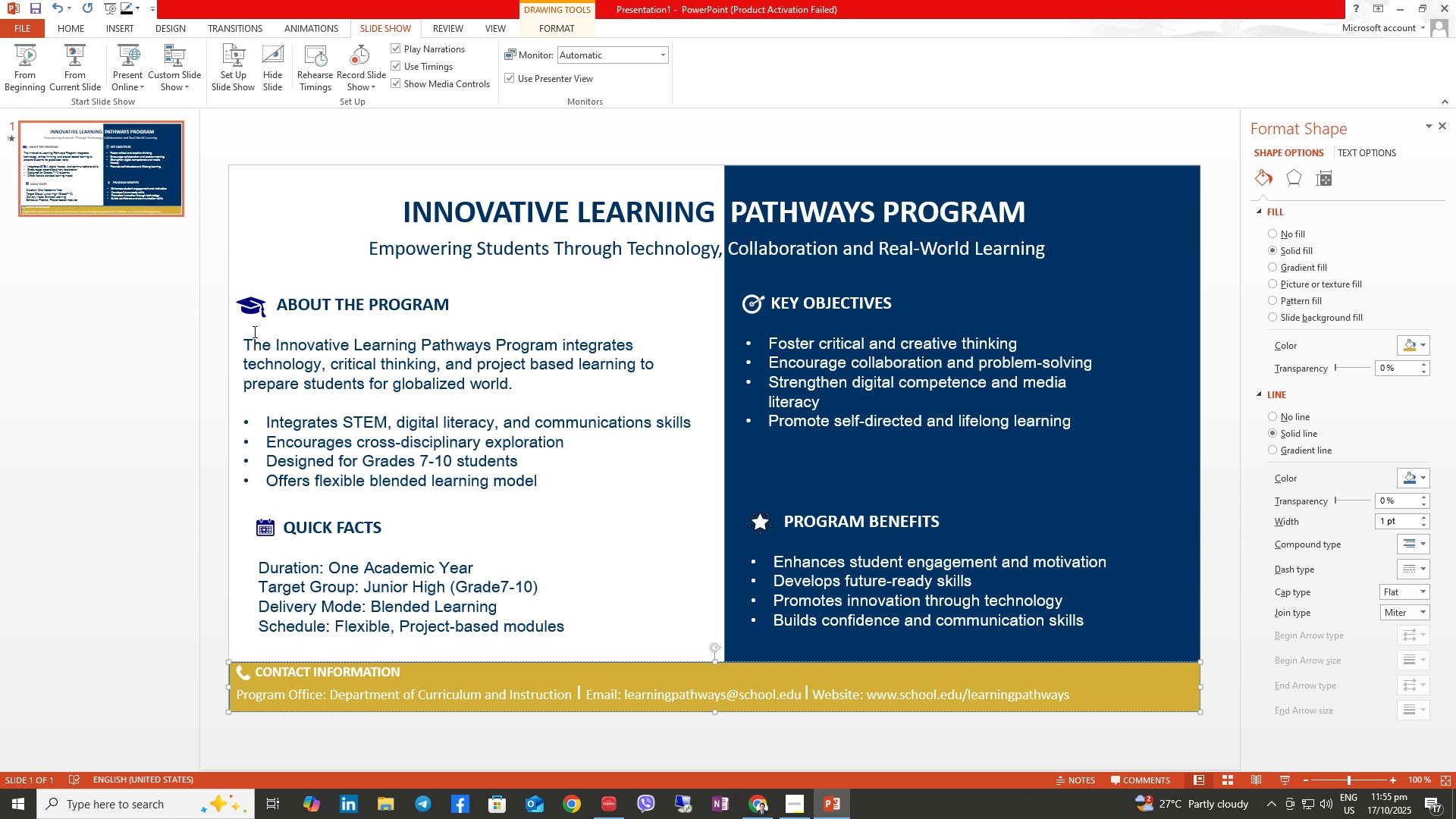 
left_click([258, 298])
 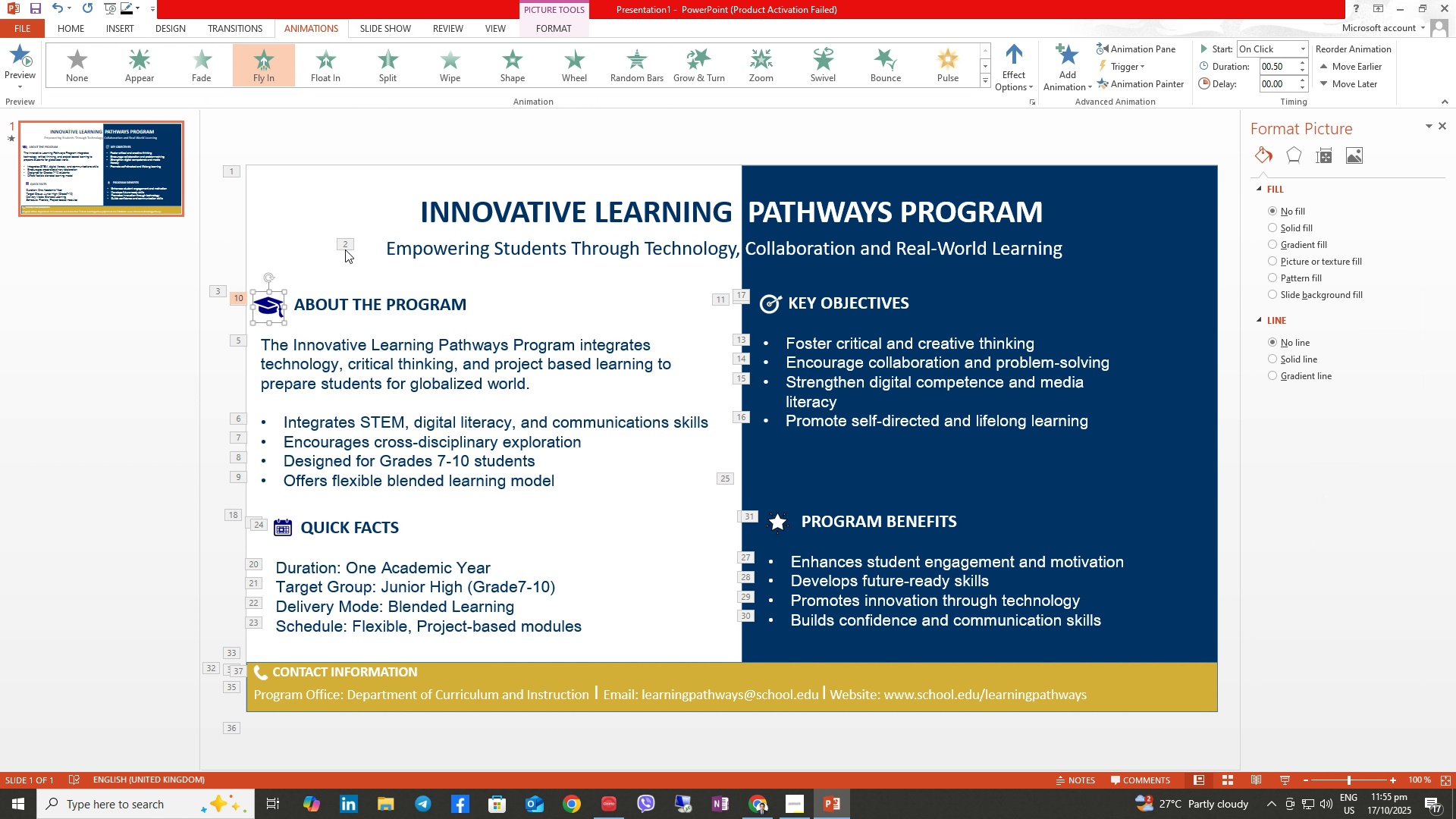 
wait(7.86)
 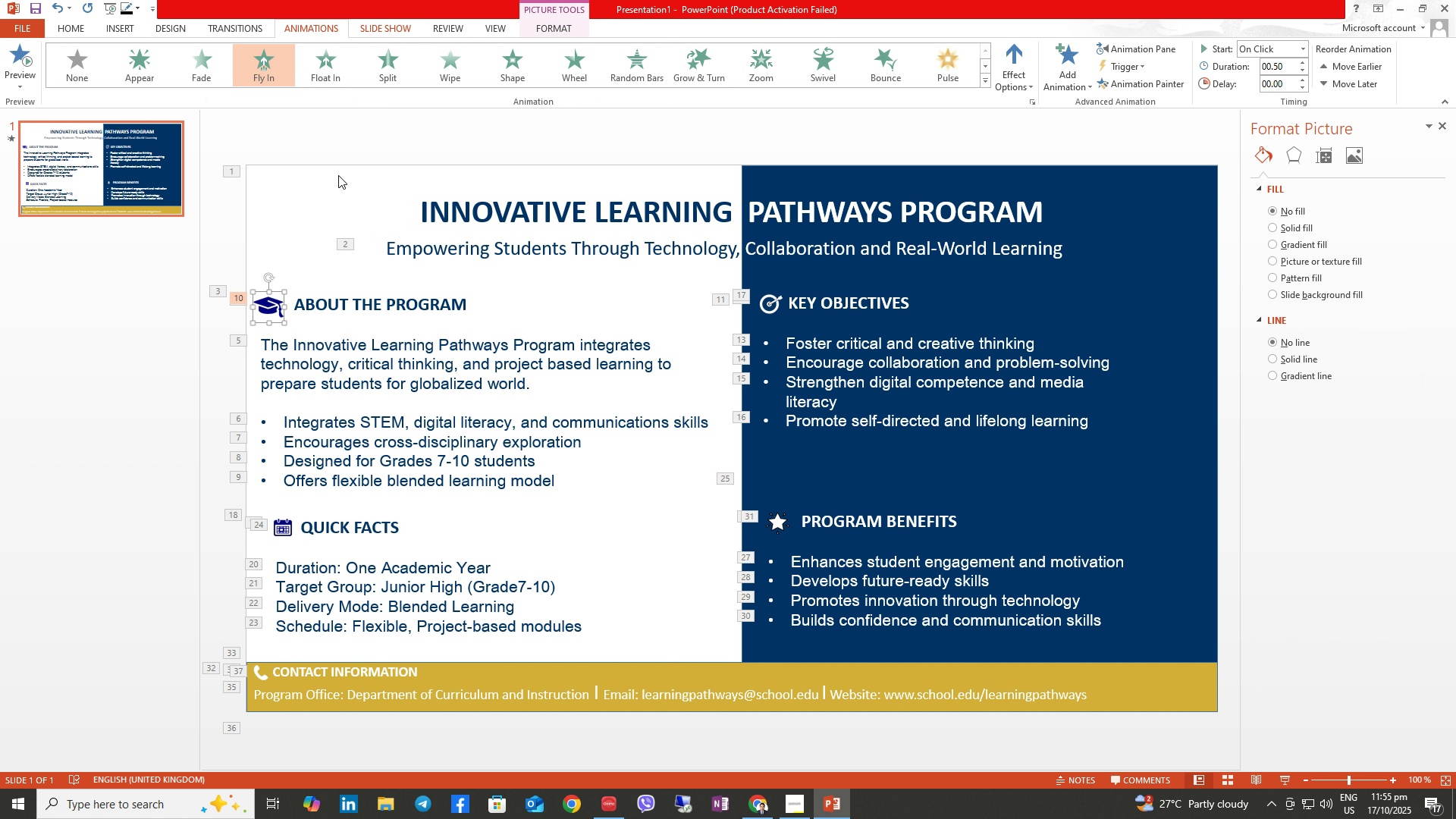 
left_click([218, 292])
 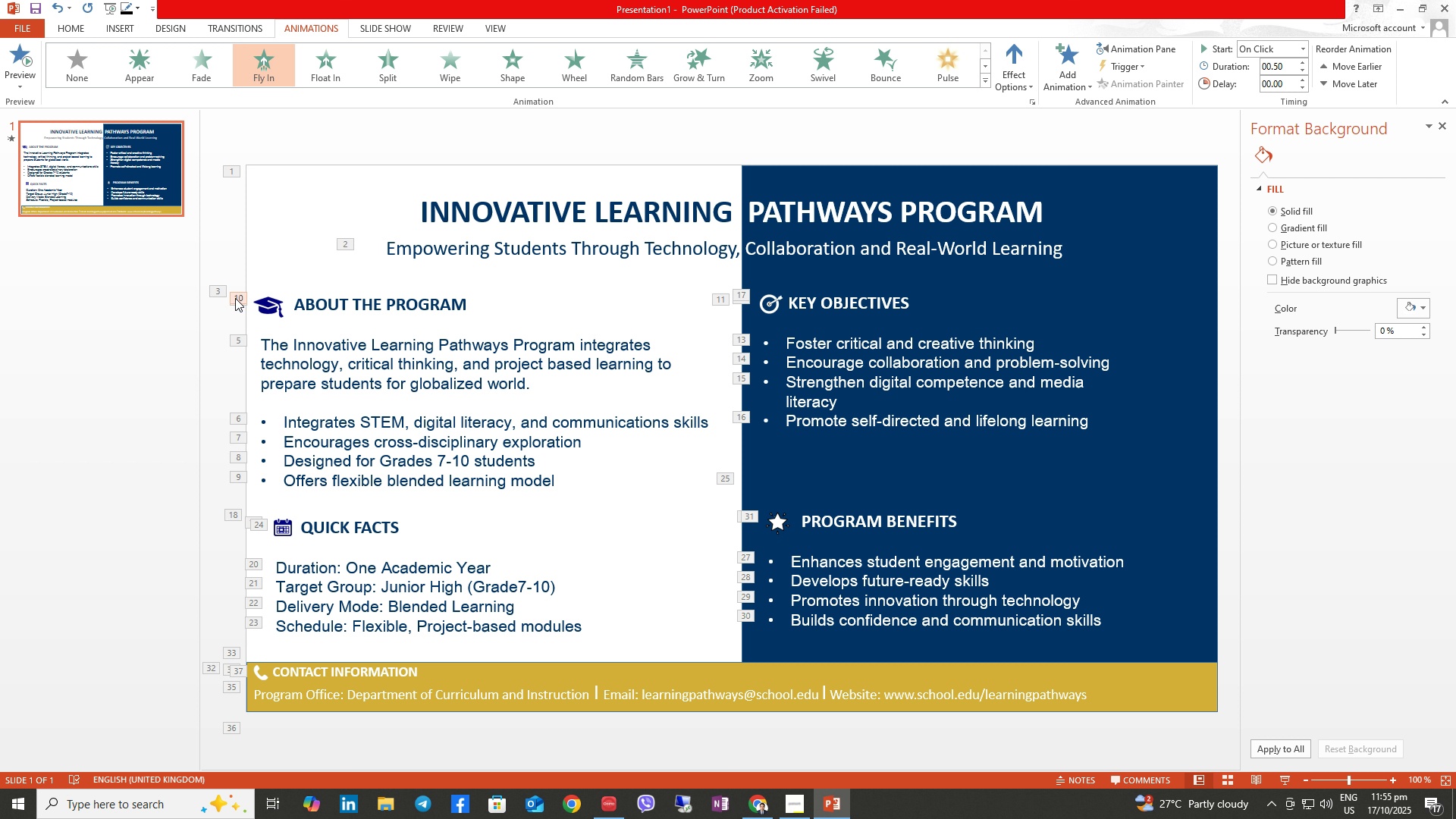 
left_click_drag(start_coordinate=[237, 300], to_coordinate=[220, 290])
 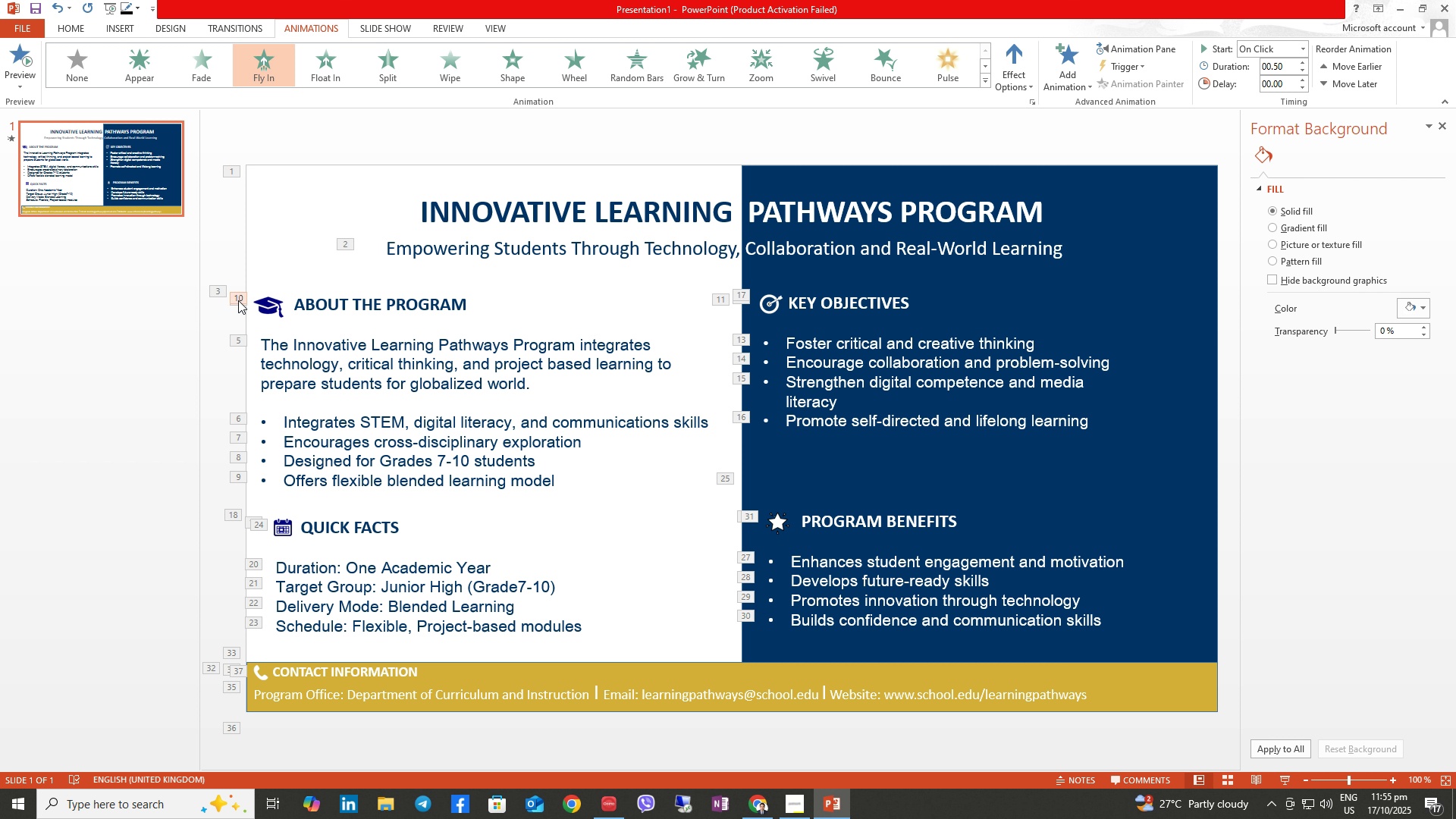 
left_click([238, 300])
 